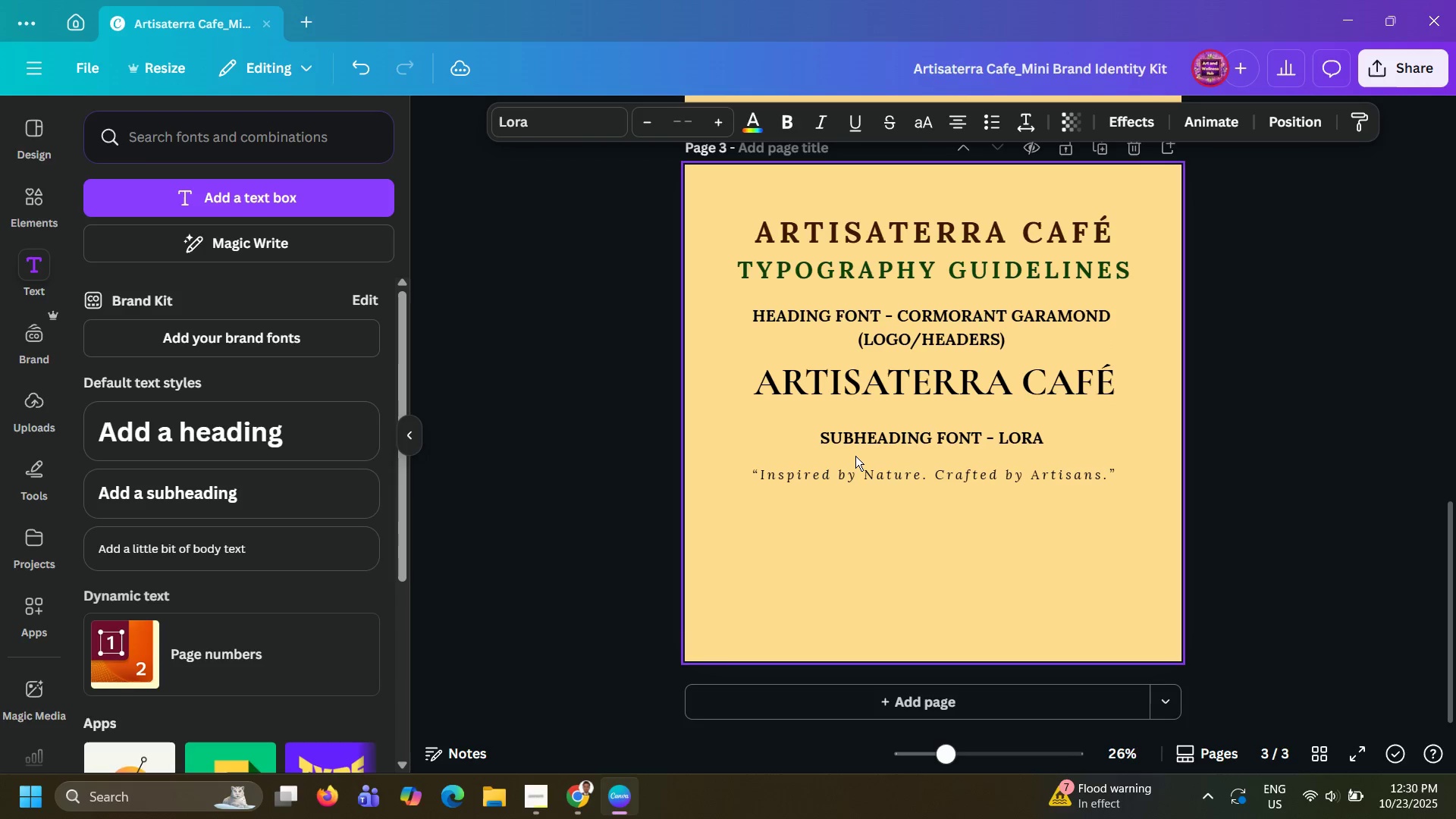 
key(ArrowLeft)
 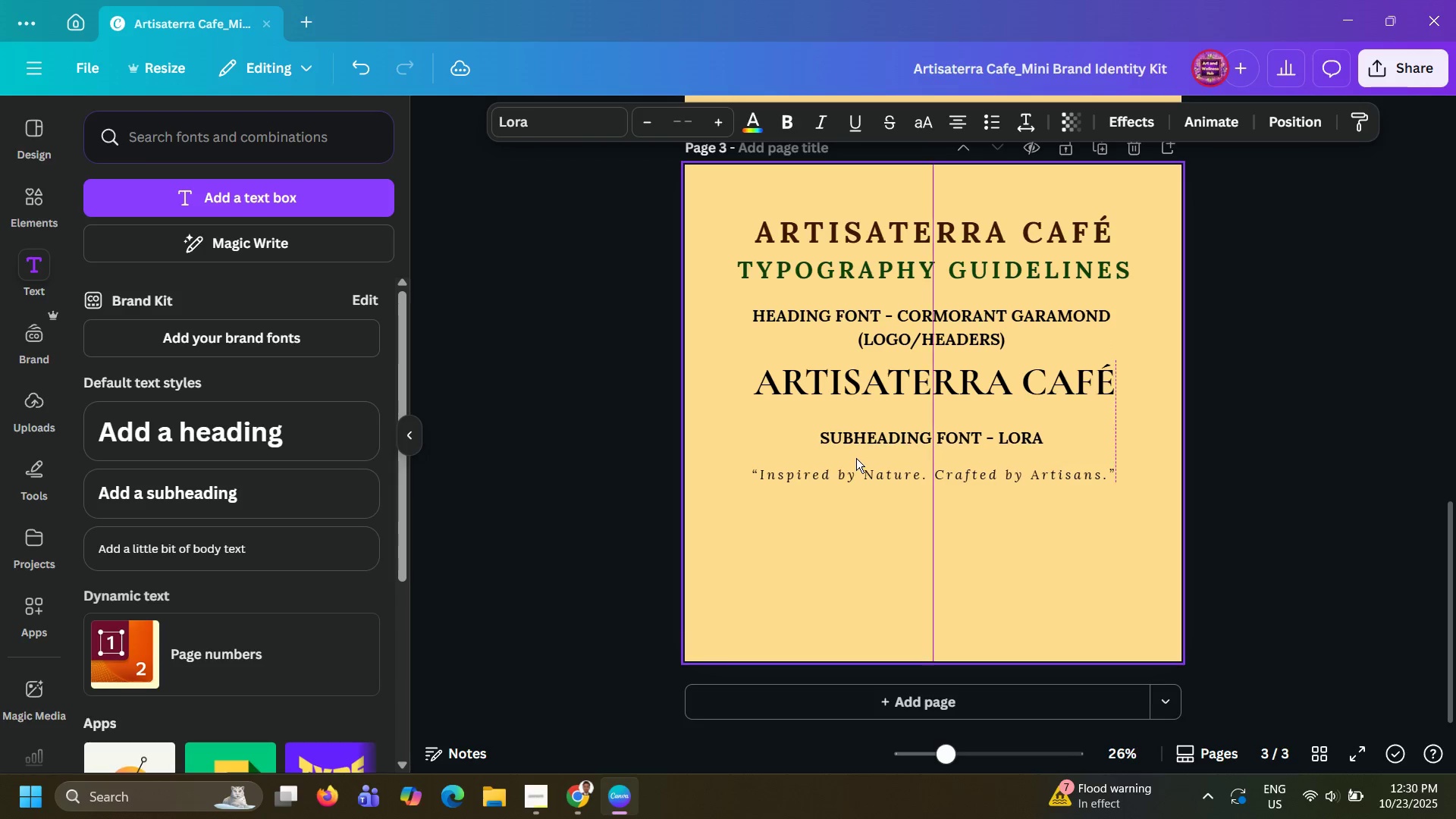 
key(ArrowLeft)
 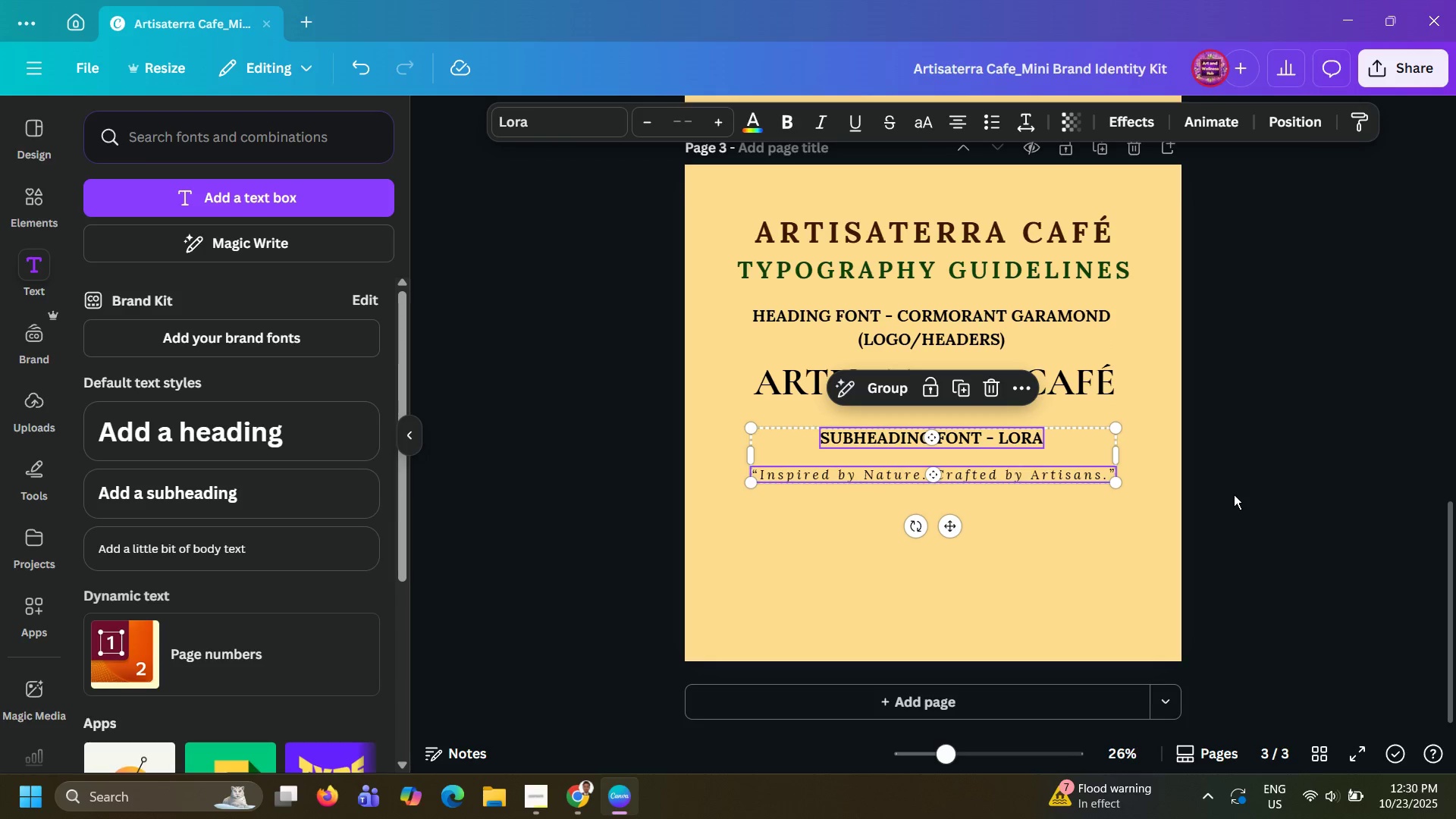 
left_click([1235, 494])
 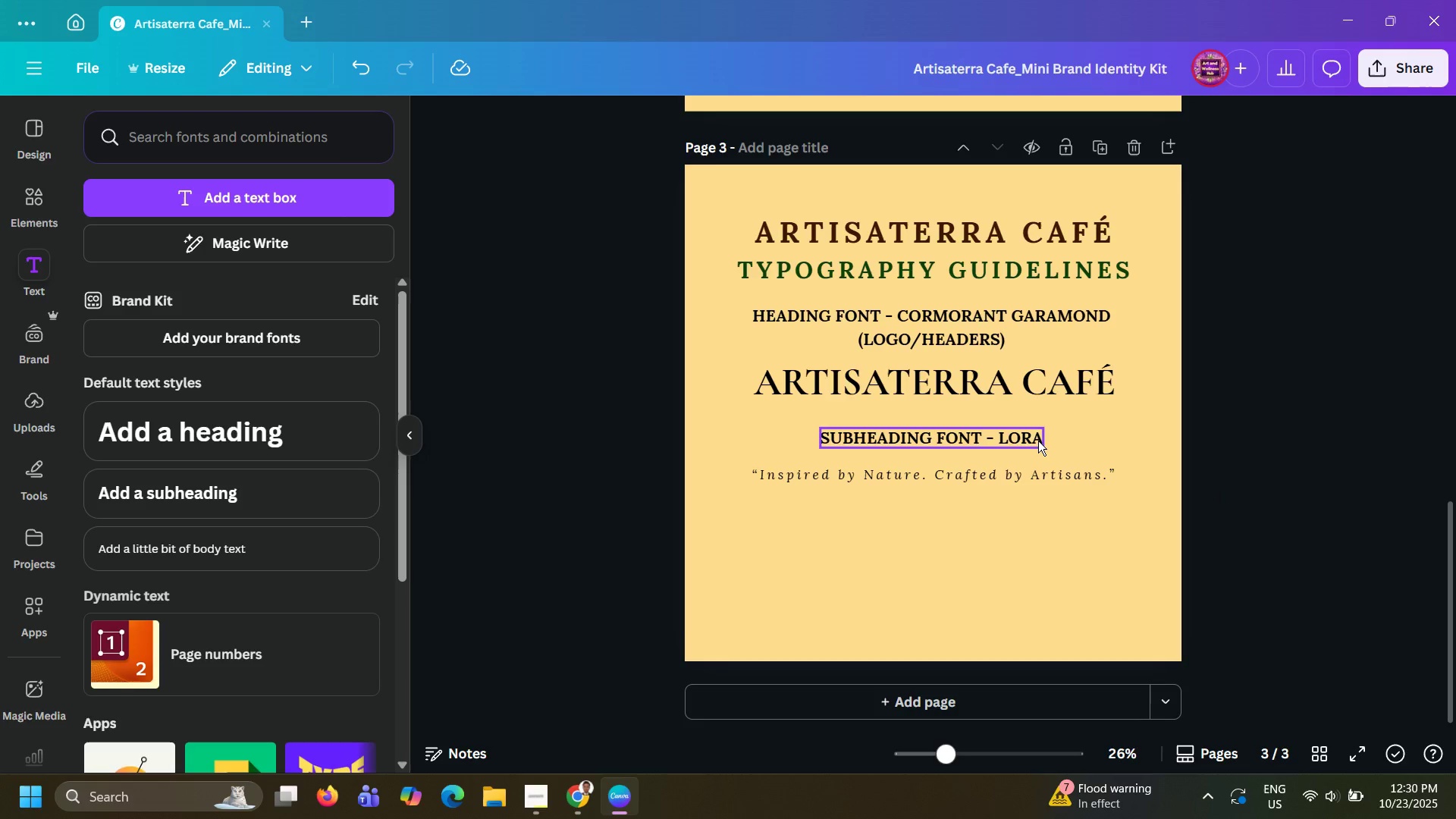 
left_click([1037, 441])
 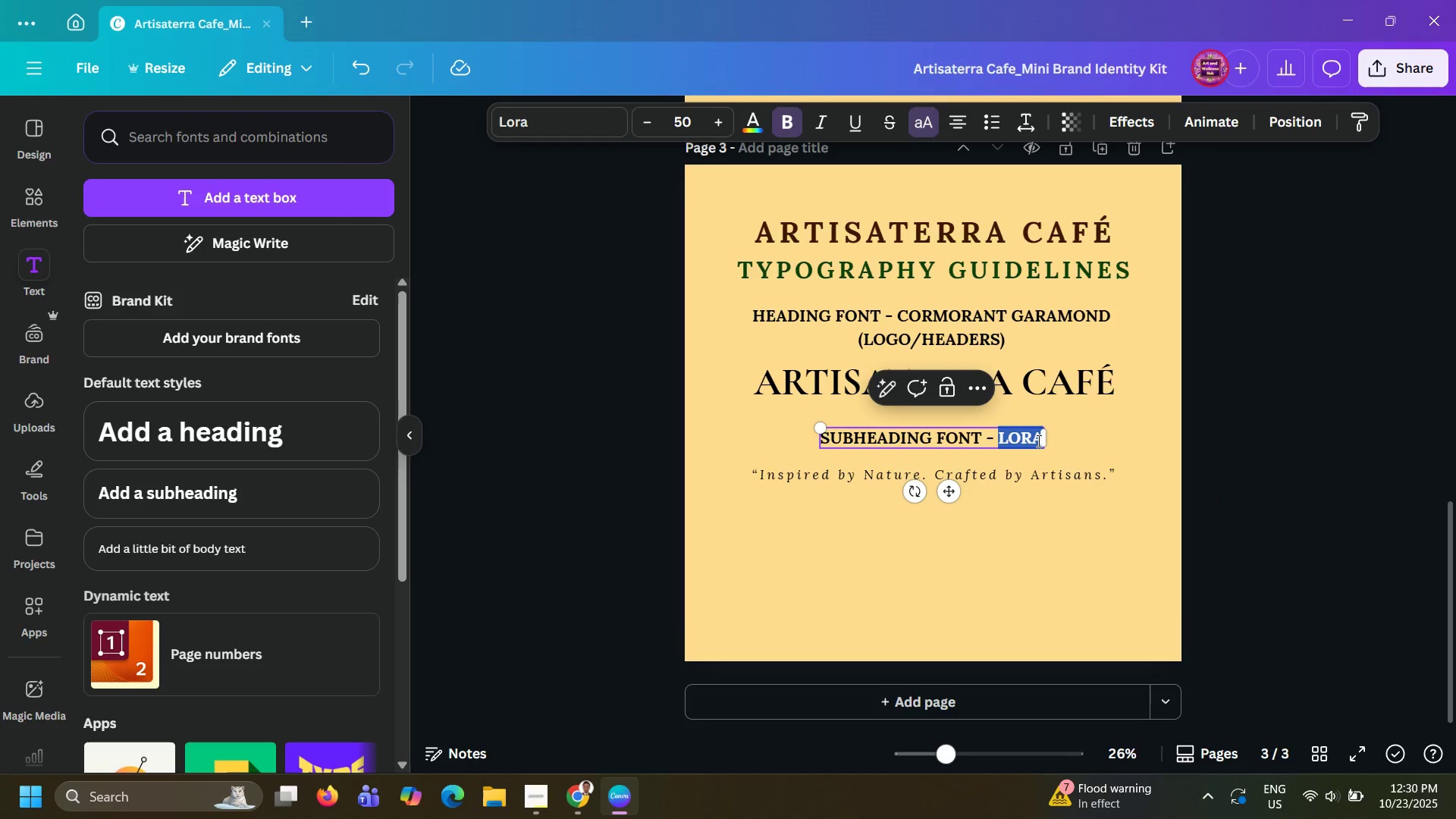 
double_click([1037, 441])
 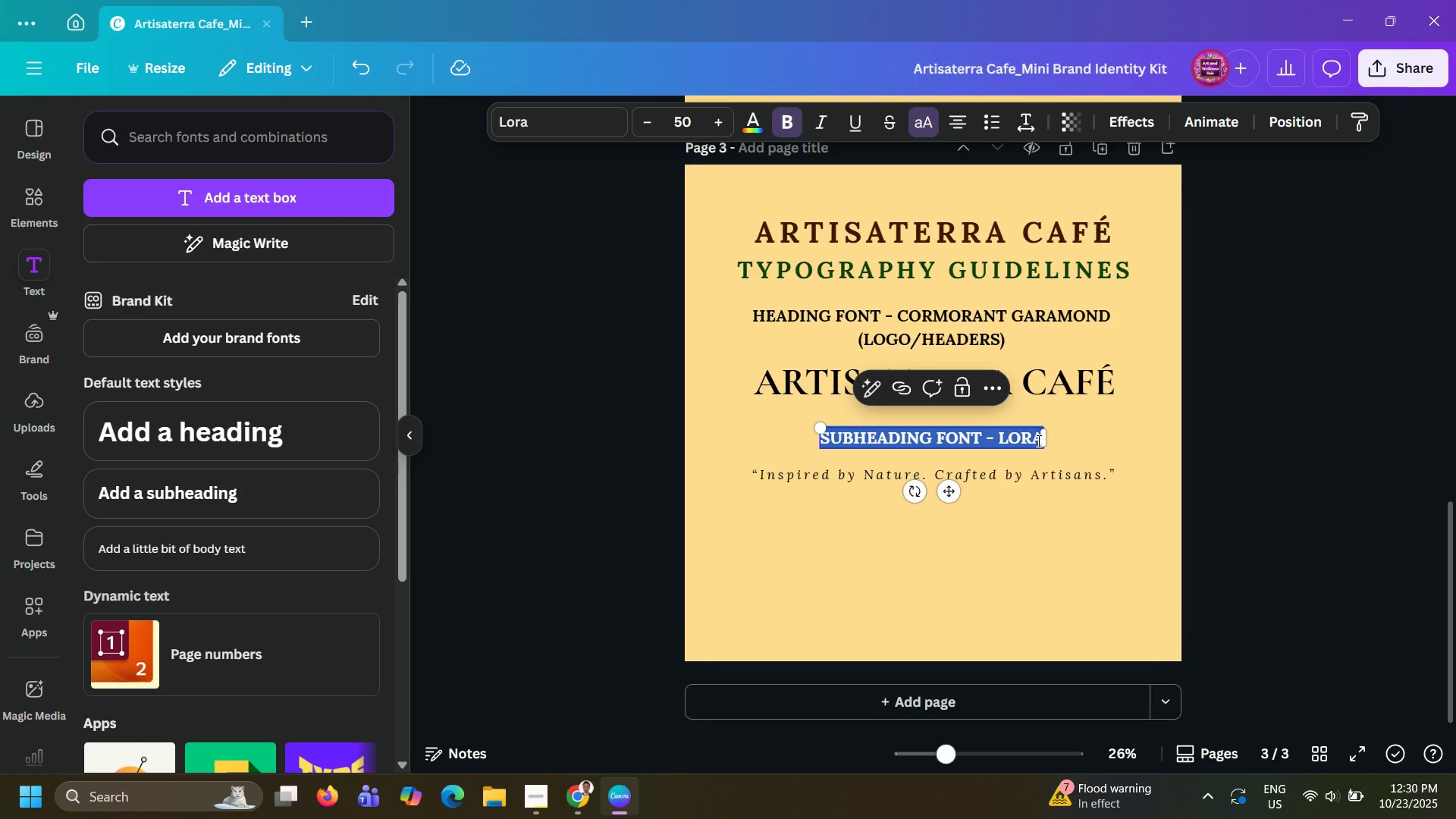 
triple_click([1037, 441])
 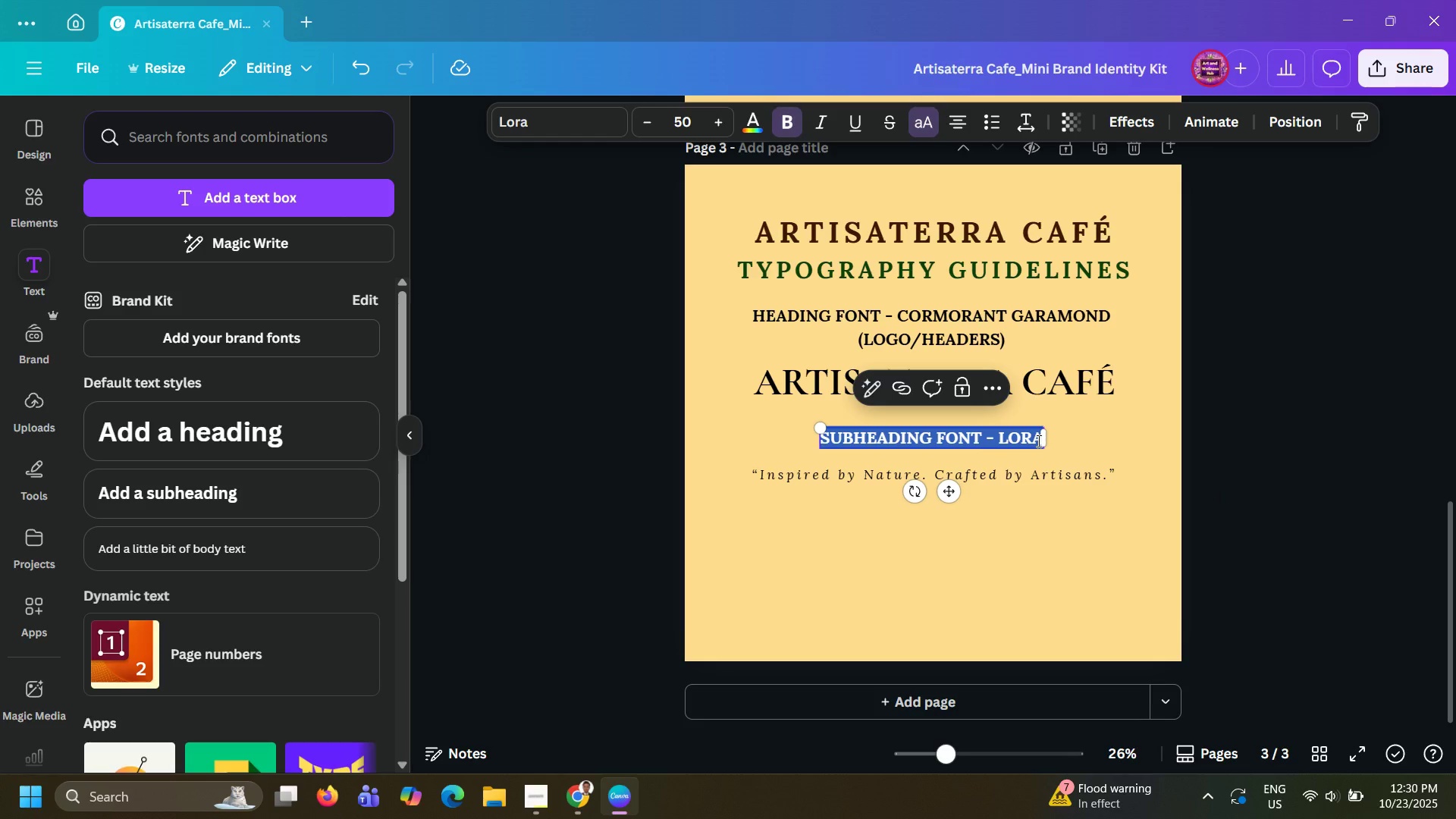 
triple_click([1037, 441])
 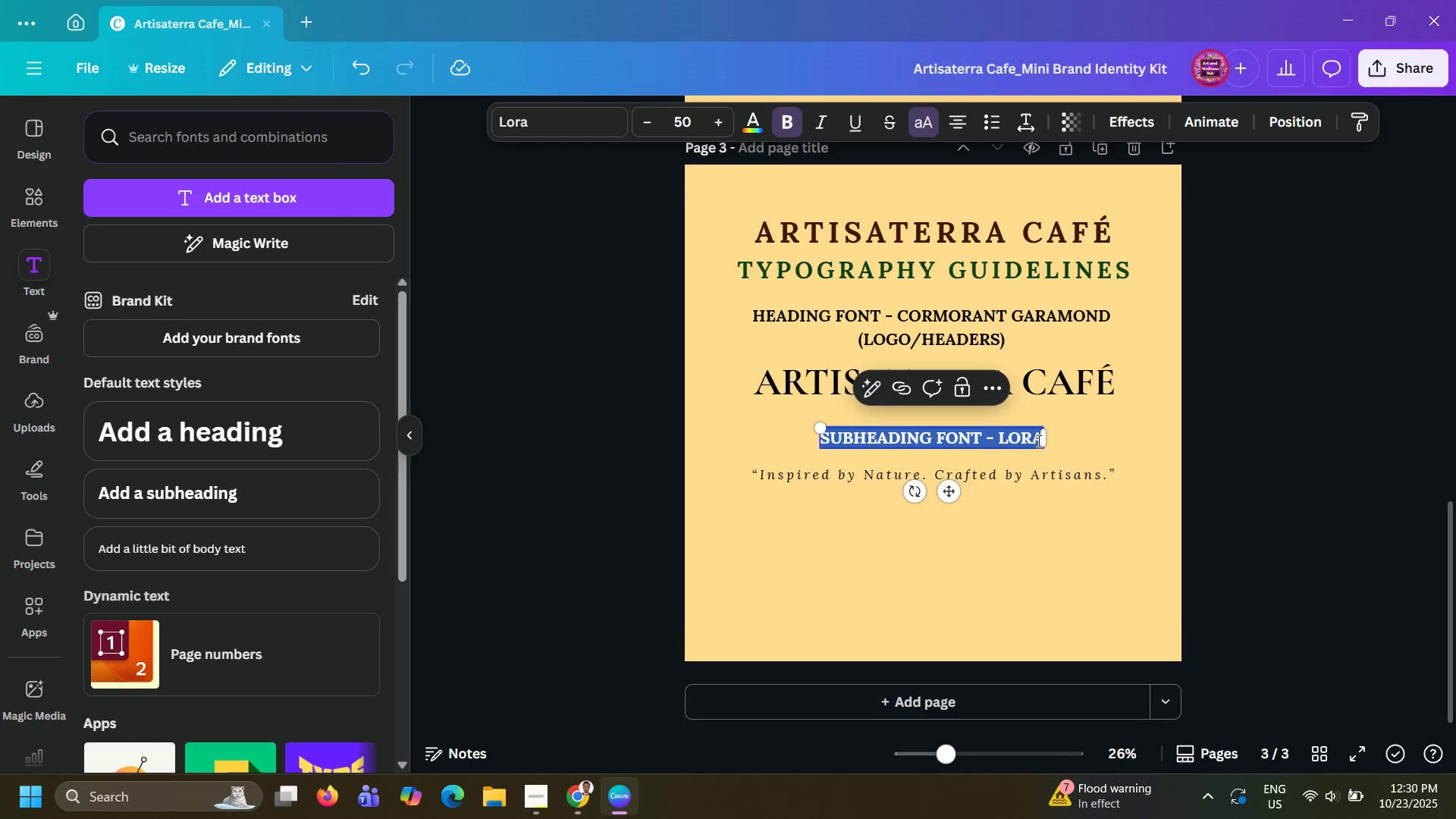 
triple_click([1037, 441])
 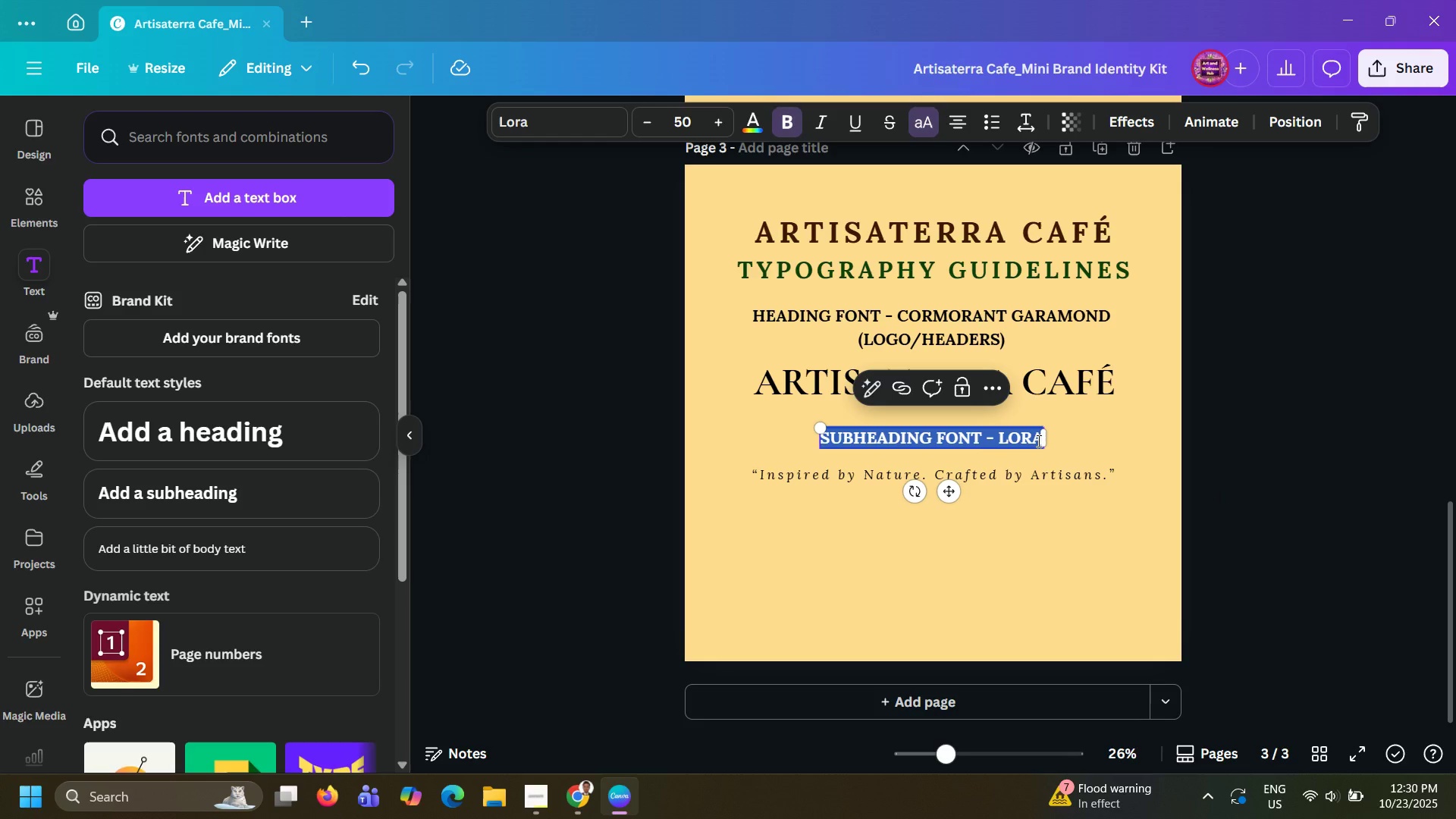 
triple_click([1037, 441])
 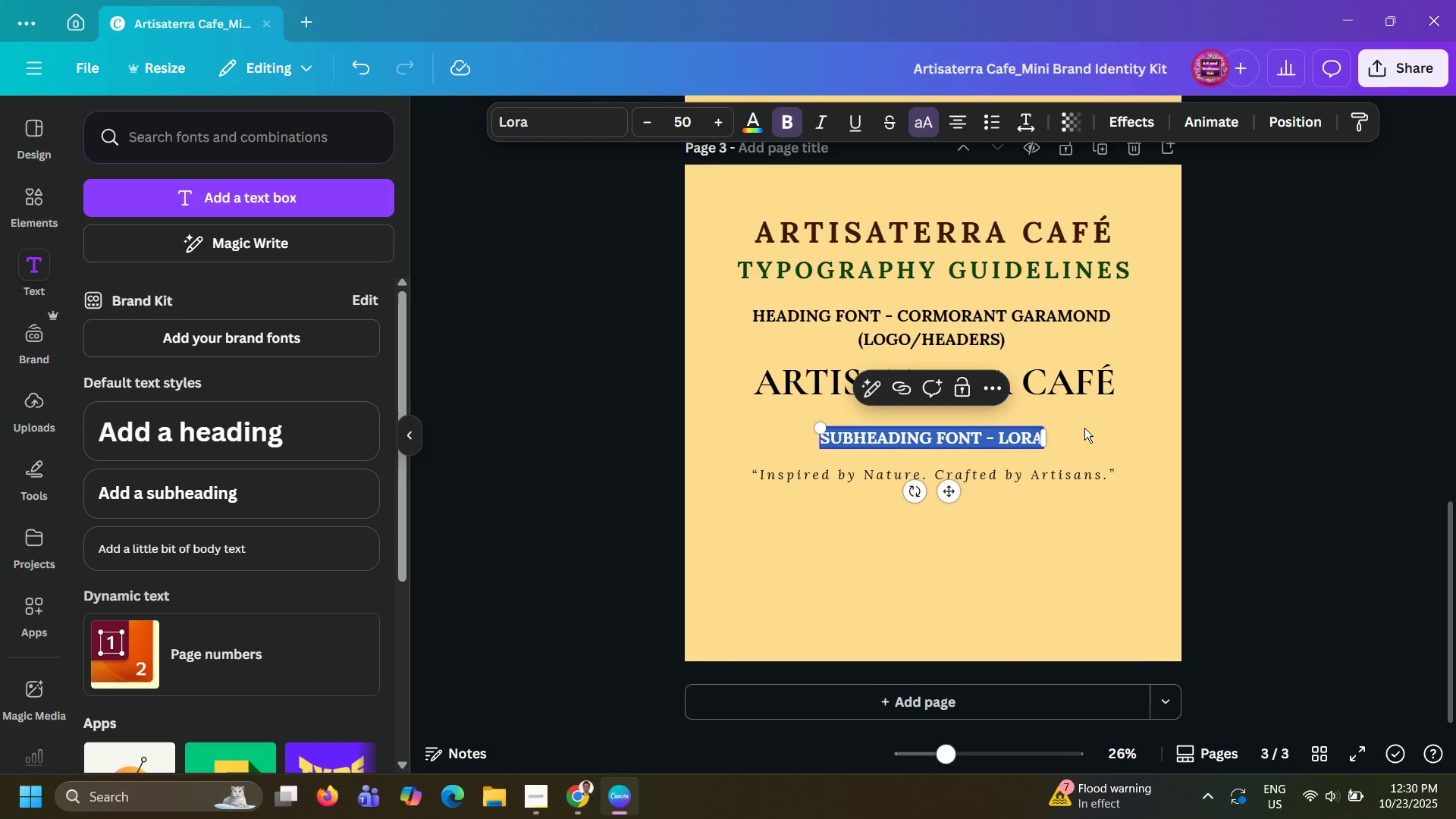 
triple_click([1037, 441])
 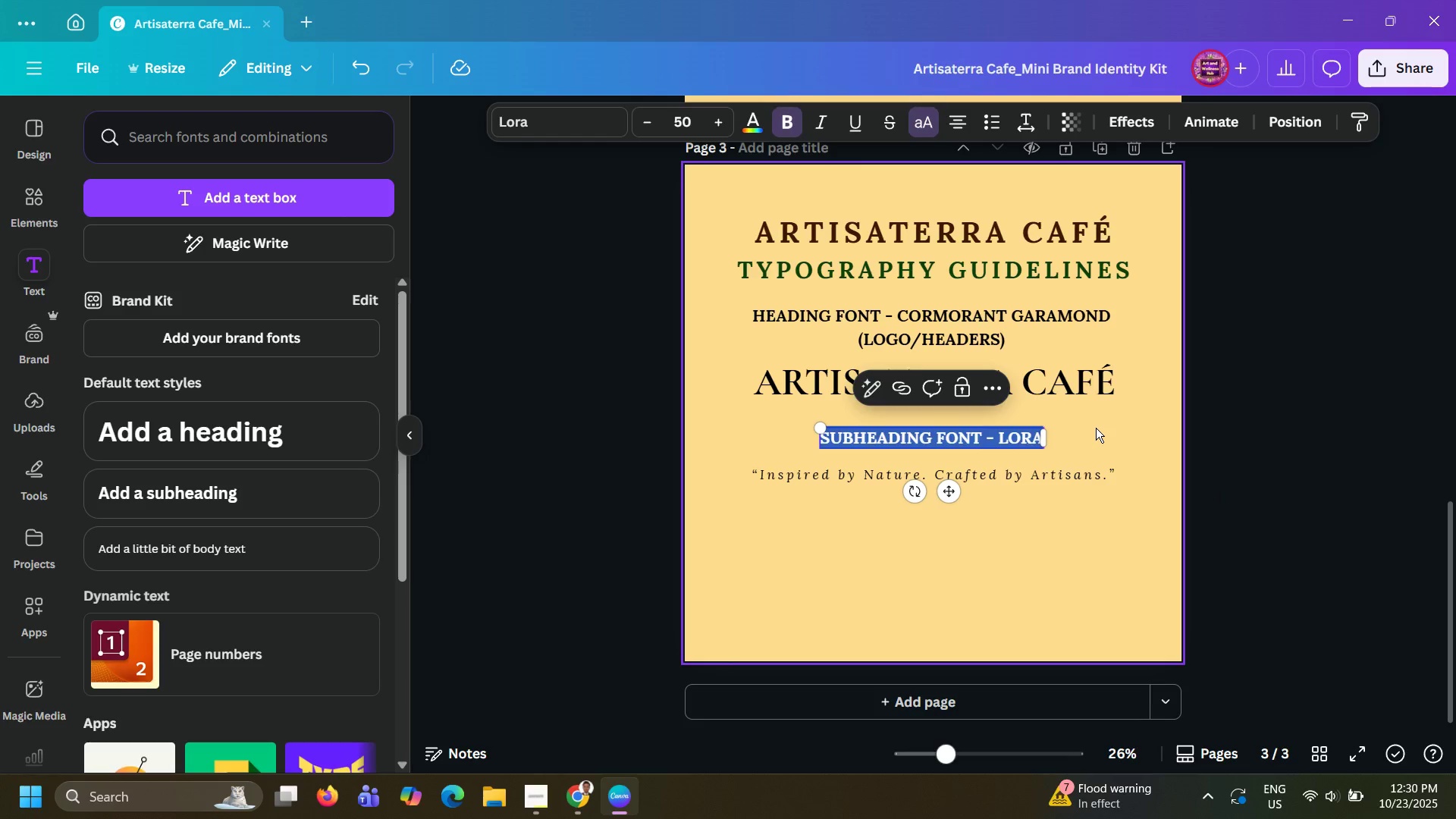 
key(ArrowRight)
 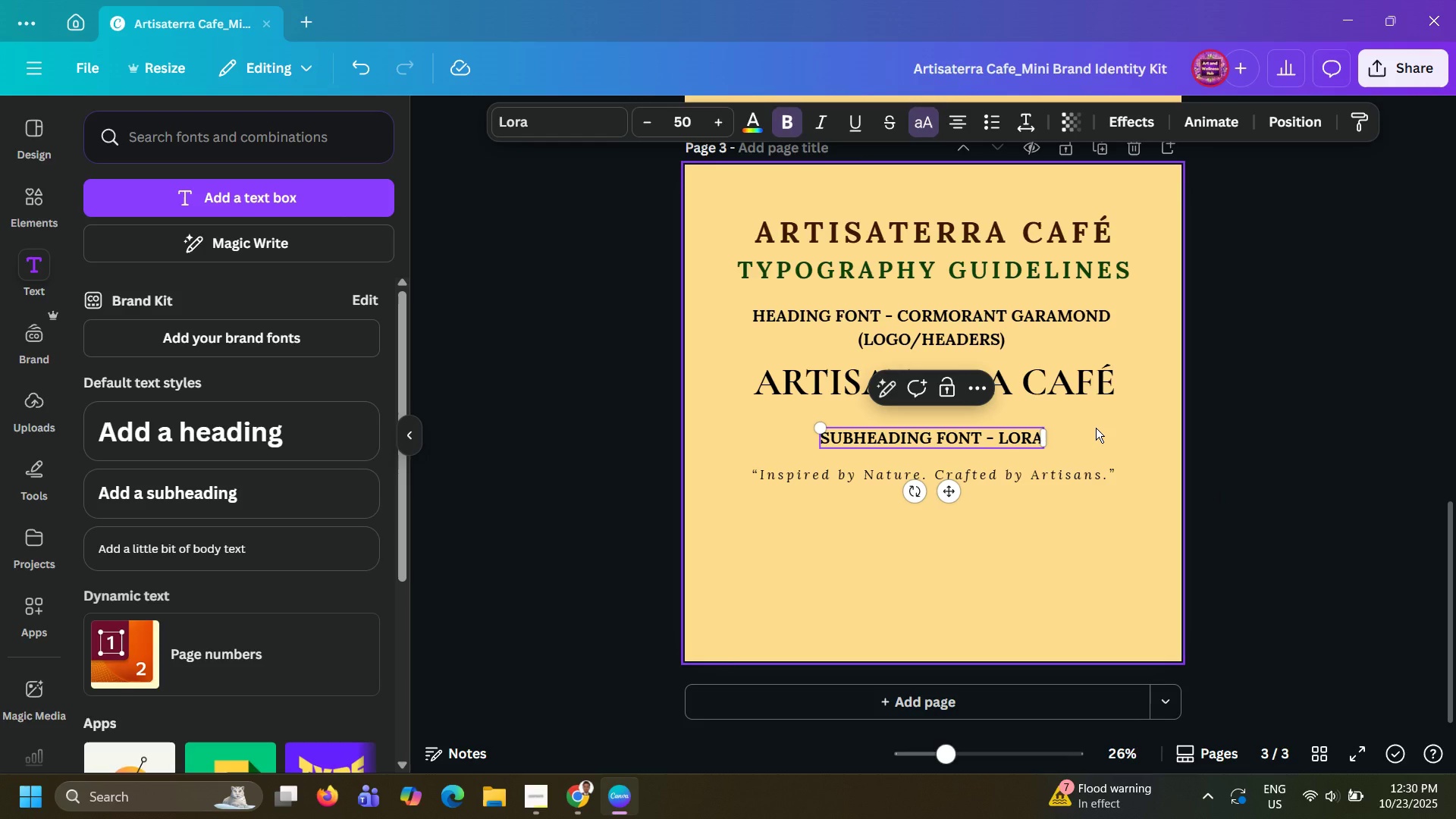 
key(ArrowRight)
 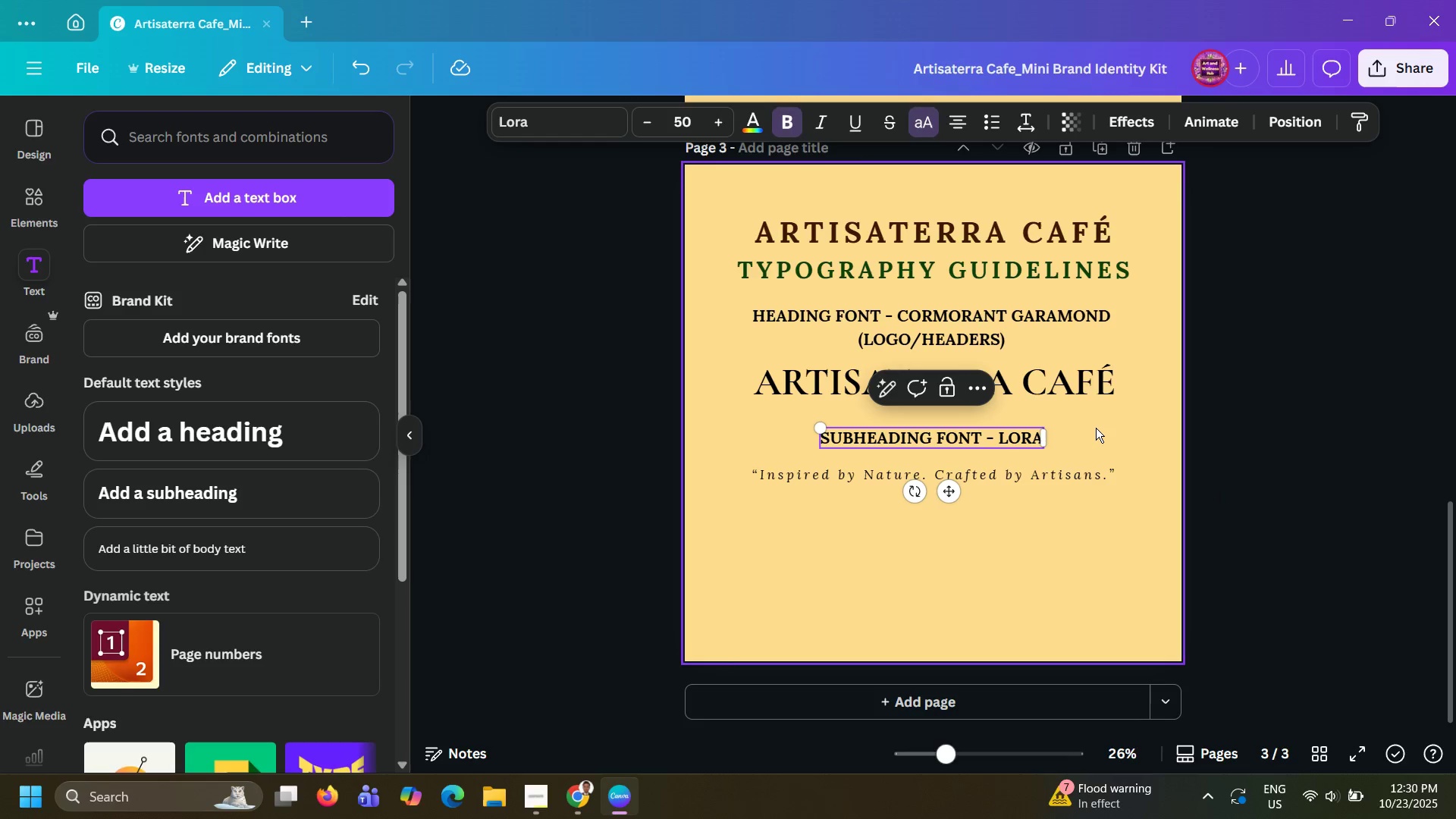 
key(ArrowRight)
 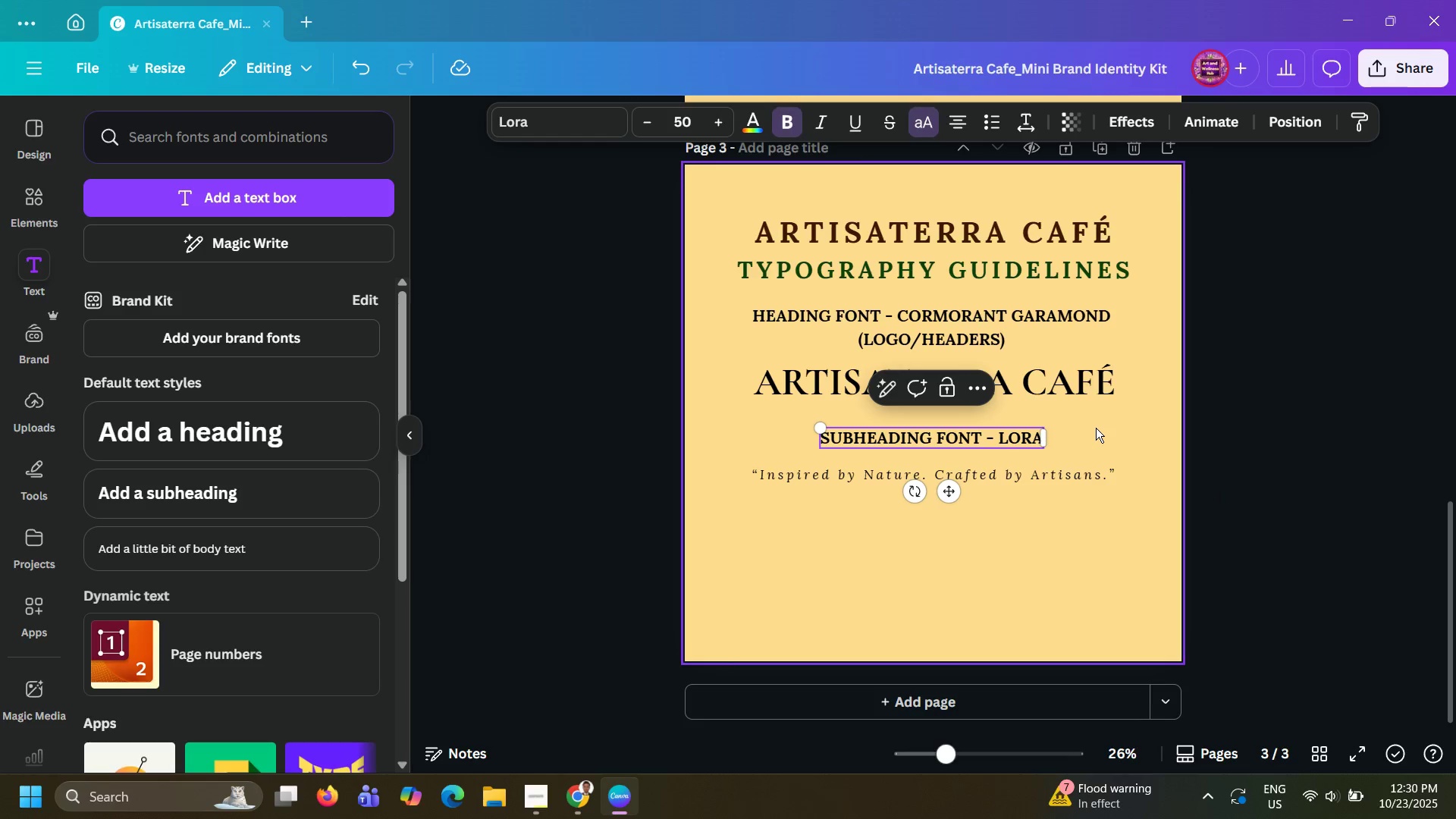 
key(ArrowRight)
 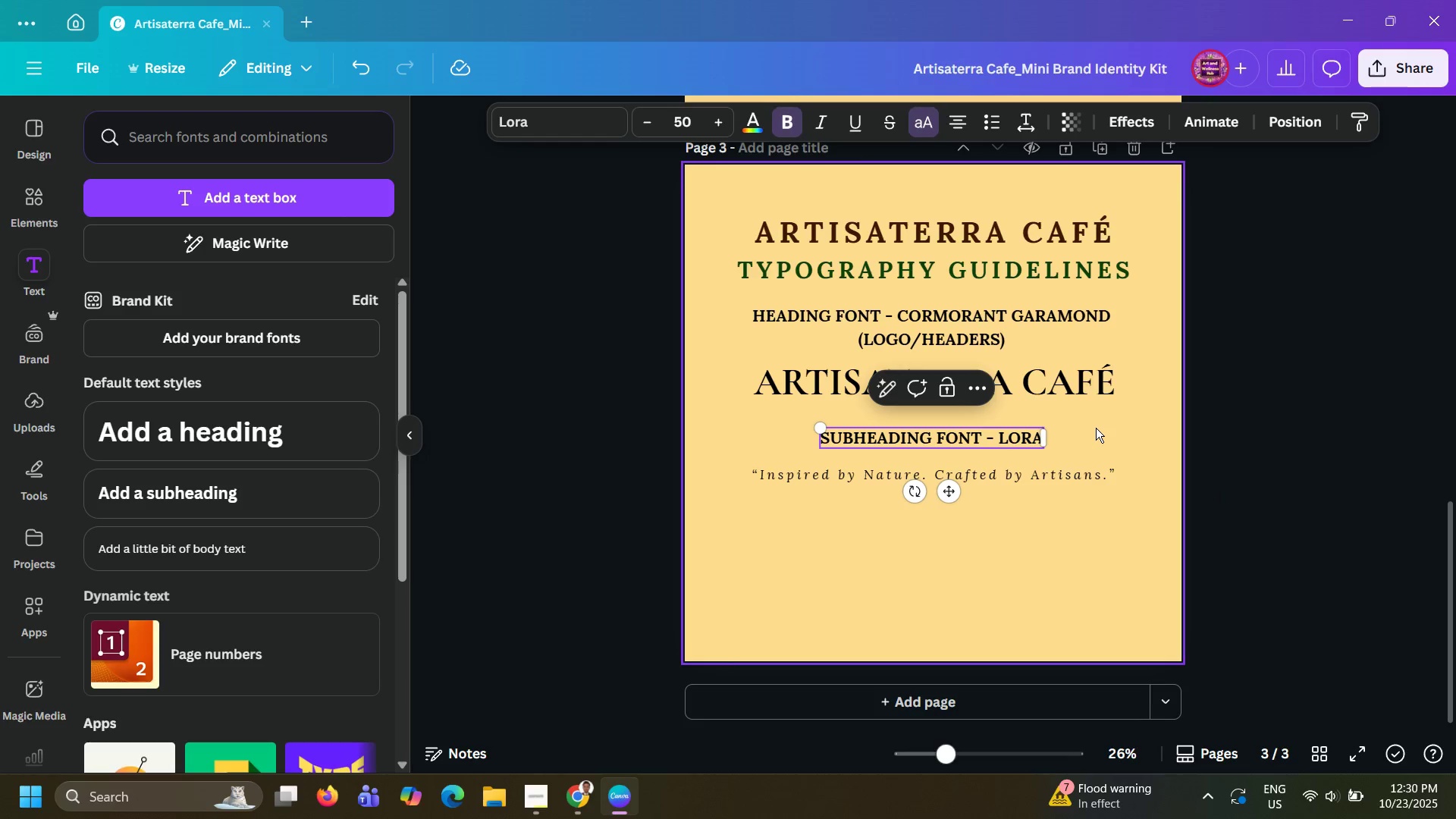 
key(Space)
 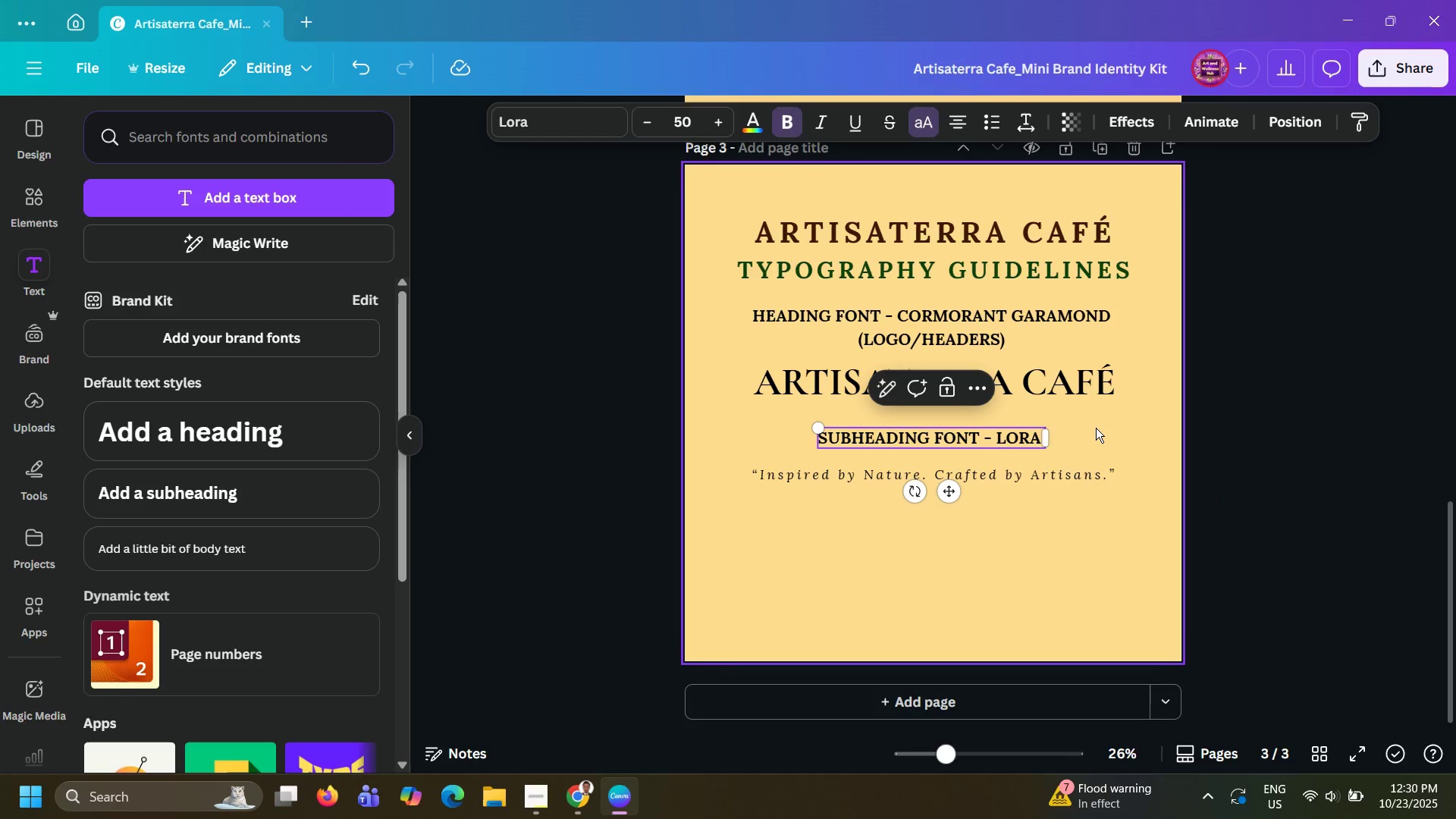 
key(Shift+9)
 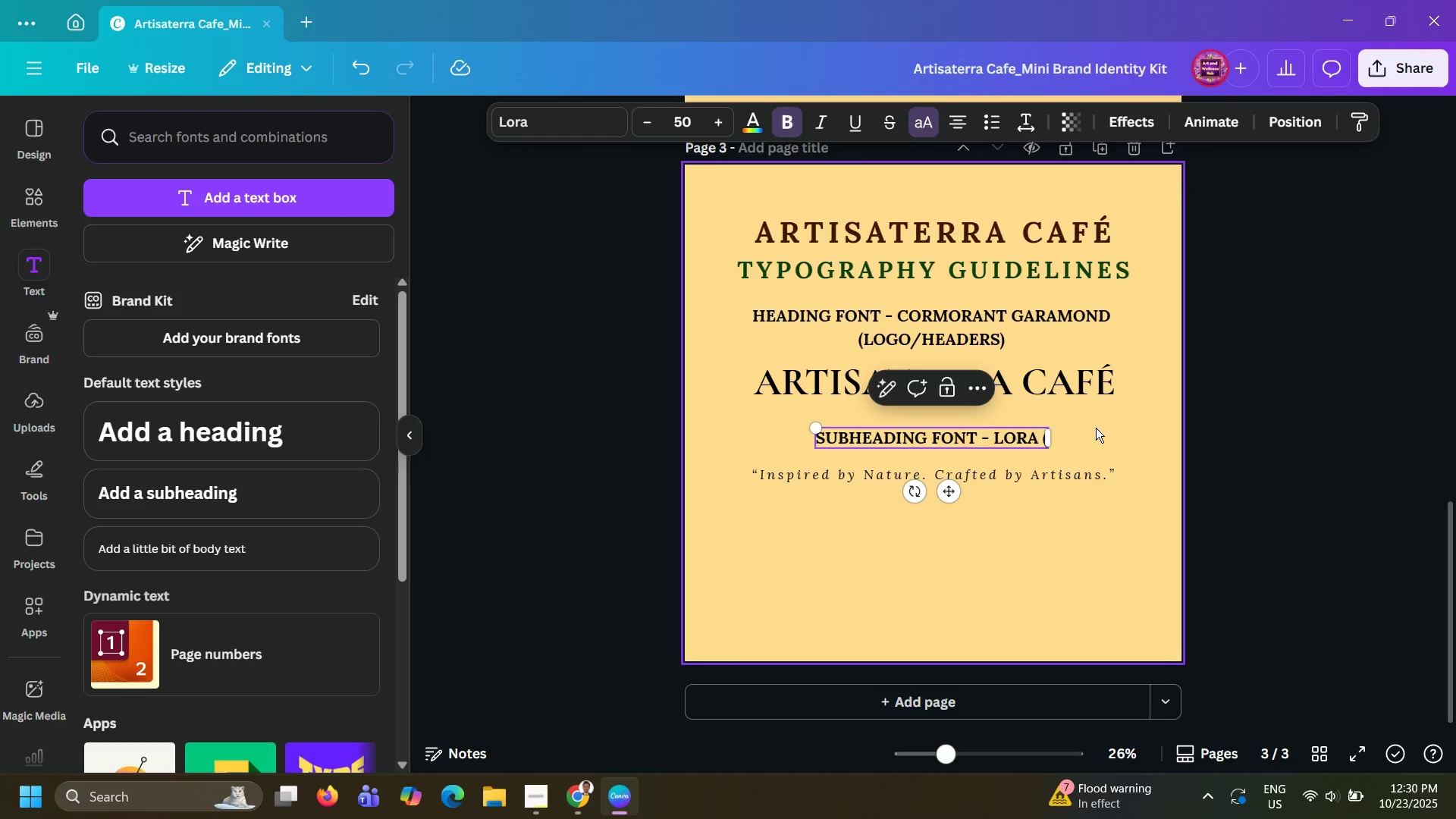 
type(Taglines/)
 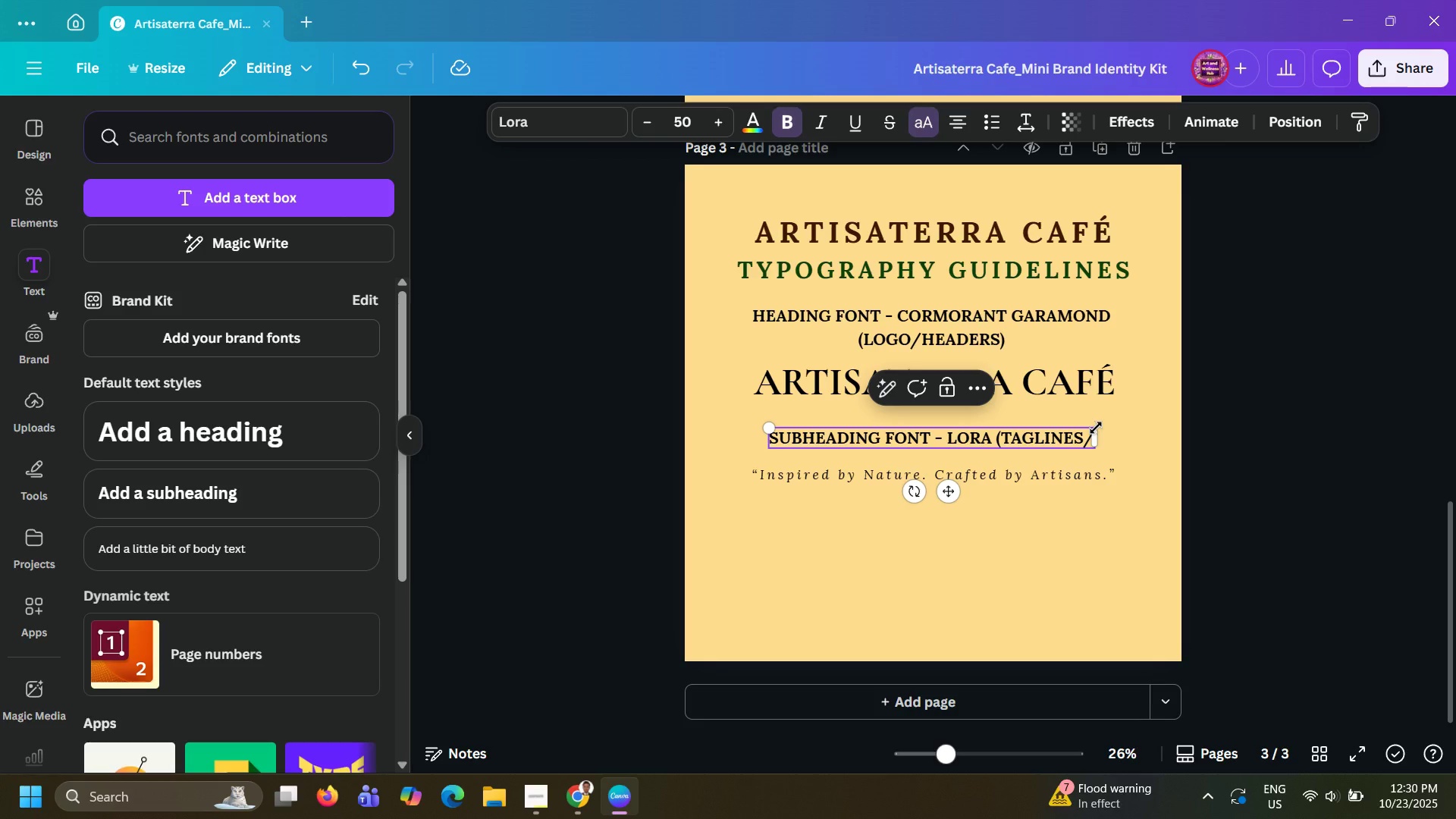 
type(secondary headings))
 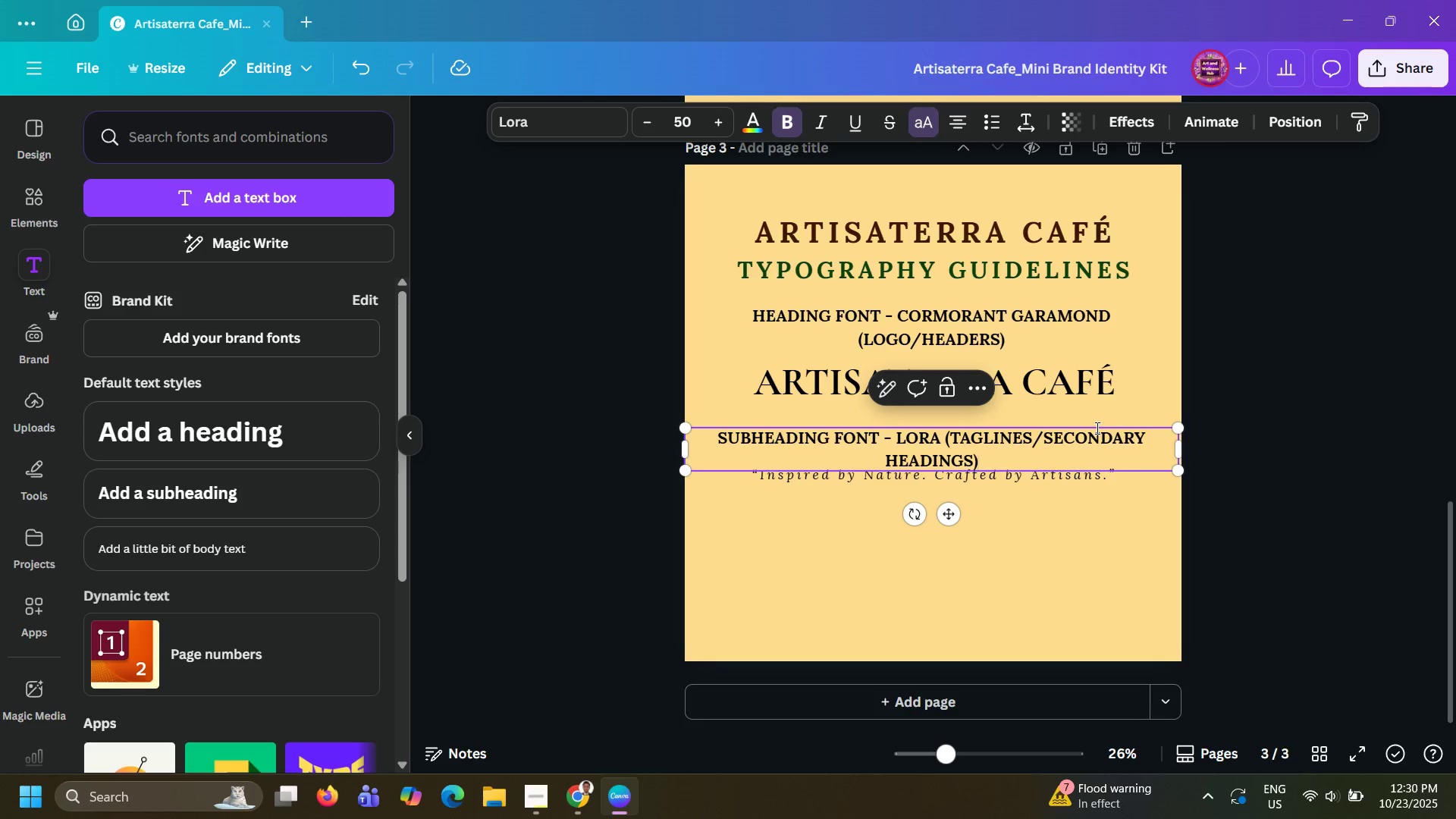 
left_click([943, 438])
 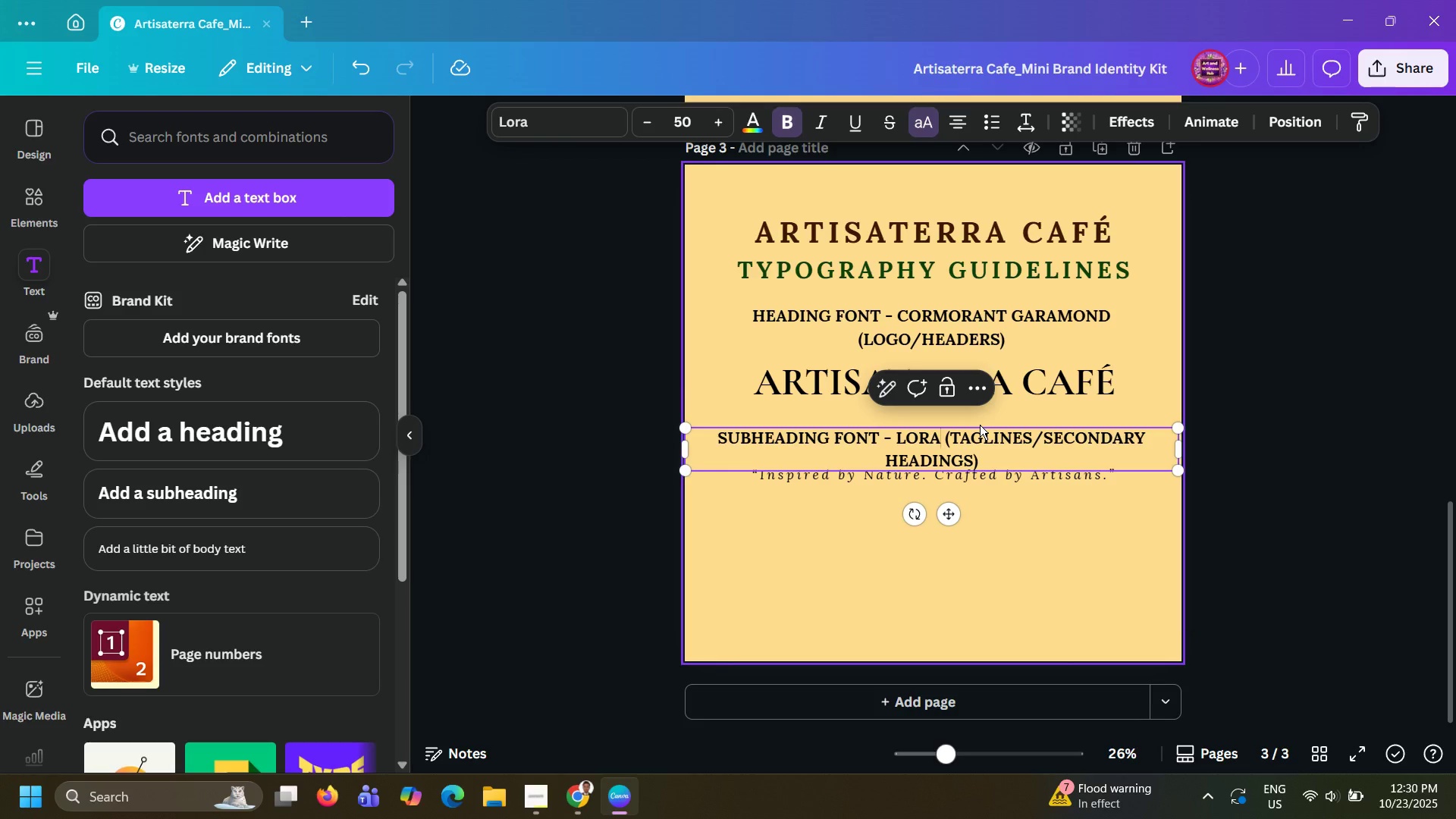 
key(ArrowRight)
 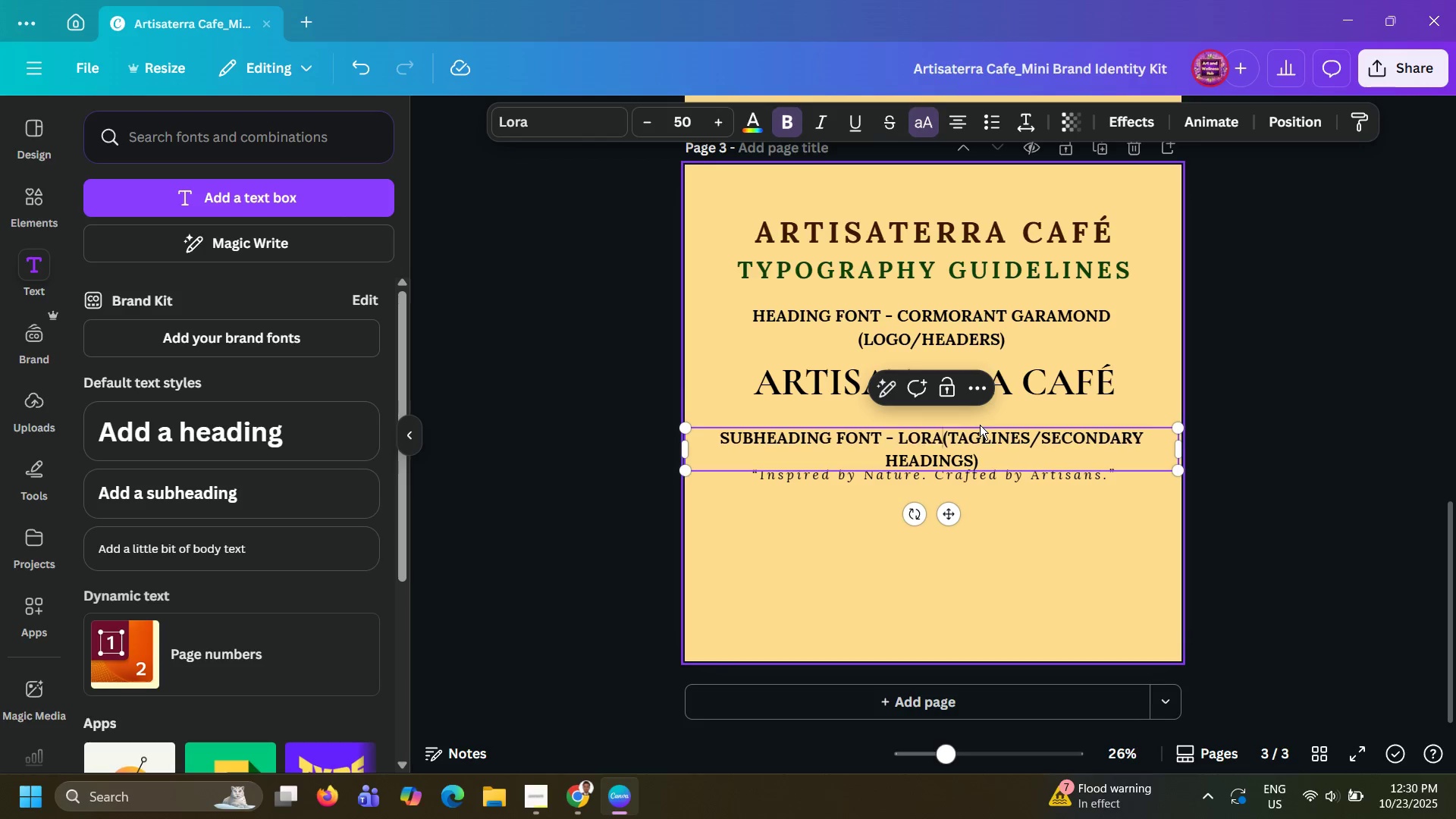 
key(Backspace)
 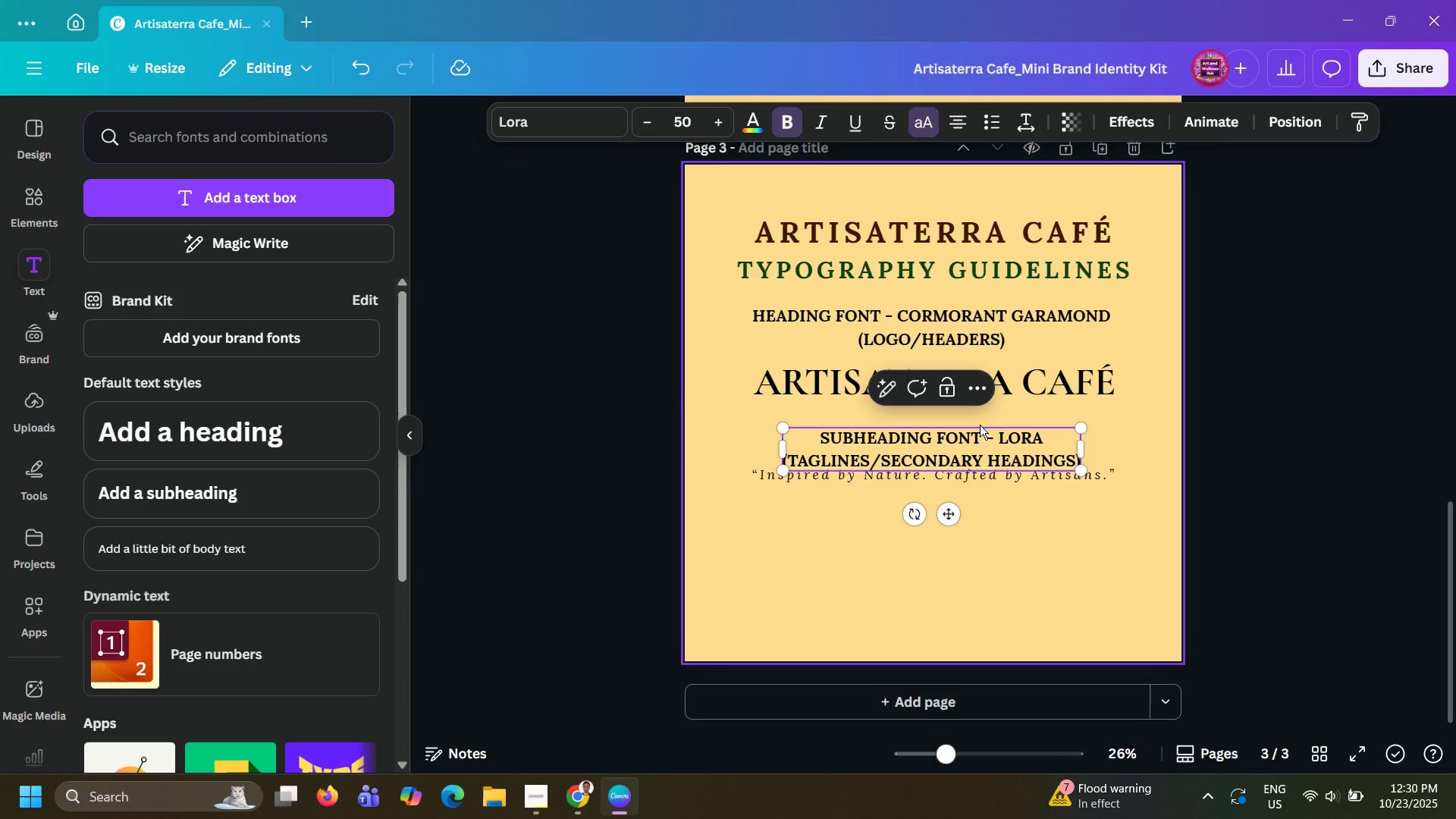 
key(Enter)
 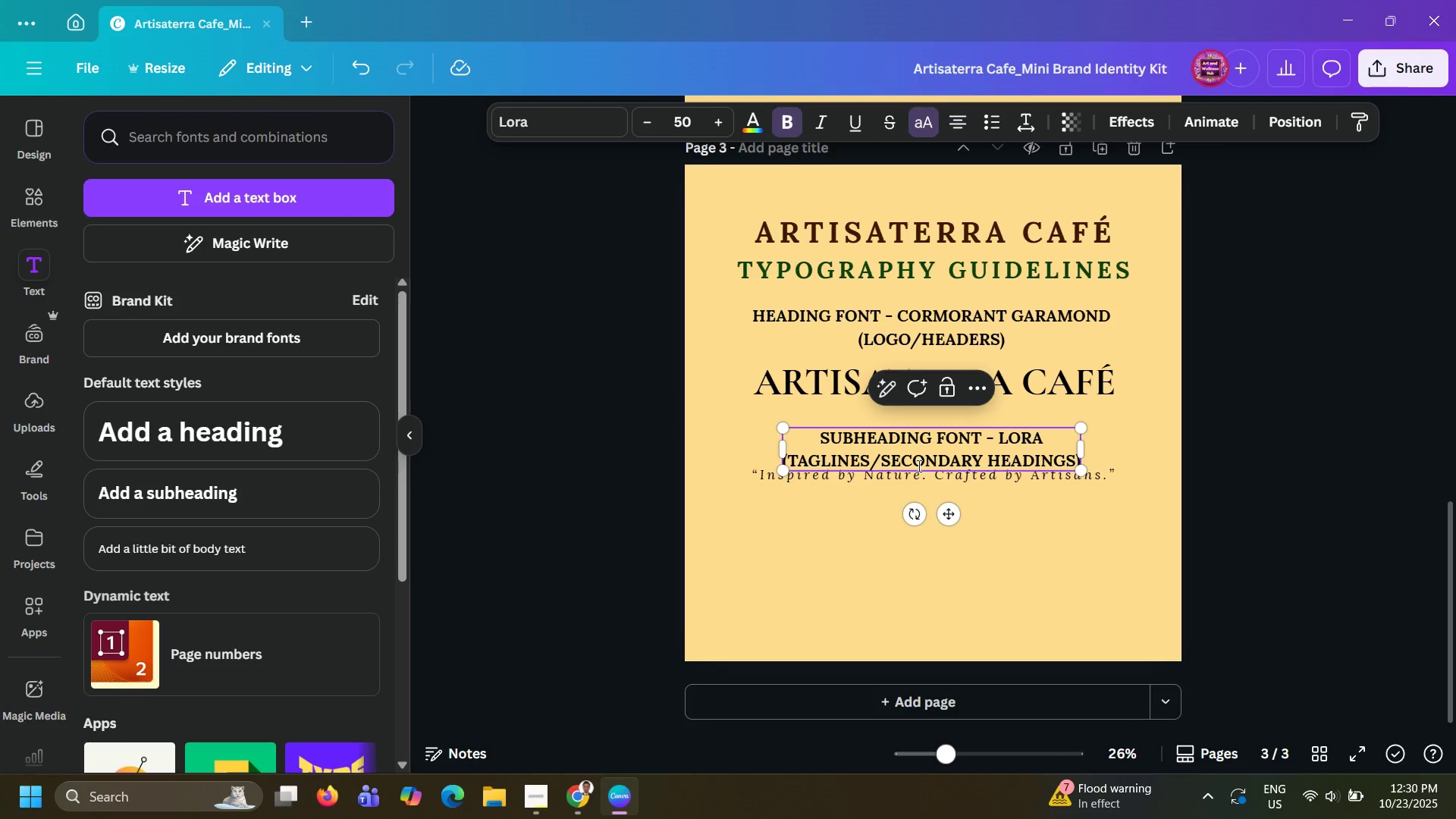 
left_click_drag(start_coordinate=[914, 475], to_coordinate=[914, 500])
 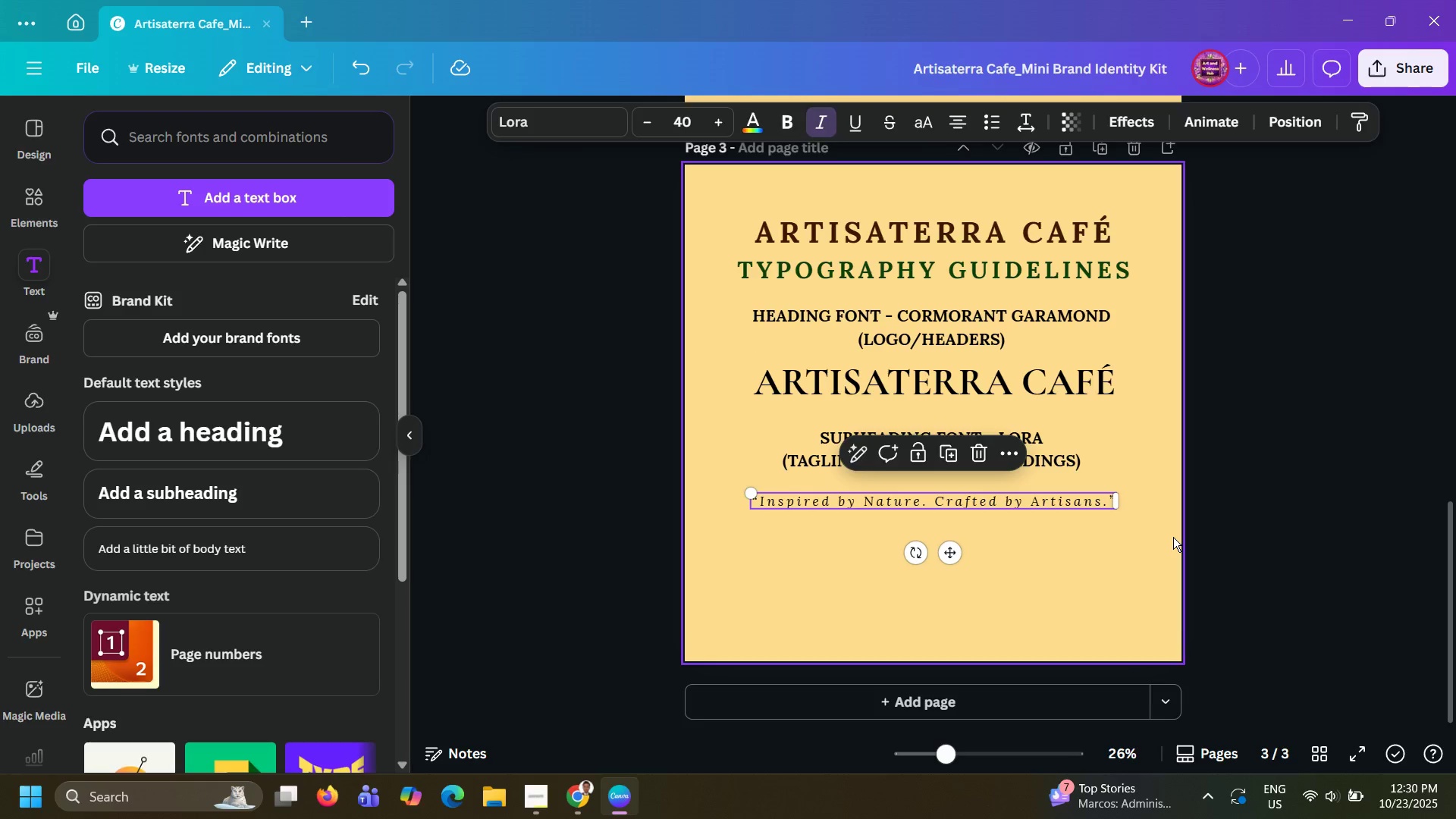 
left_click([1173, 537])
 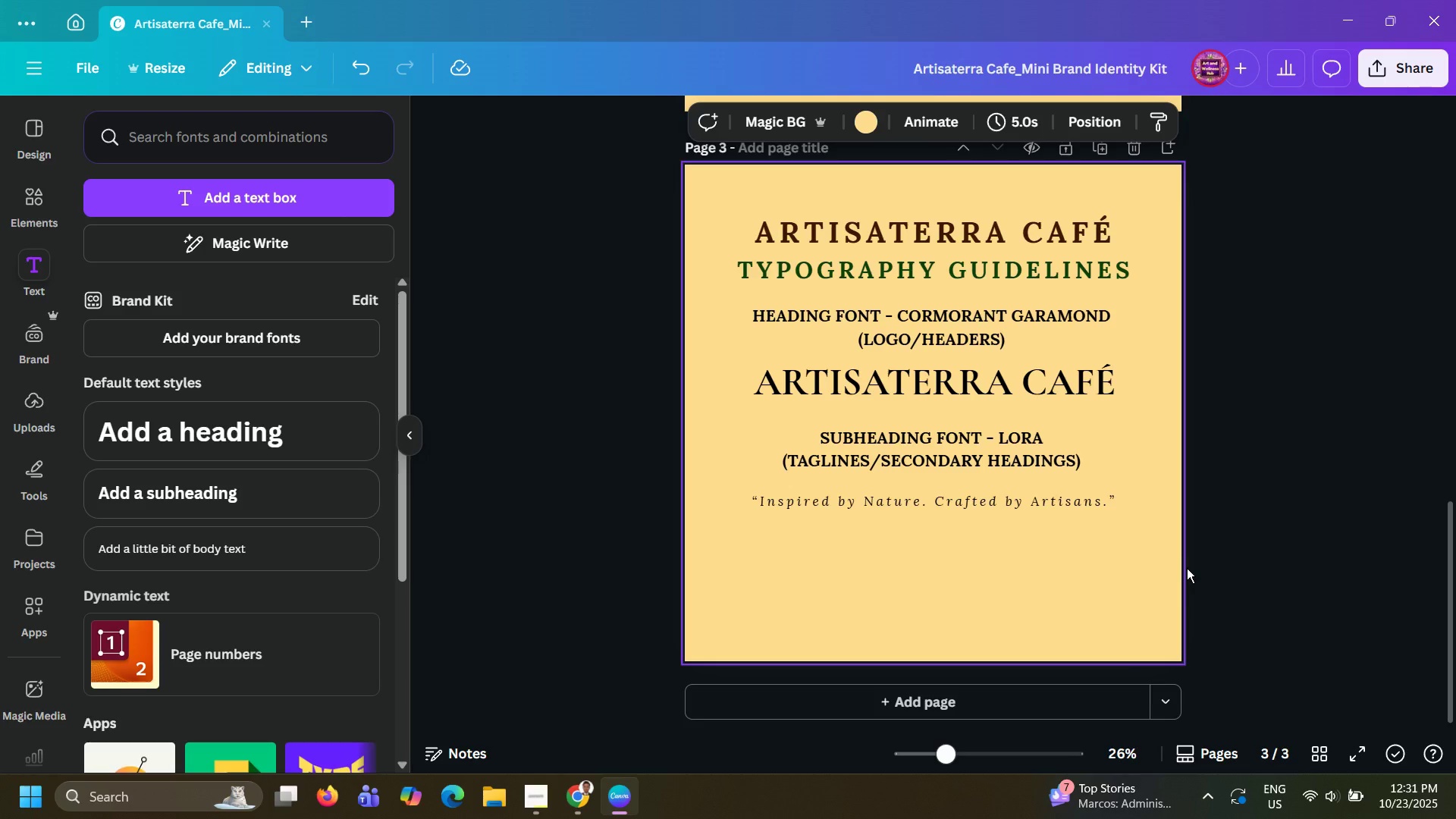 
wait(32.37)
 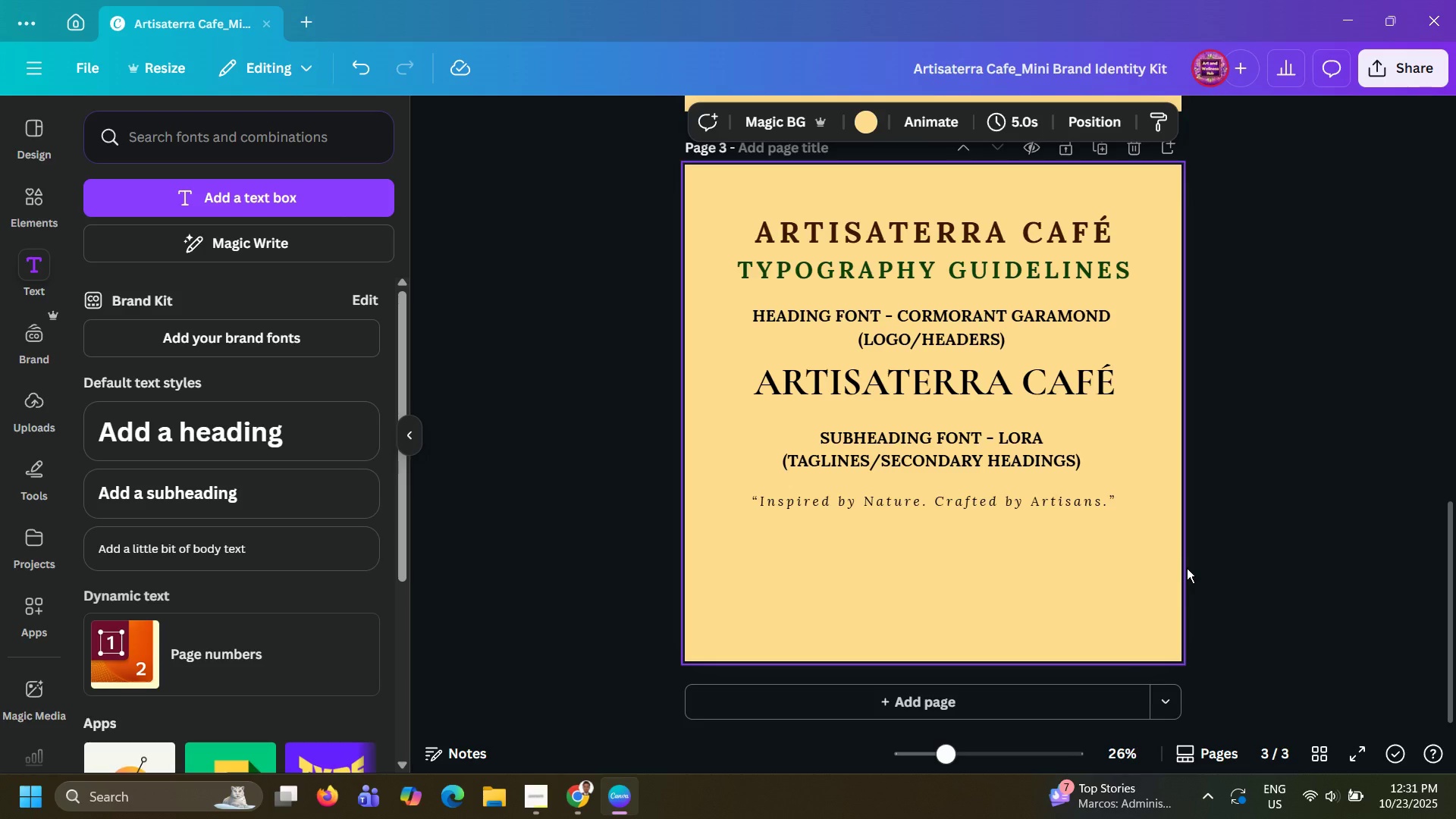 
left_click([917, 437])
 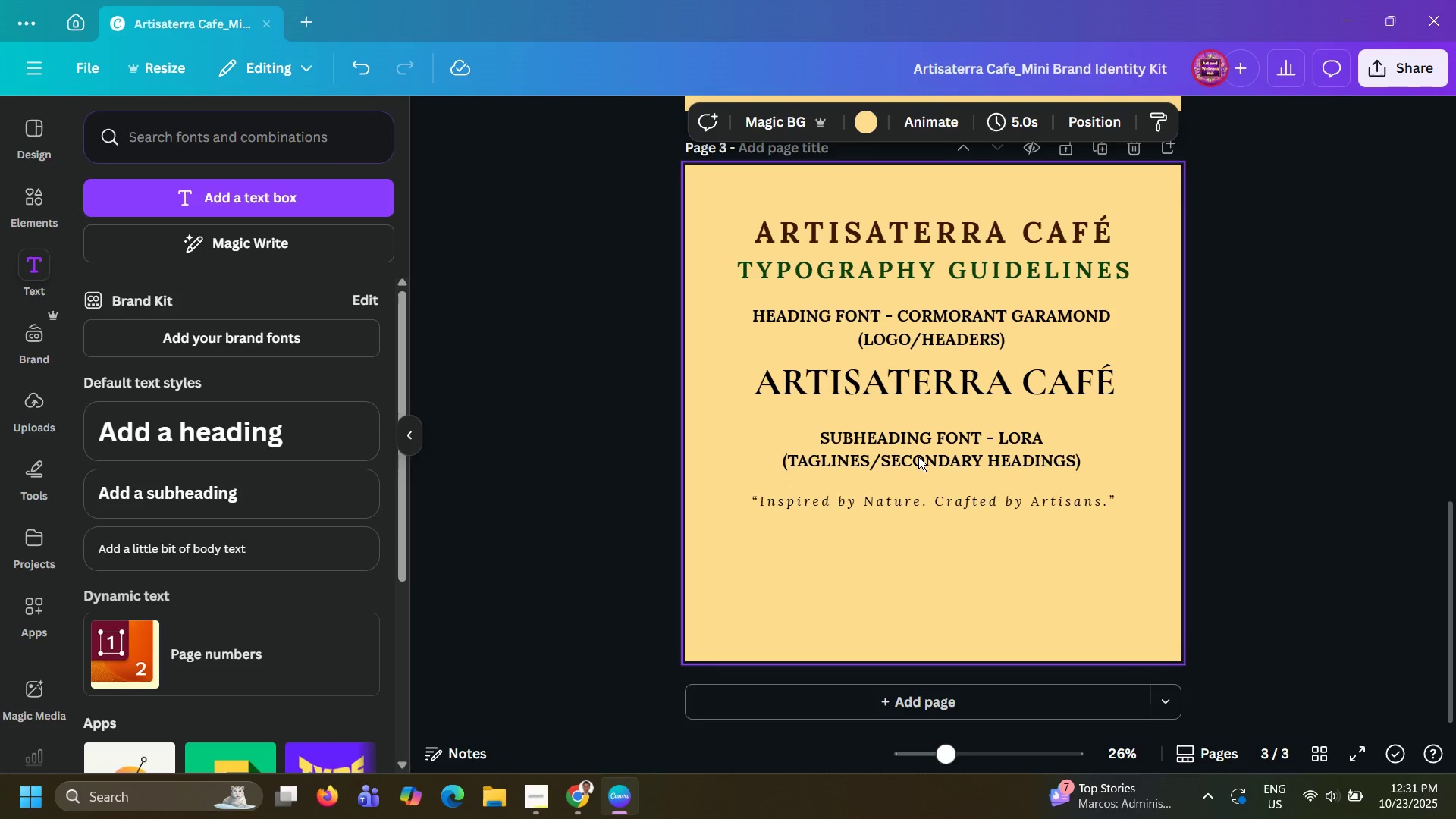 
left_click([917, 457])
 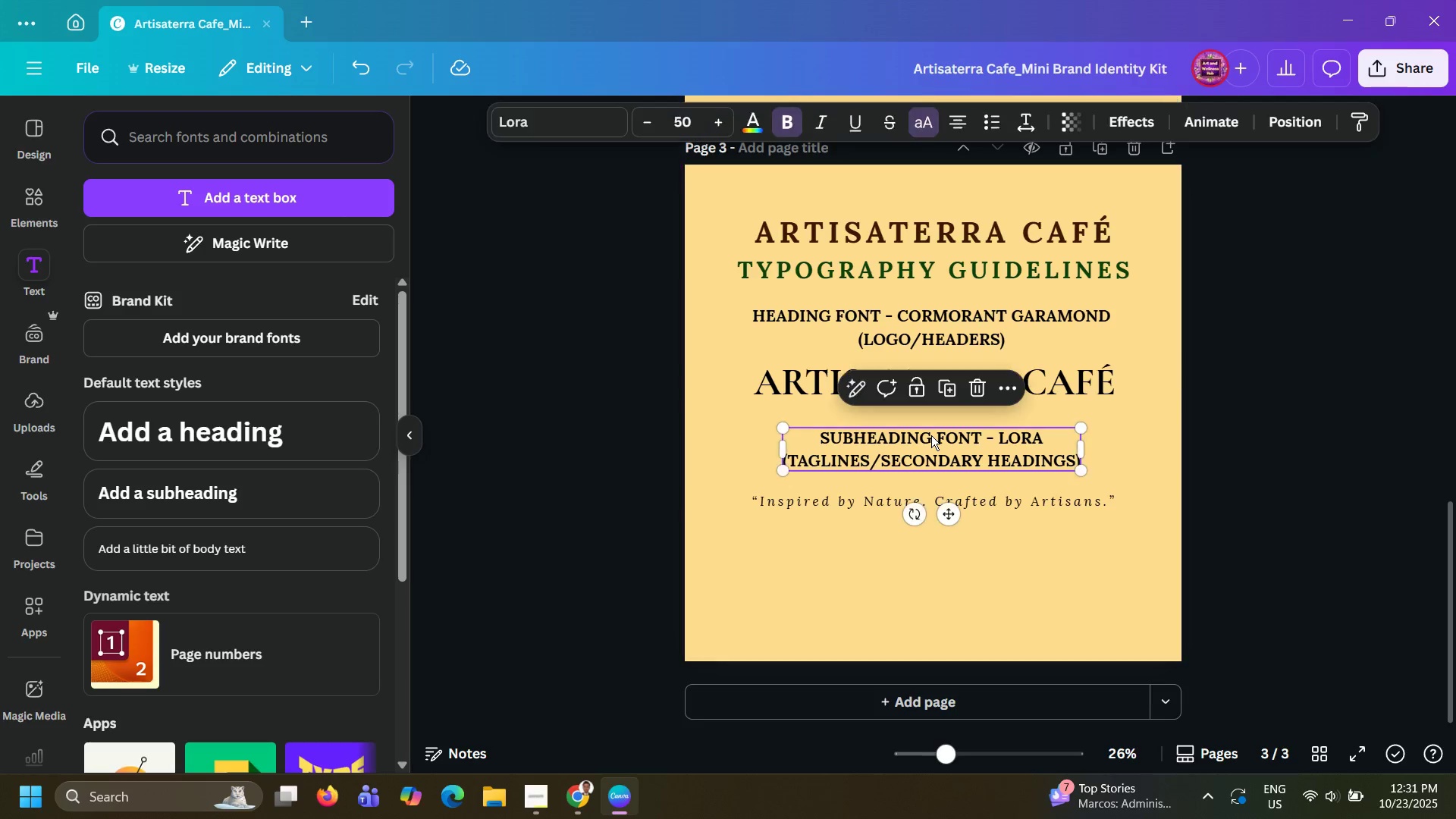 
left_click([931, 435])
 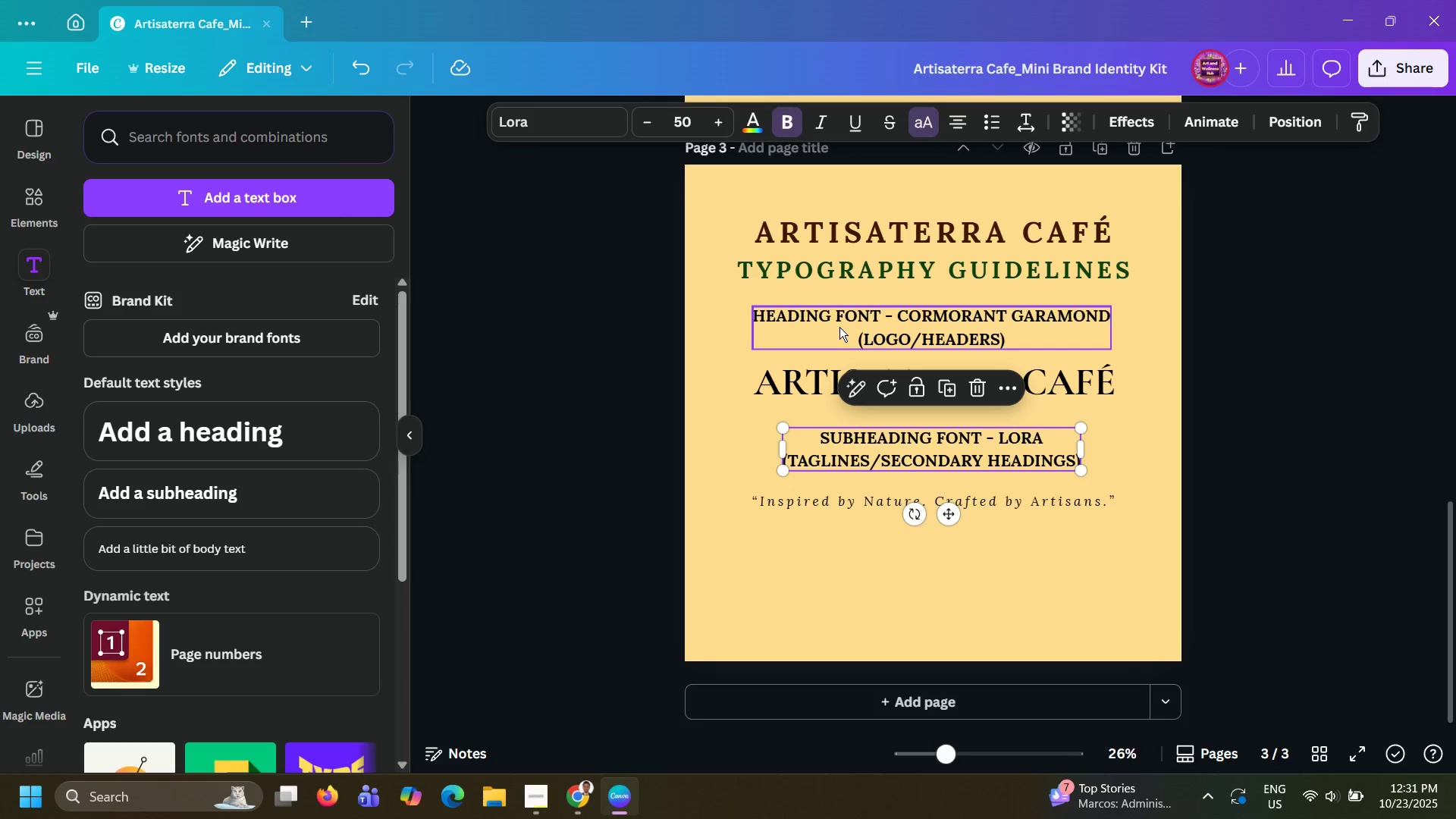 
left_click([839, 327])
 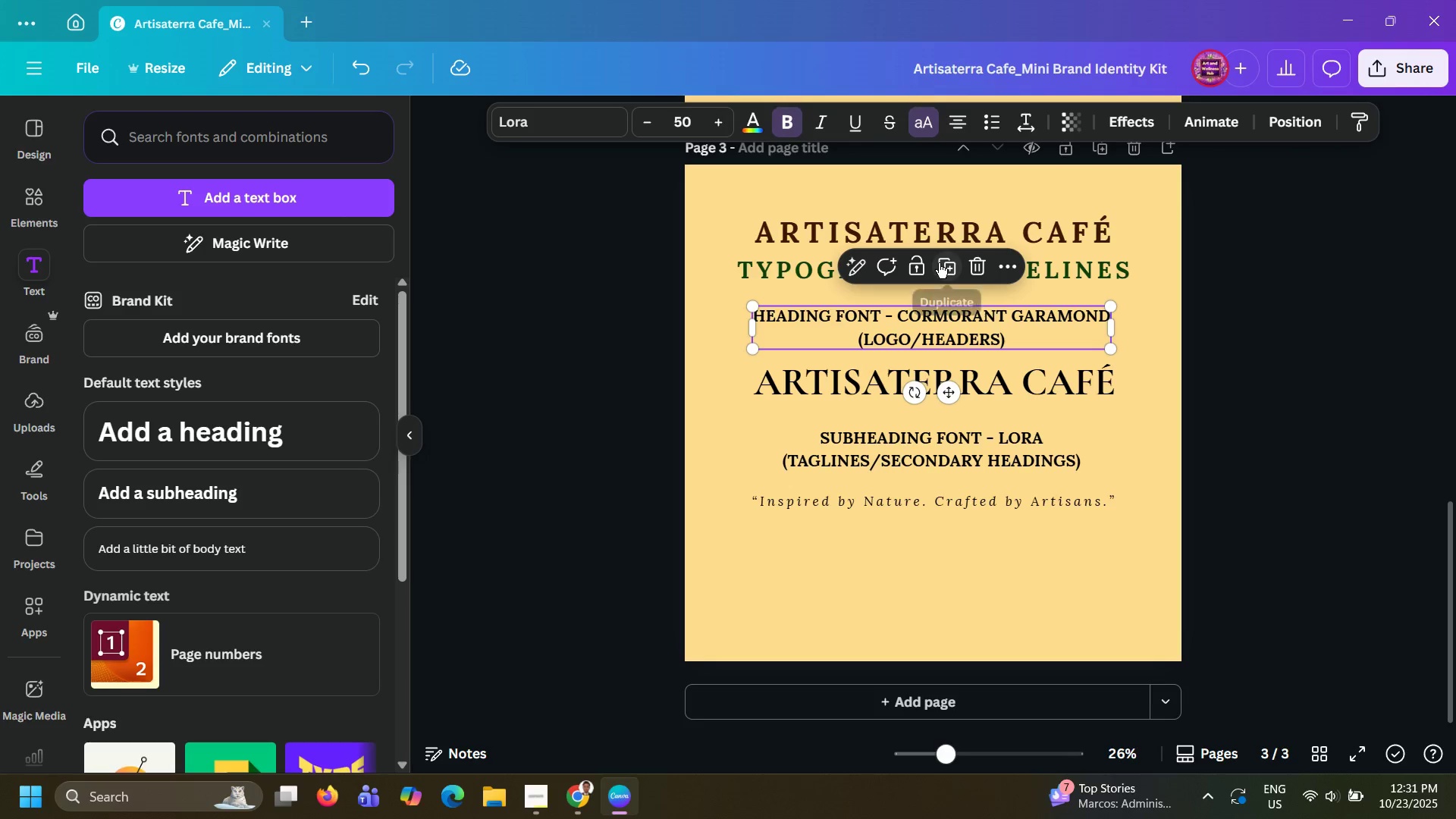 
left_click([939, 263])
 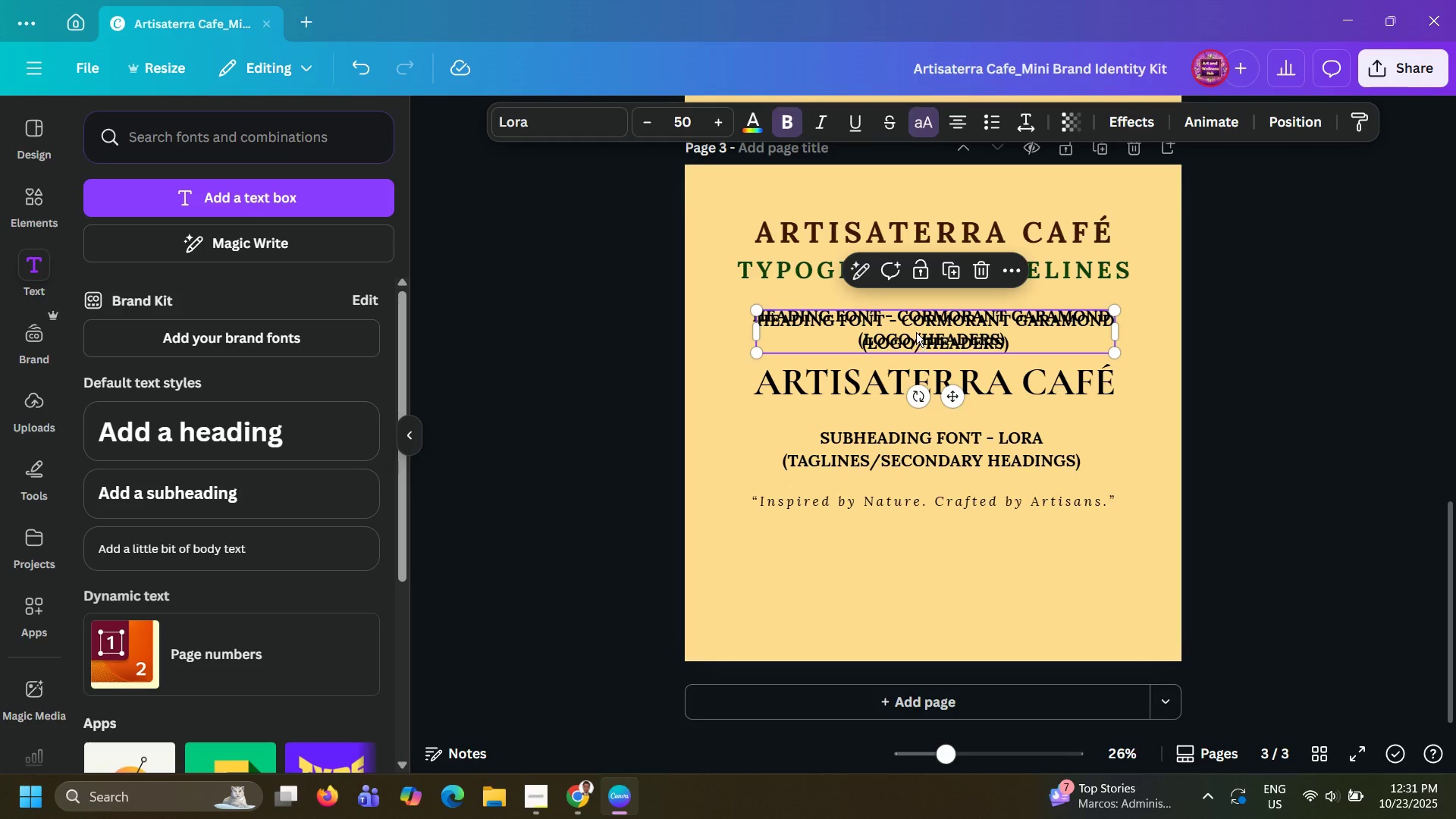 
left_click_drag(start_coordinate=[916, 332], to_coordinate=[912, 555])
 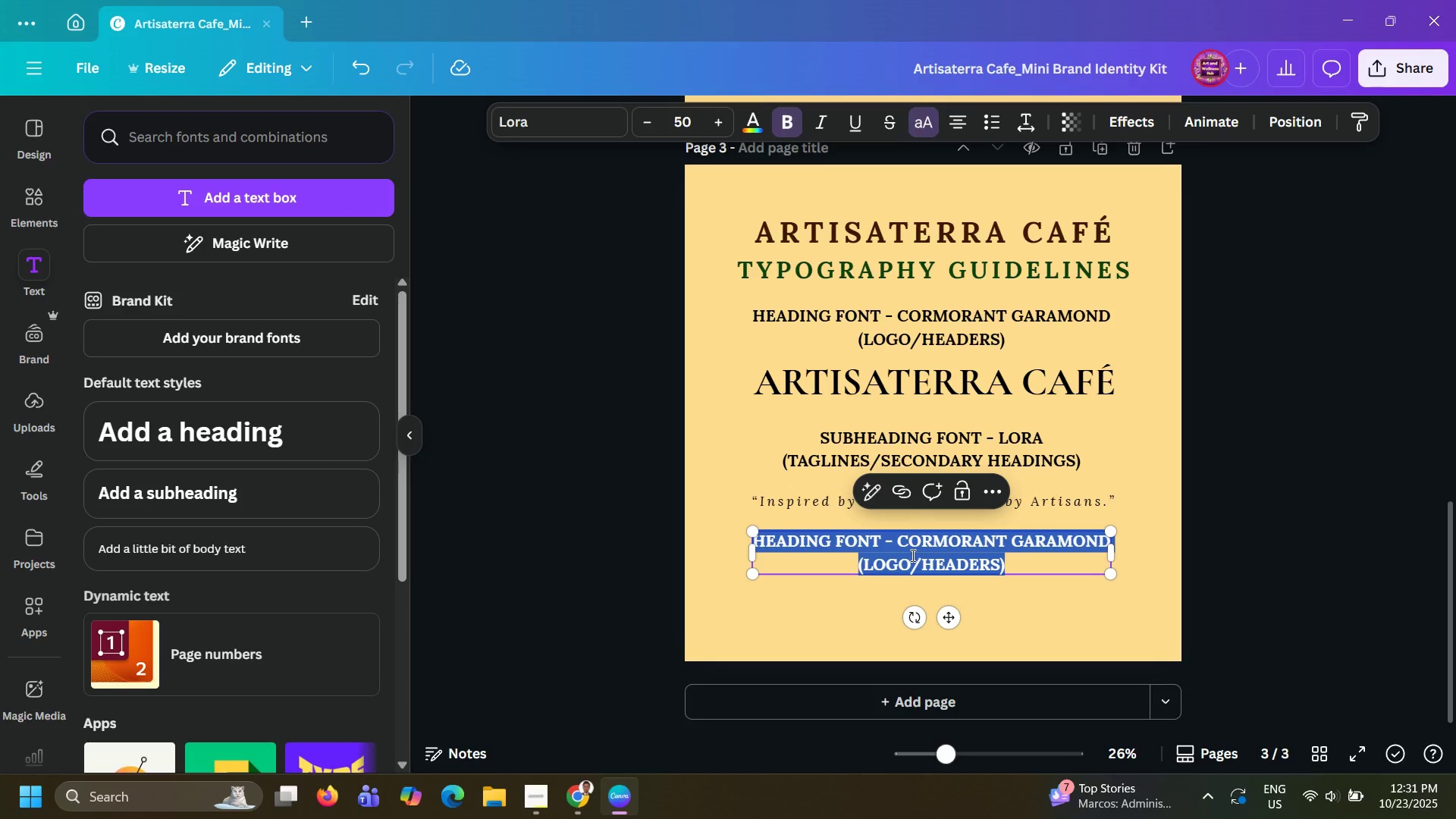 
double_click([912, 555])
 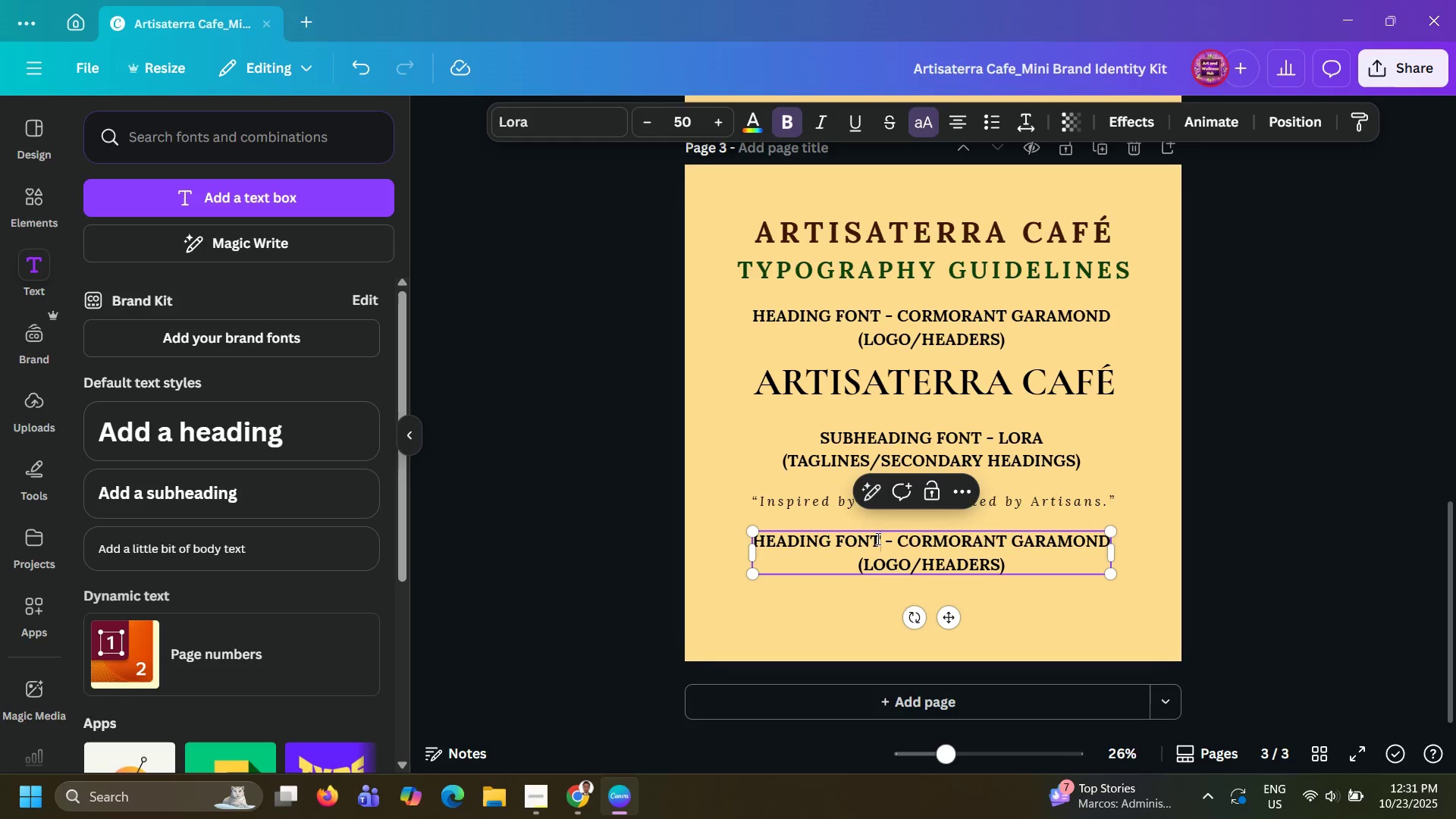 
triple_click([877, 538])
 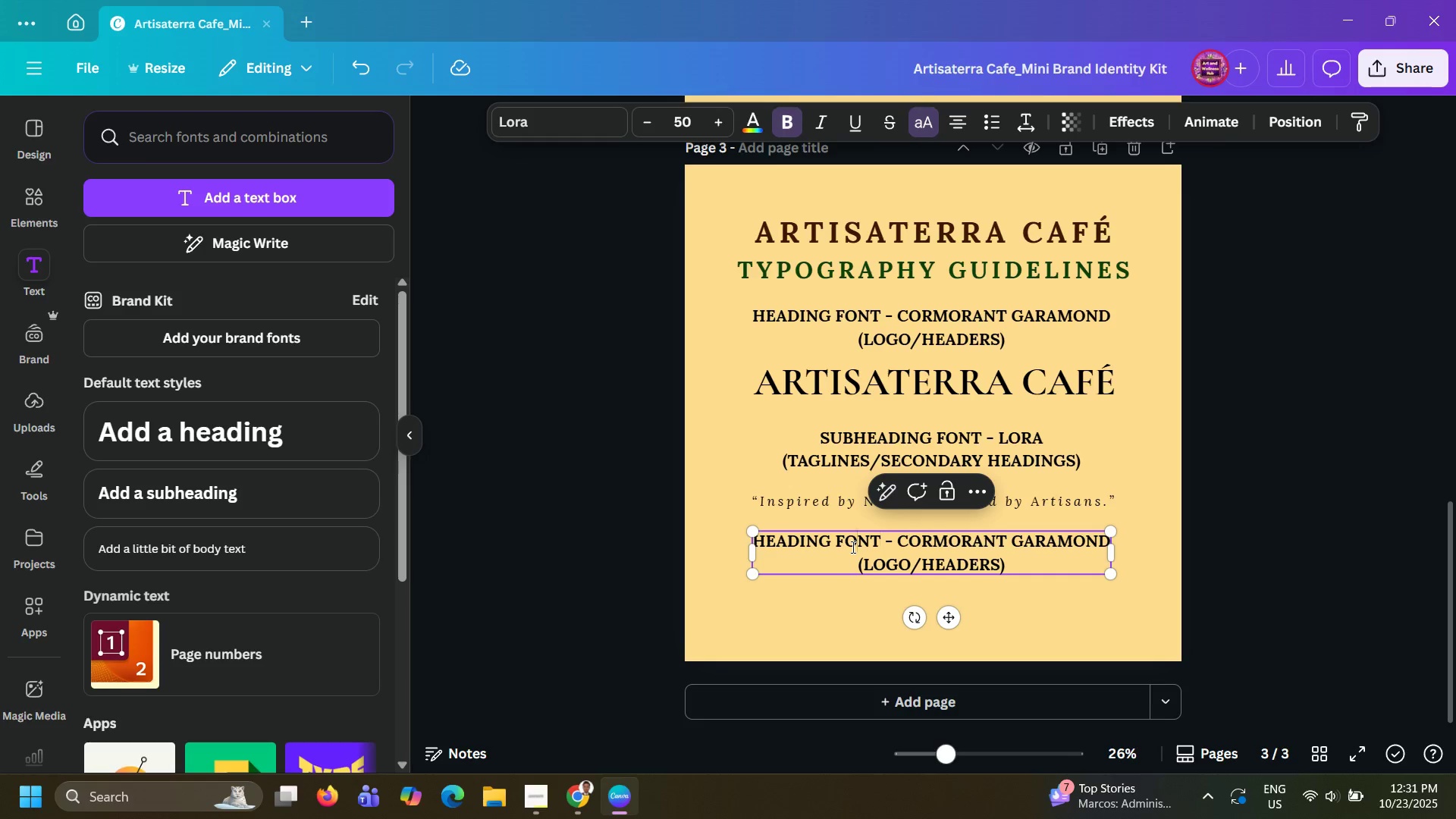 
left_click([852, 547])
 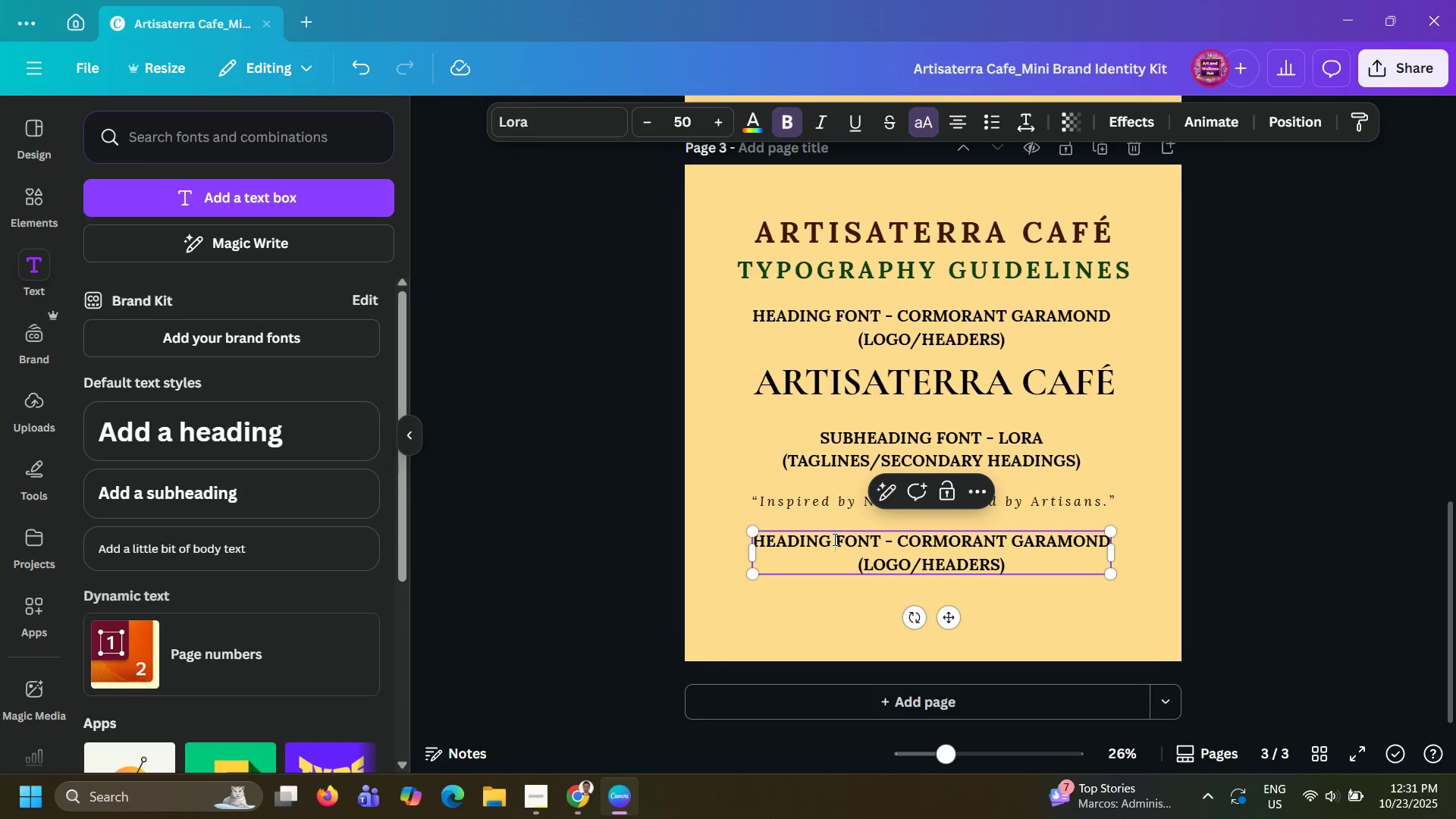 
left_click([833, 539])
 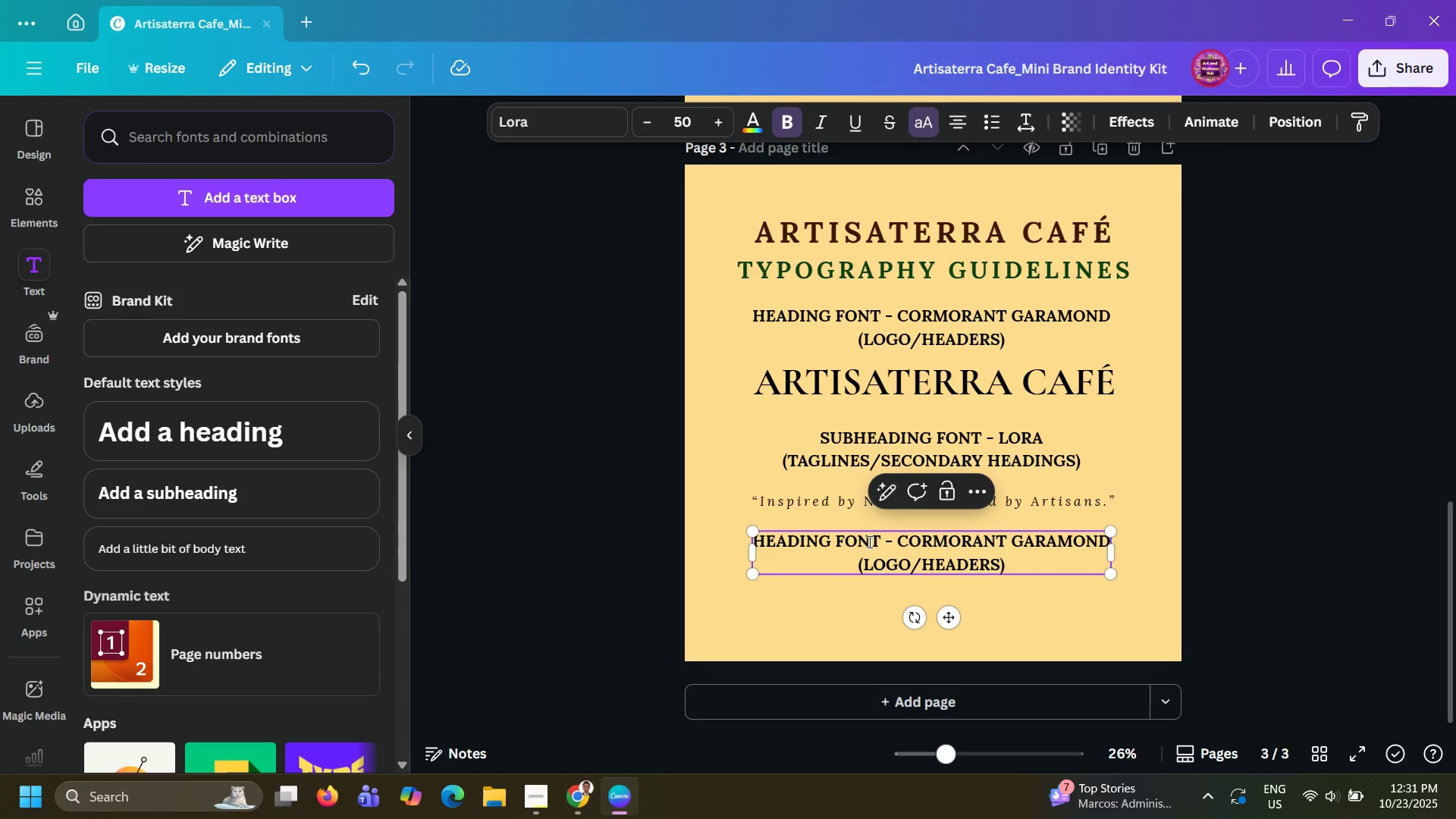 
wait(8.86)
 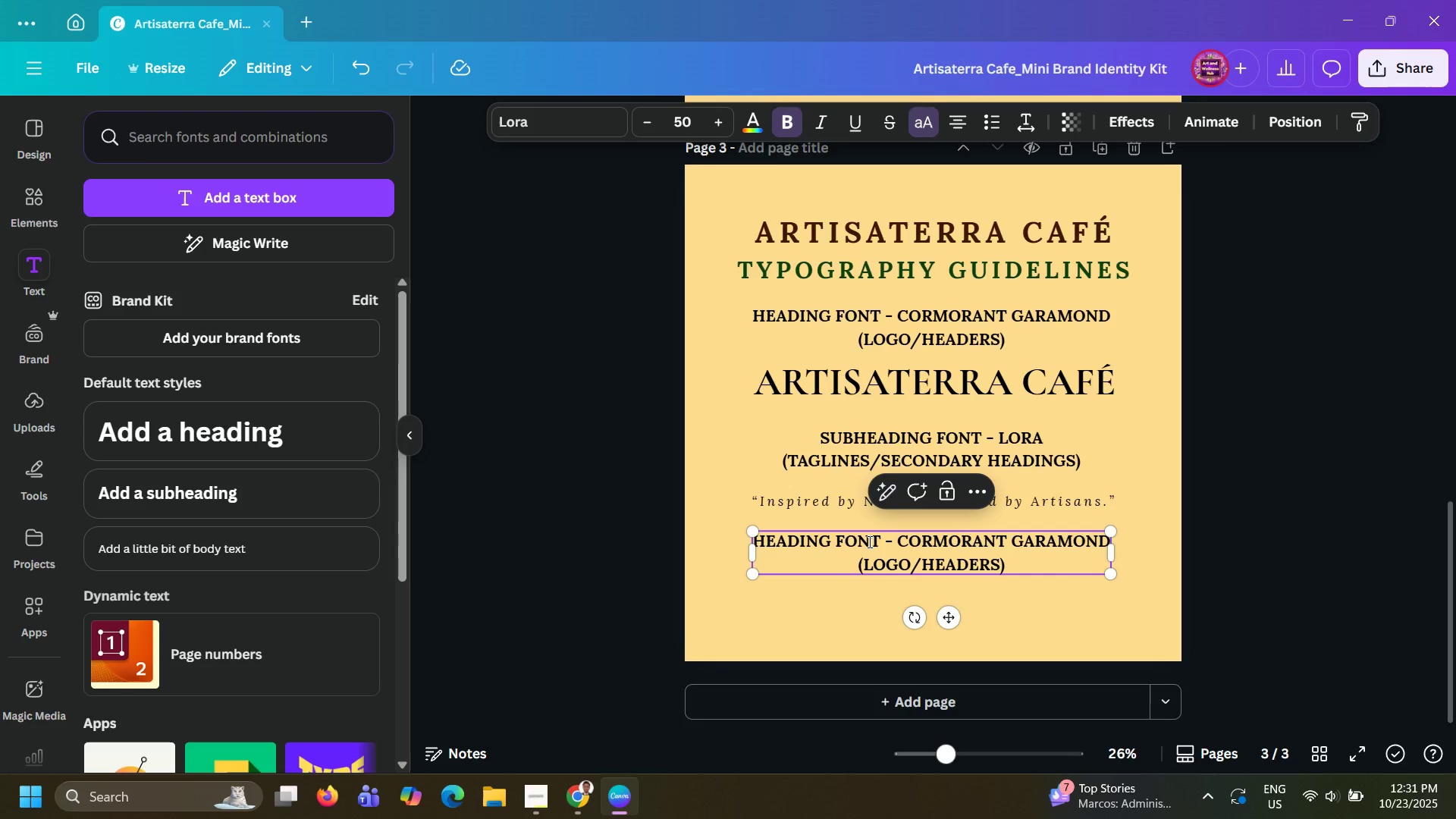 
hold_key(key=ShiftLeft, duration=1.23)
 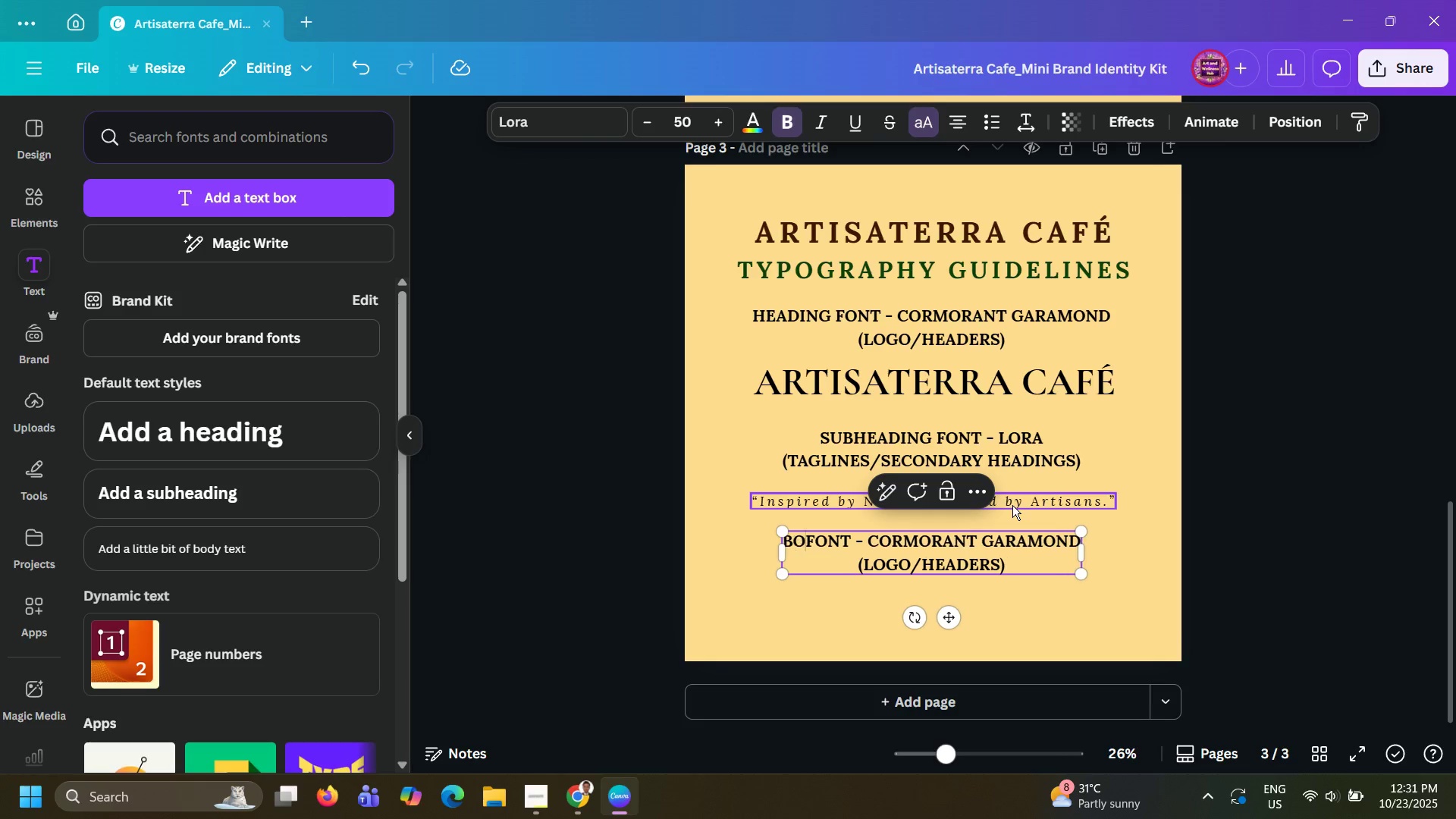 
hold_key(key=ArrowLeft, duration=1.01)
 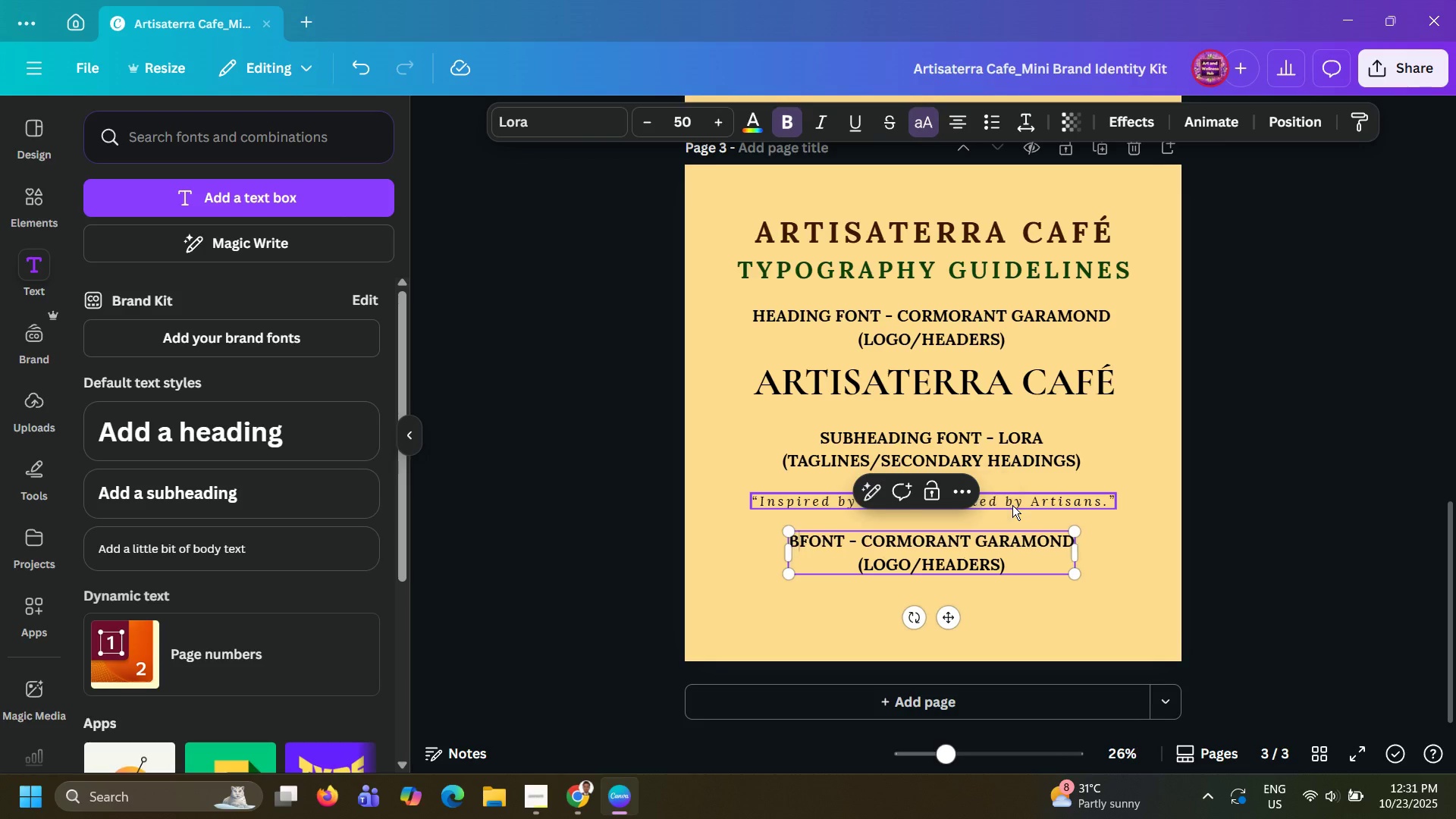 
type(body )
 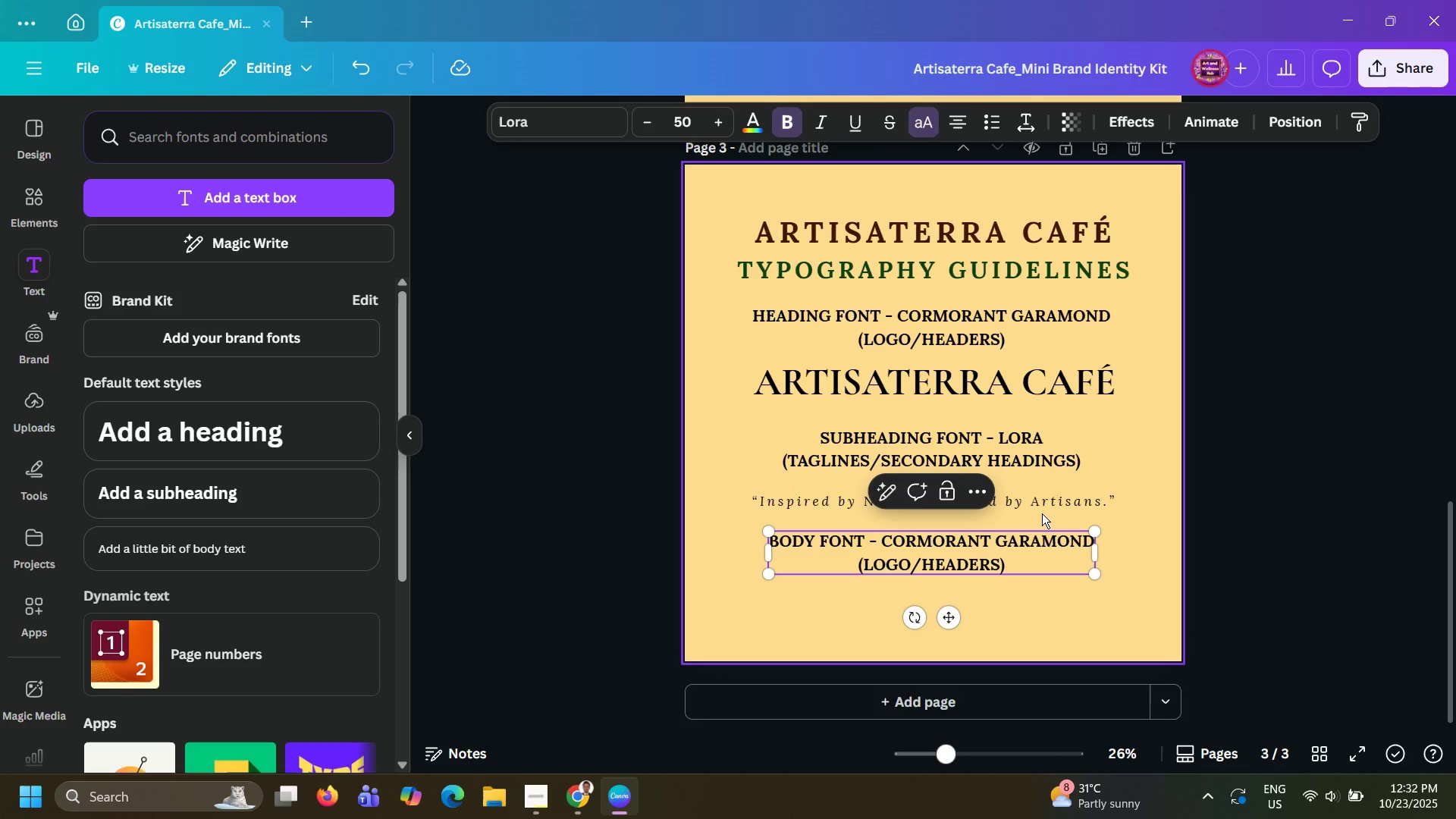 
wait(15.17)
 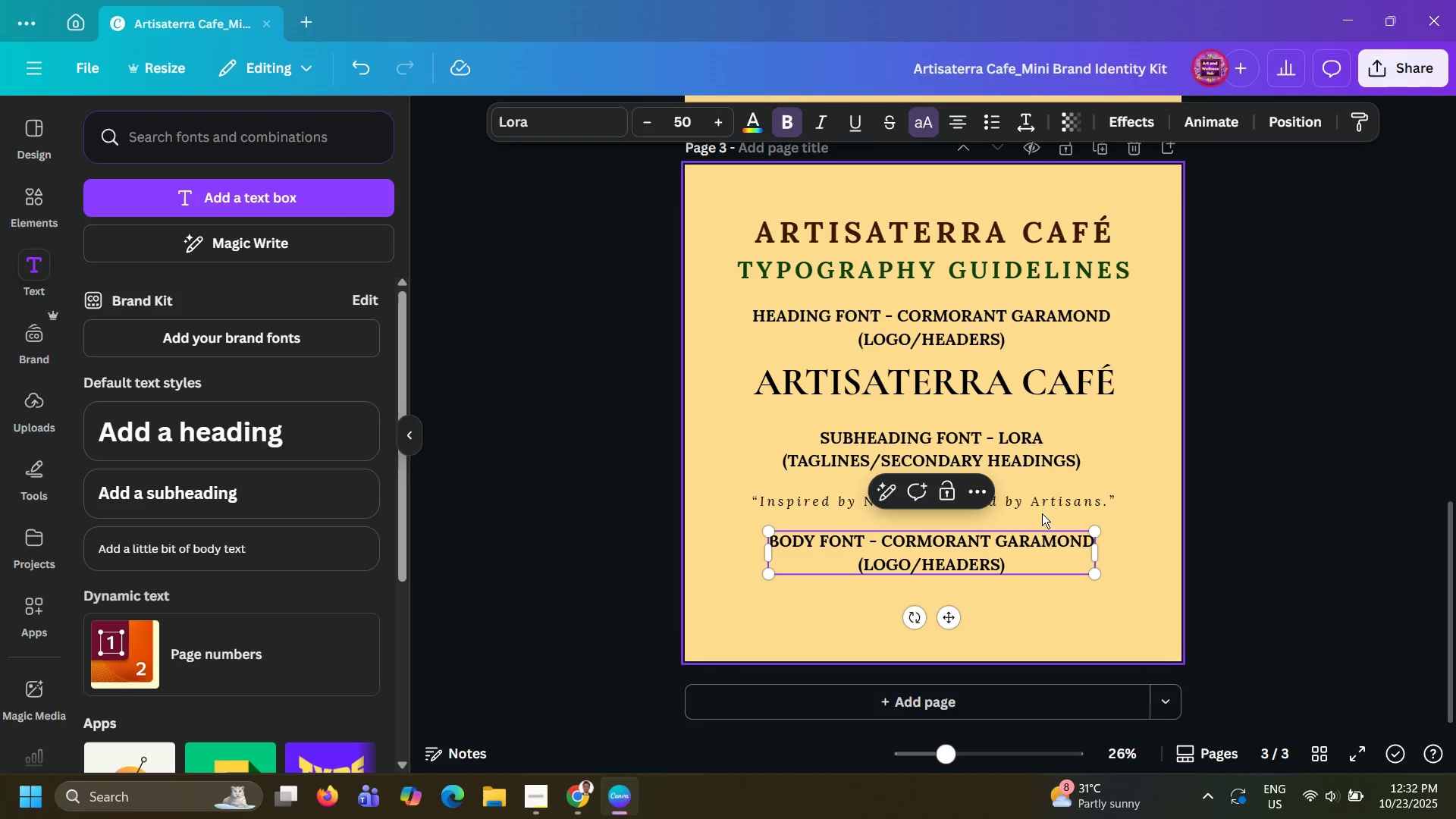 
left_click([880, 539])
 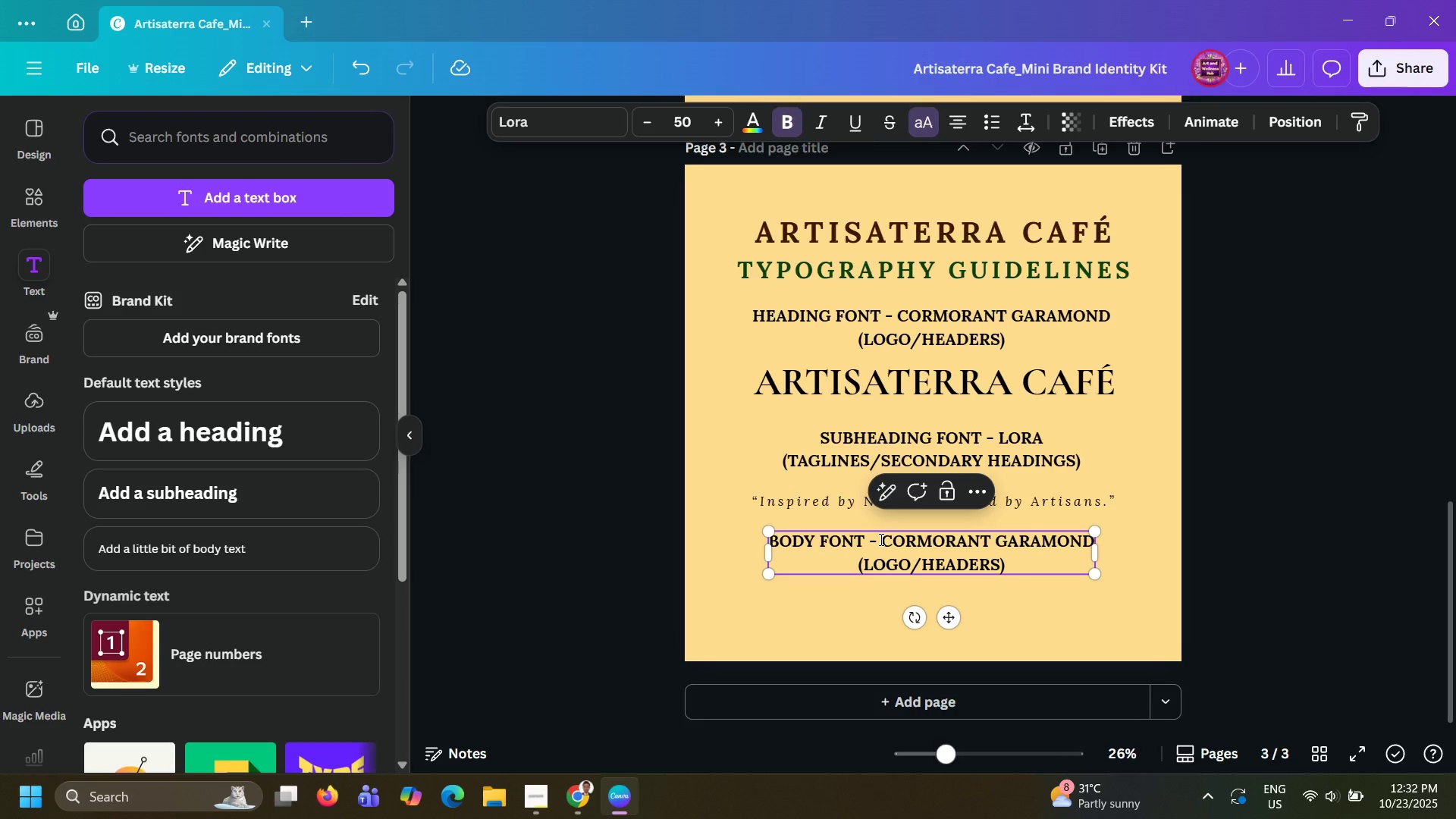 
left_click_drag(start_coordinate=[880, 539], to_coordinate=[1091, 548])
 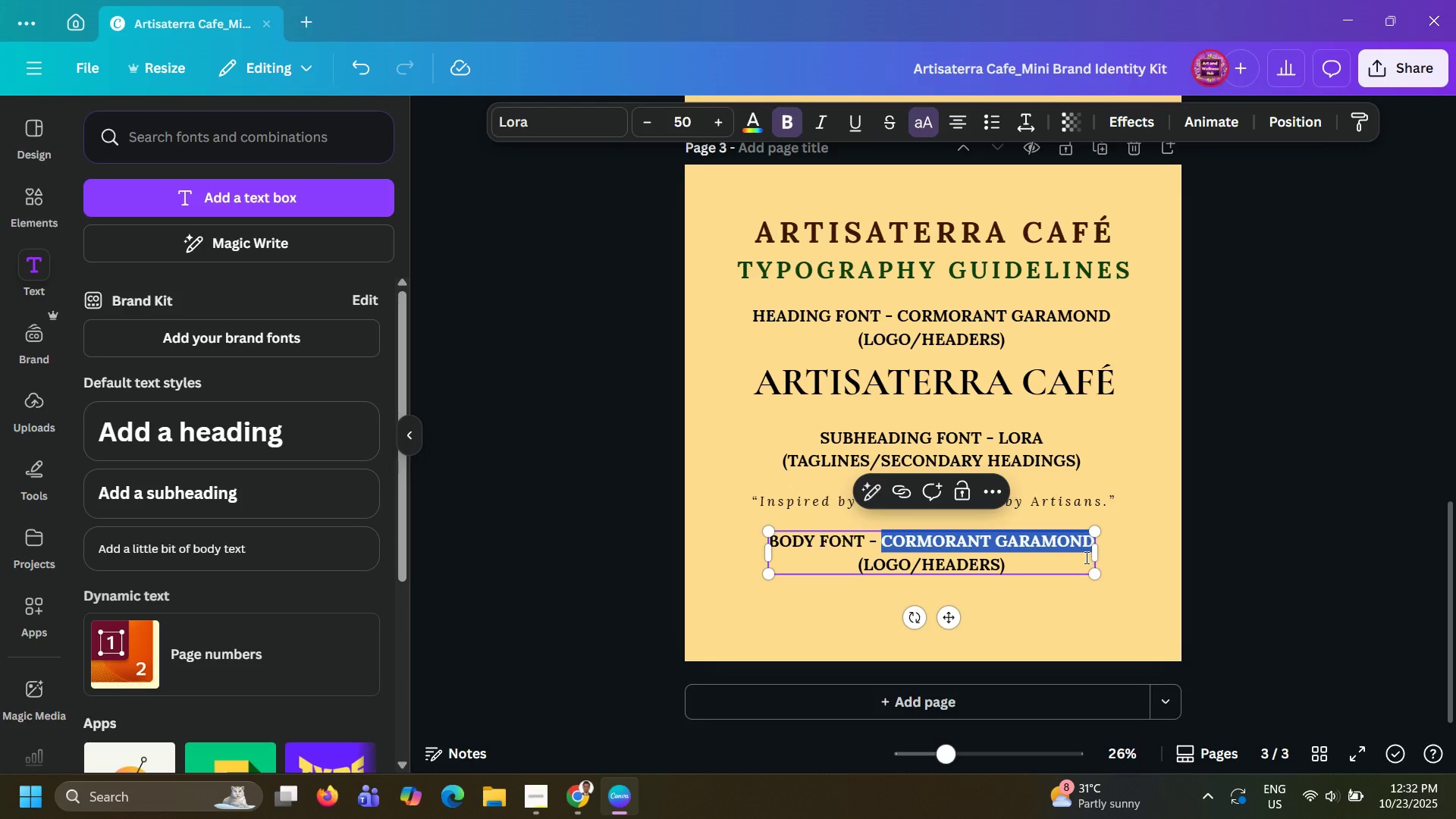 
type(poll)
key(Backspace)
key(Backspace)
type(ppins light)
 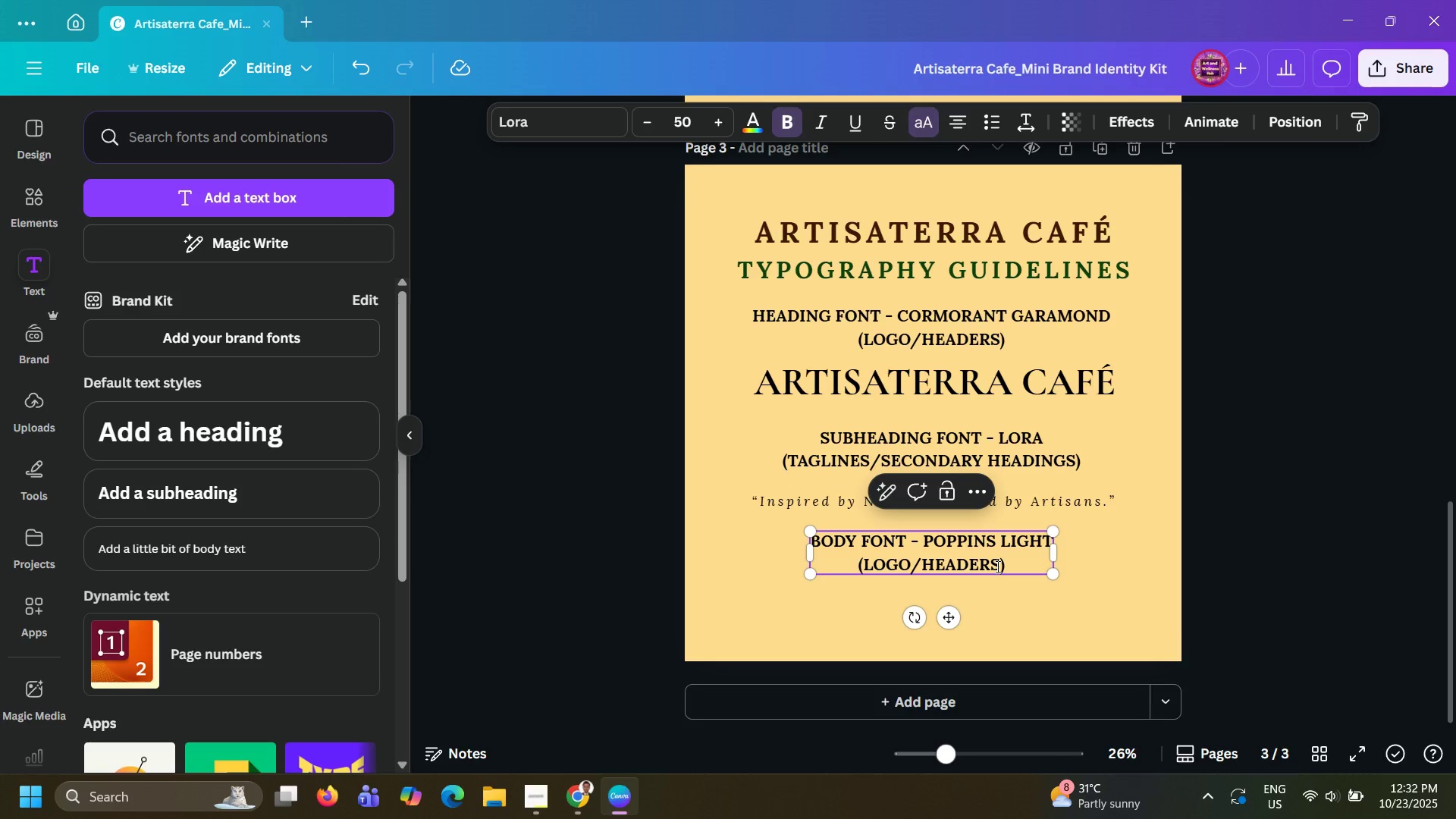 
wait(32.0)
 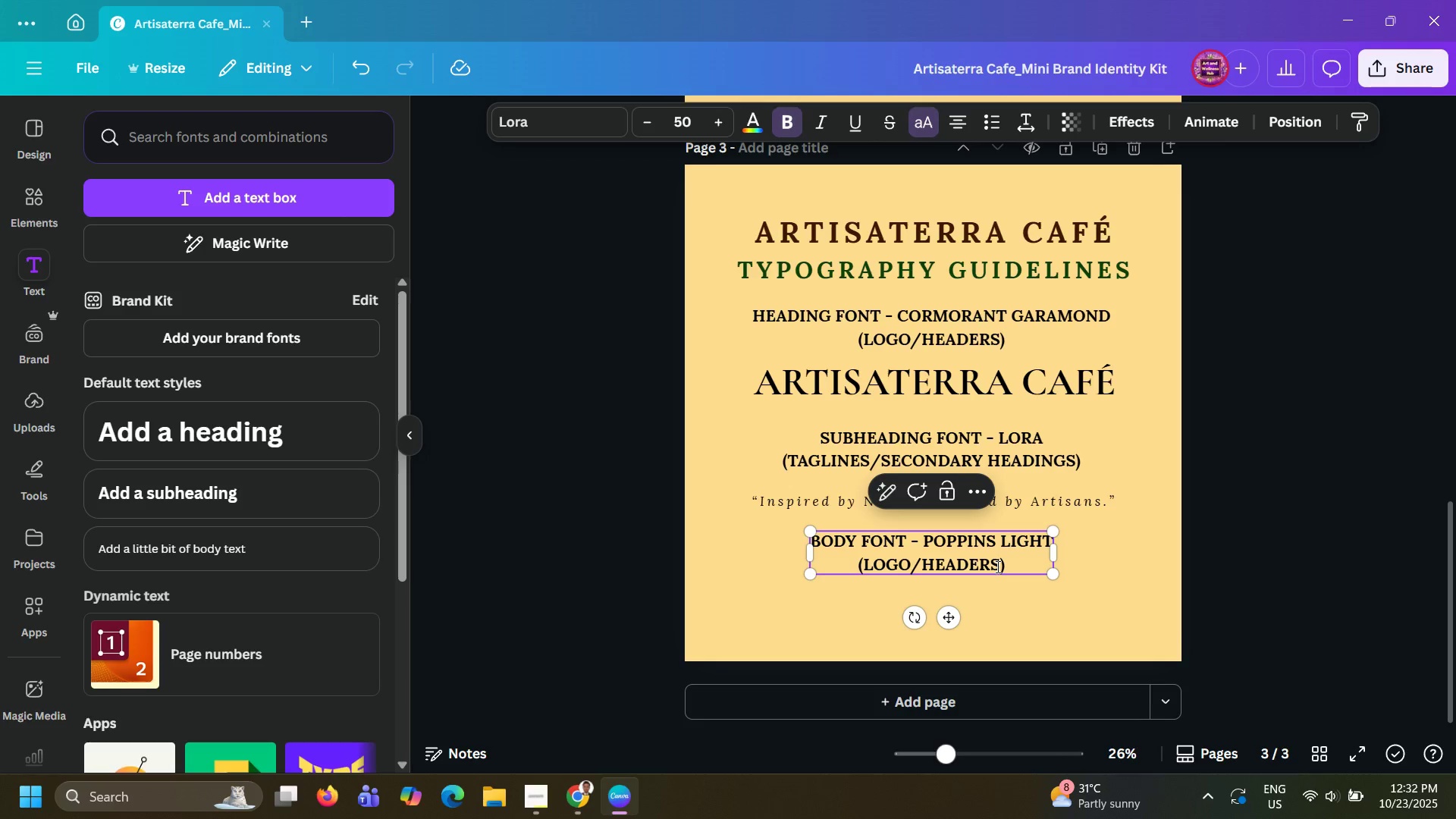 
left_click([1004, 565])
 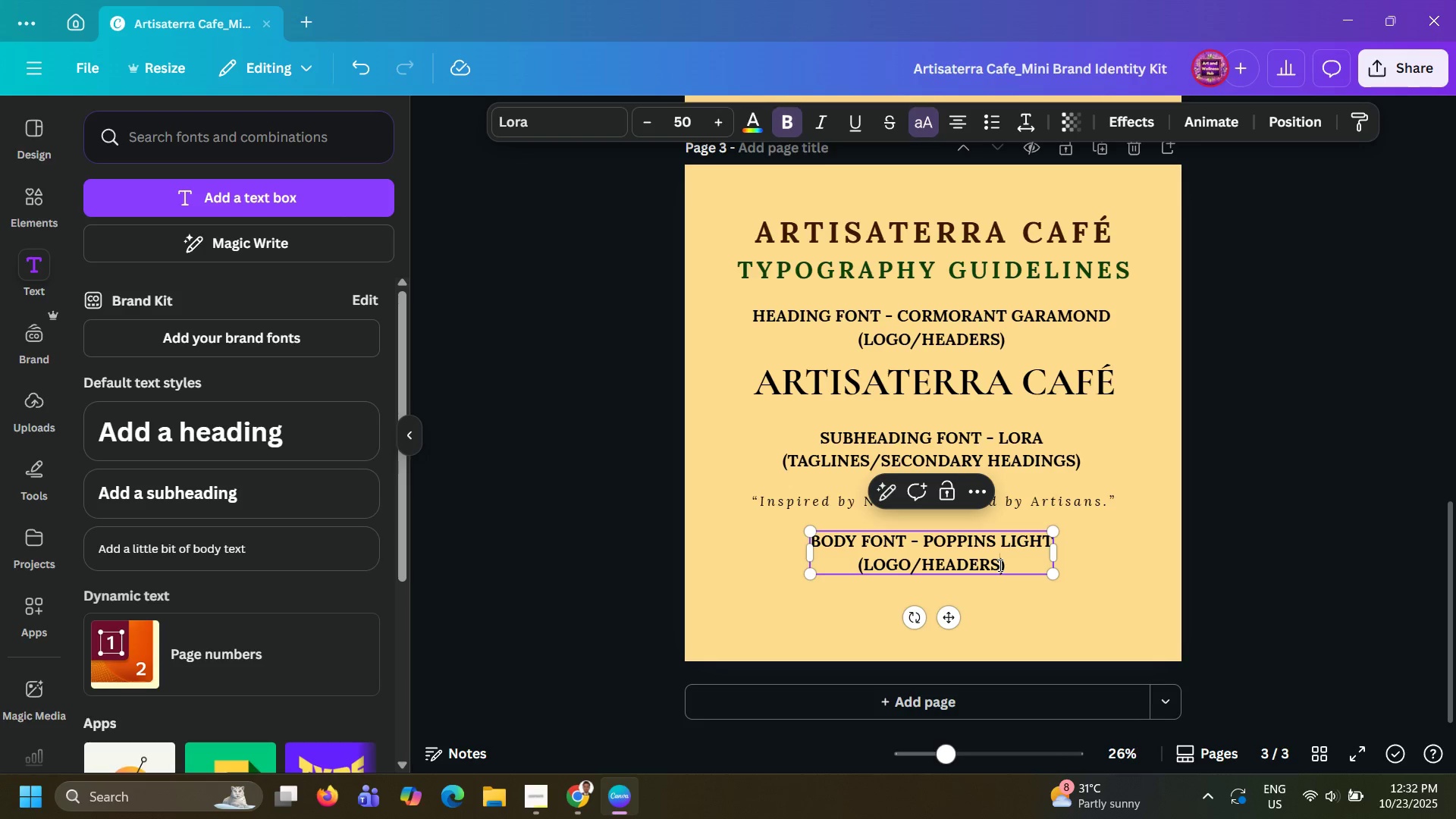 
double_click([999, 565])
 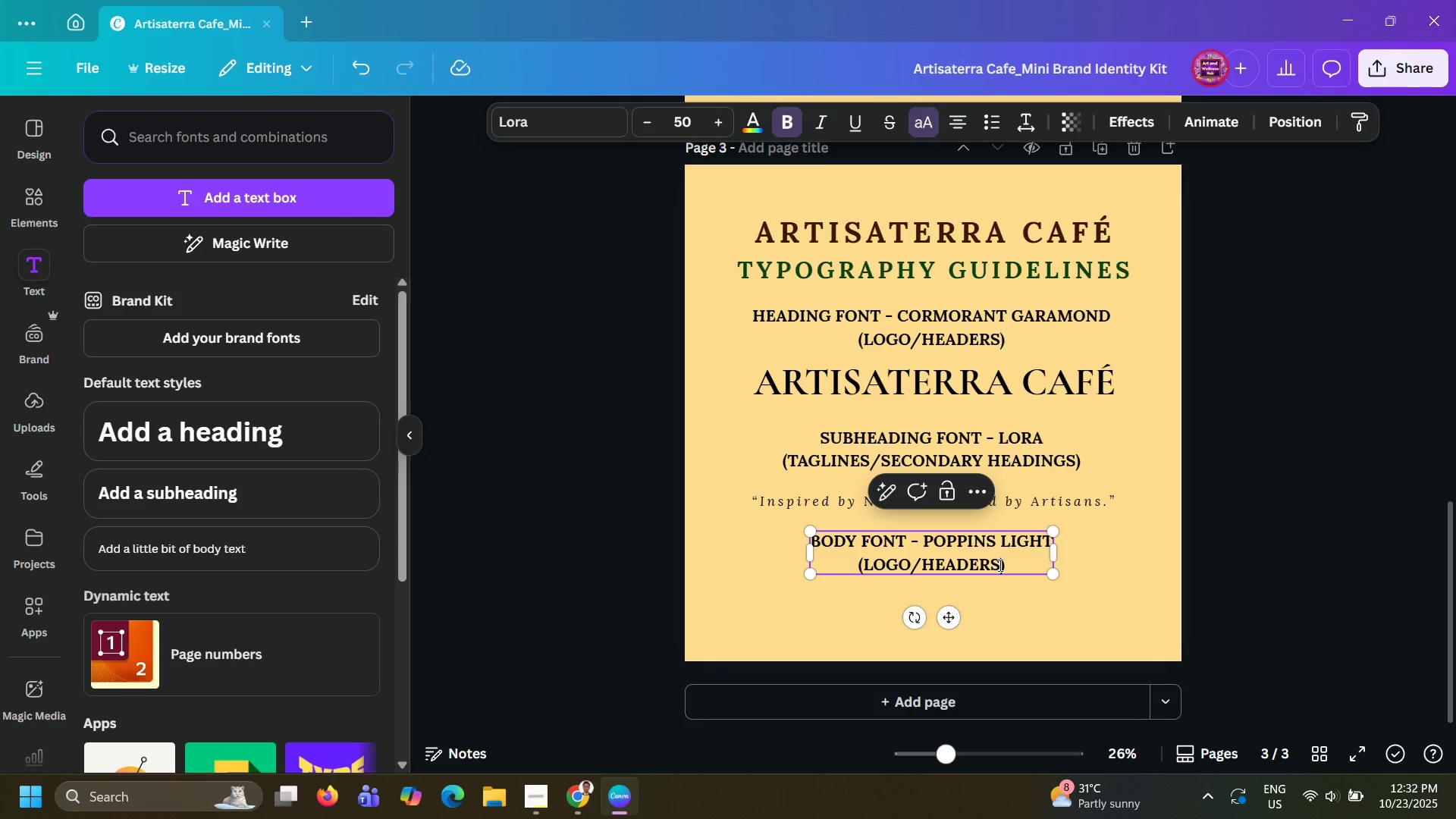 
left_click_drag(start_coordinate=[999, 565], to_coordinate=[863, 561])
 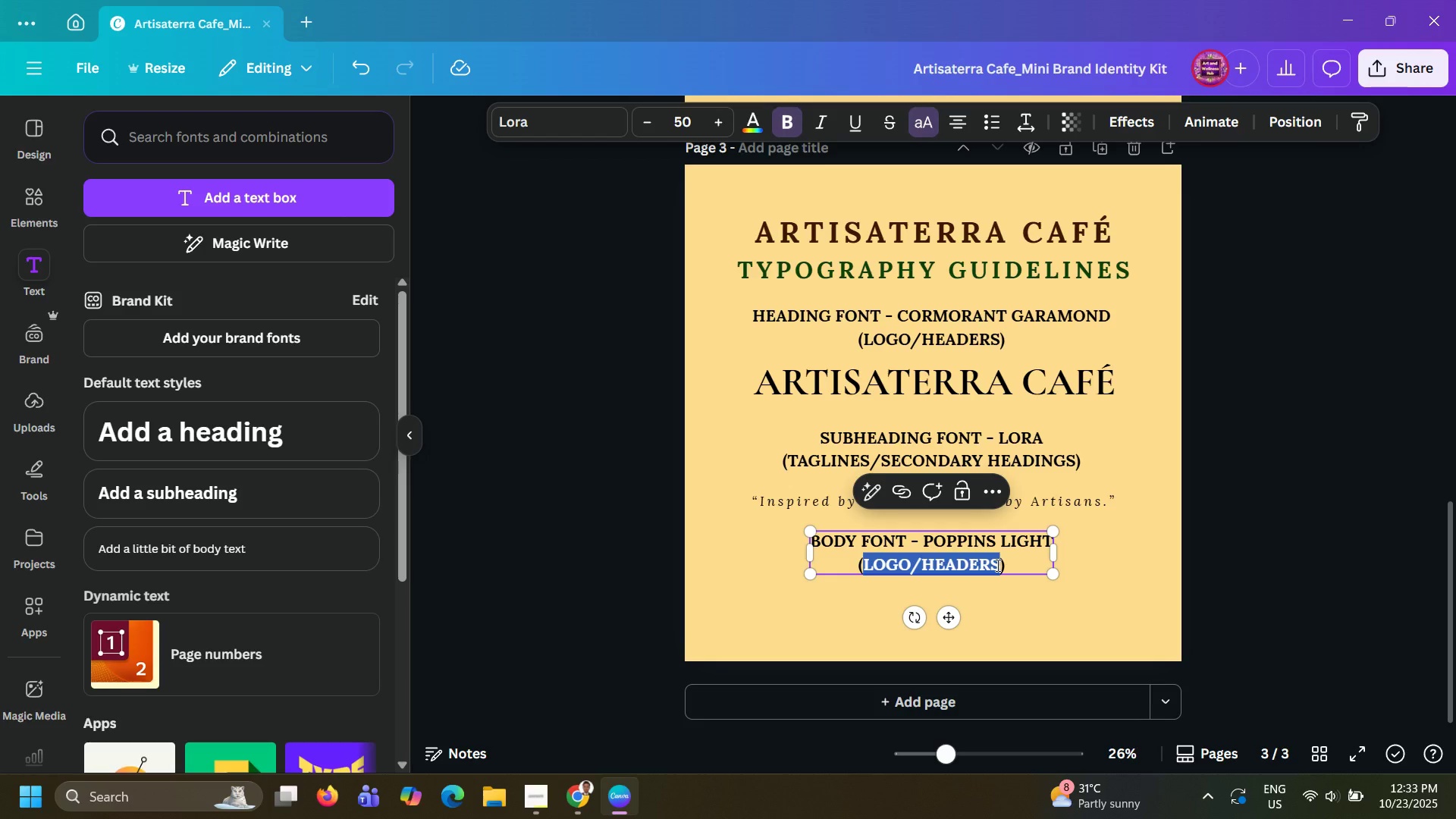 
type(body trext)
key(Backspace)
key(Backspace)
key(Backspace)
key(Backspace)
type(ext/descriptions)
 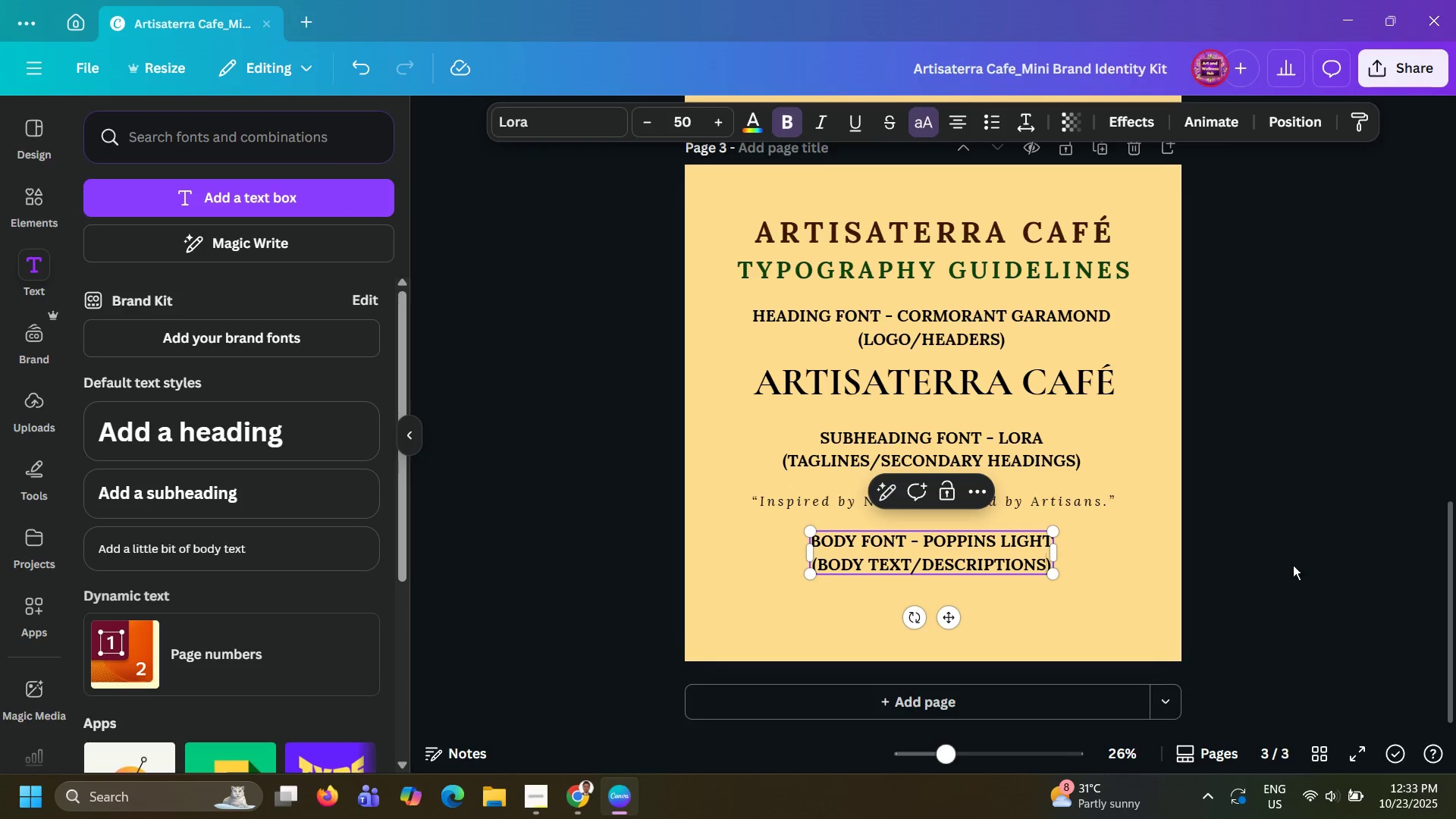 
left_click([1295, 565])
 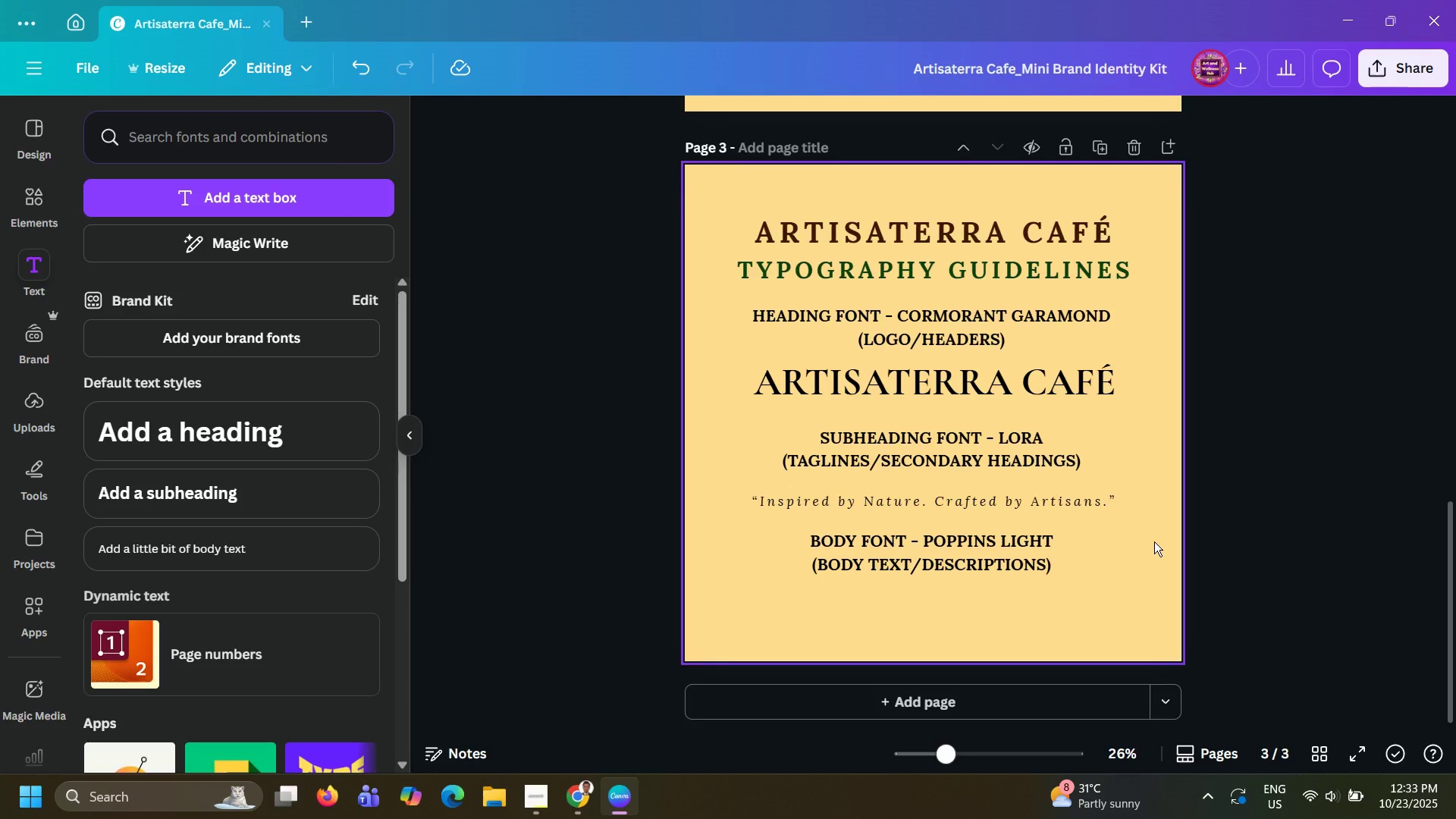 
wait(11.71)
 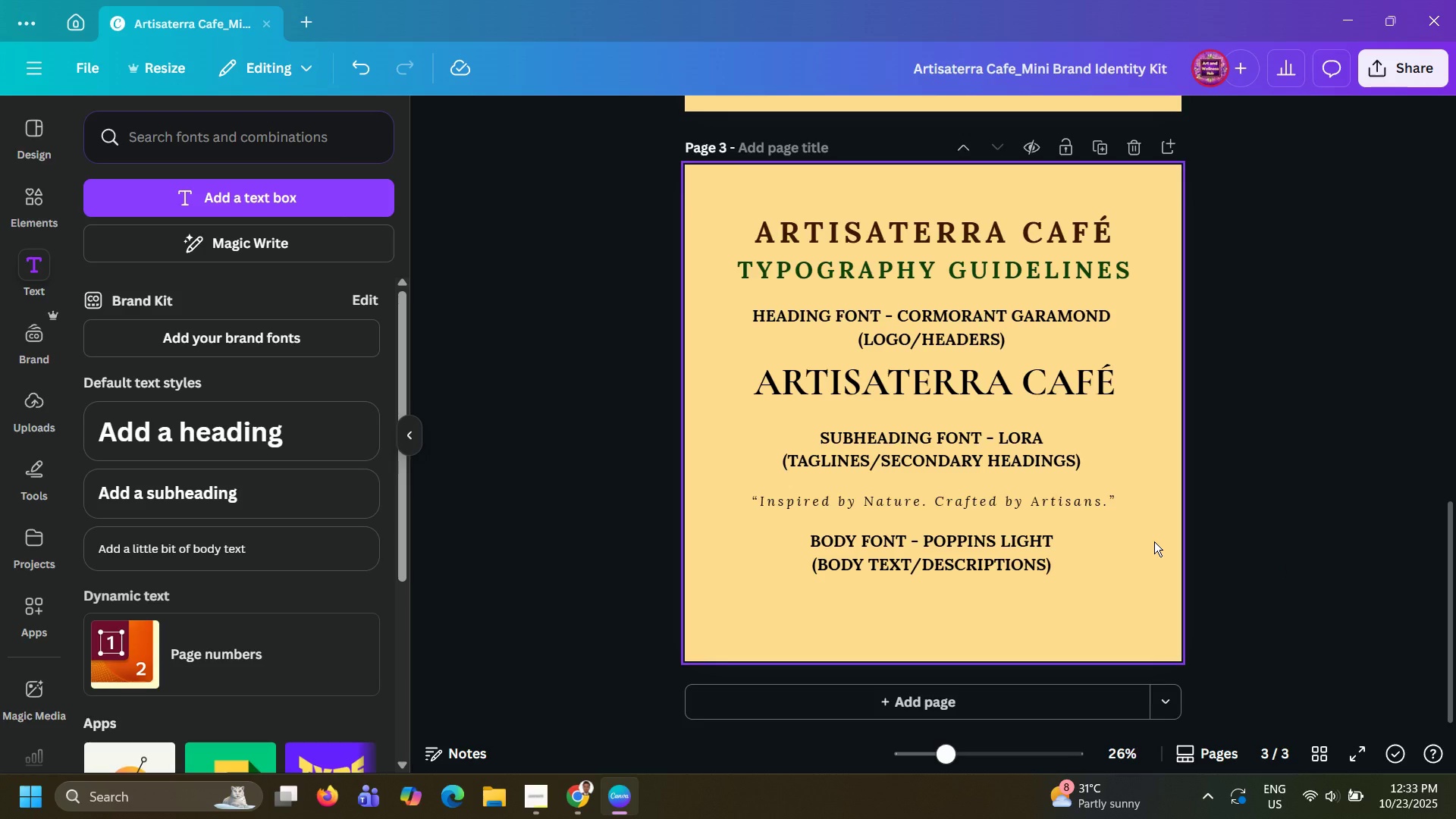 
left_click([918, 506])
 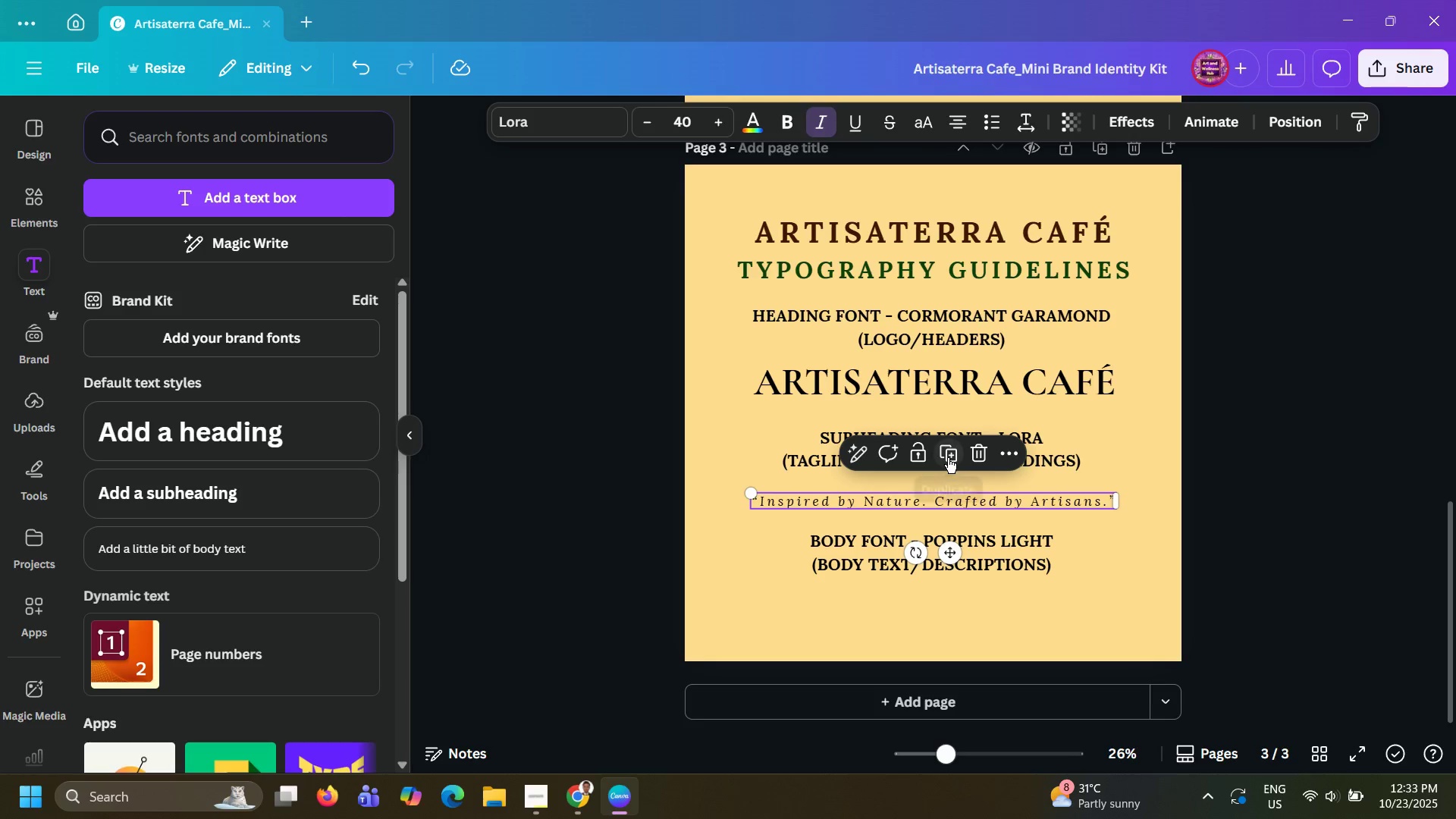 
left_click([948, 458])
 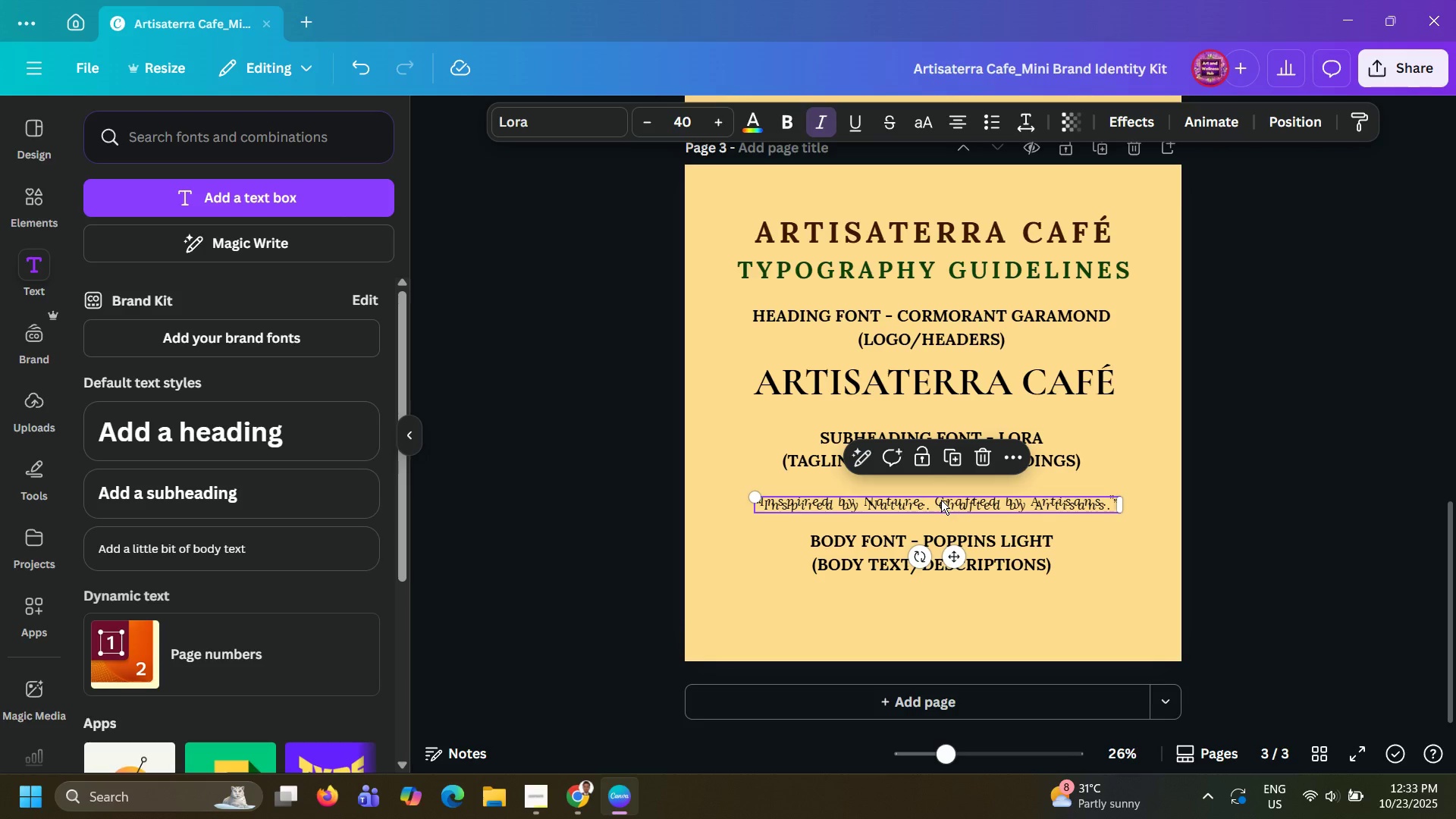 
left_click_drag(start_coordinate=[941, 500], to_coordinate=[930, 598])
 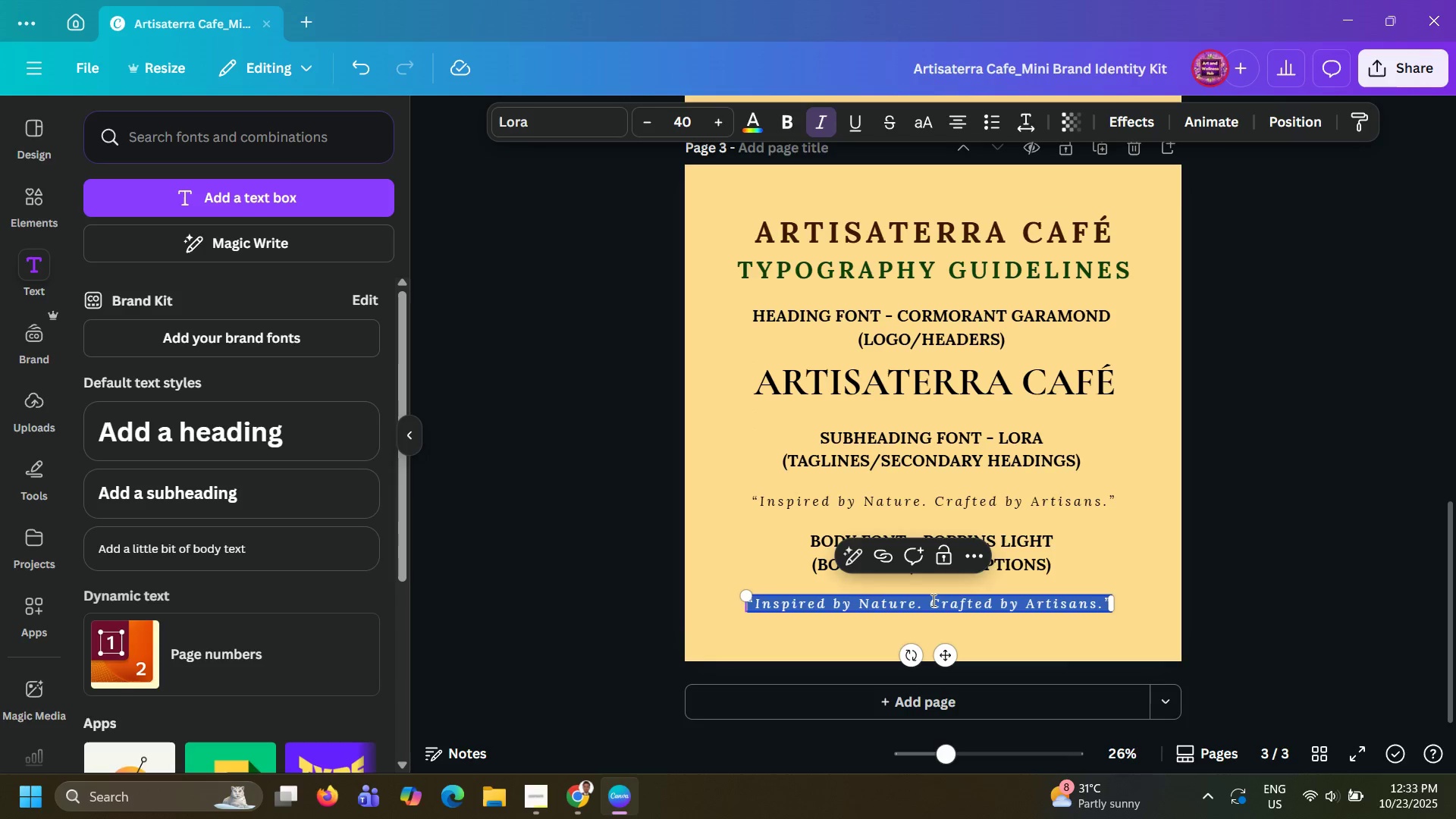 
double_click([932, 600])
 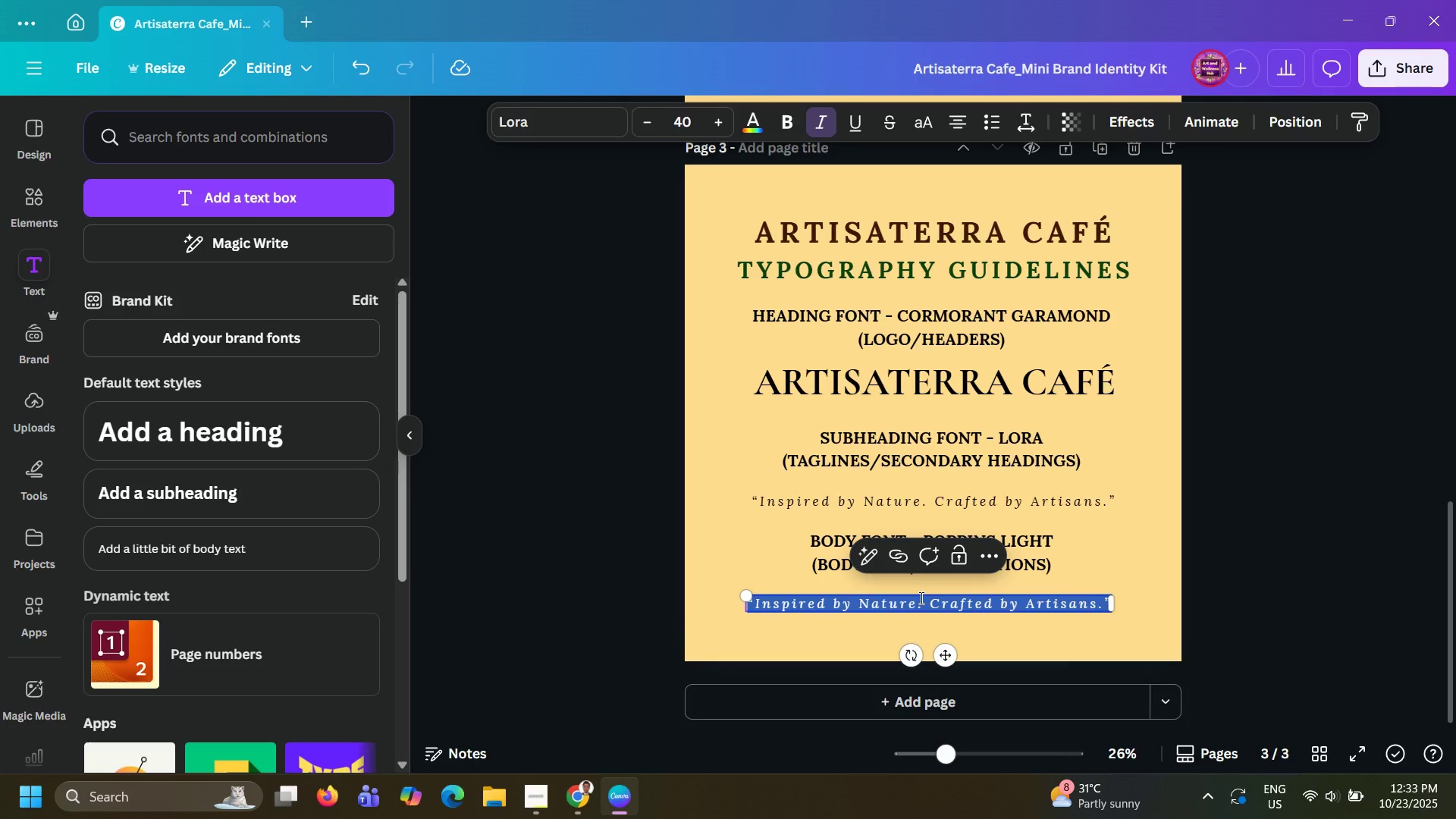 
type(Each cup)
 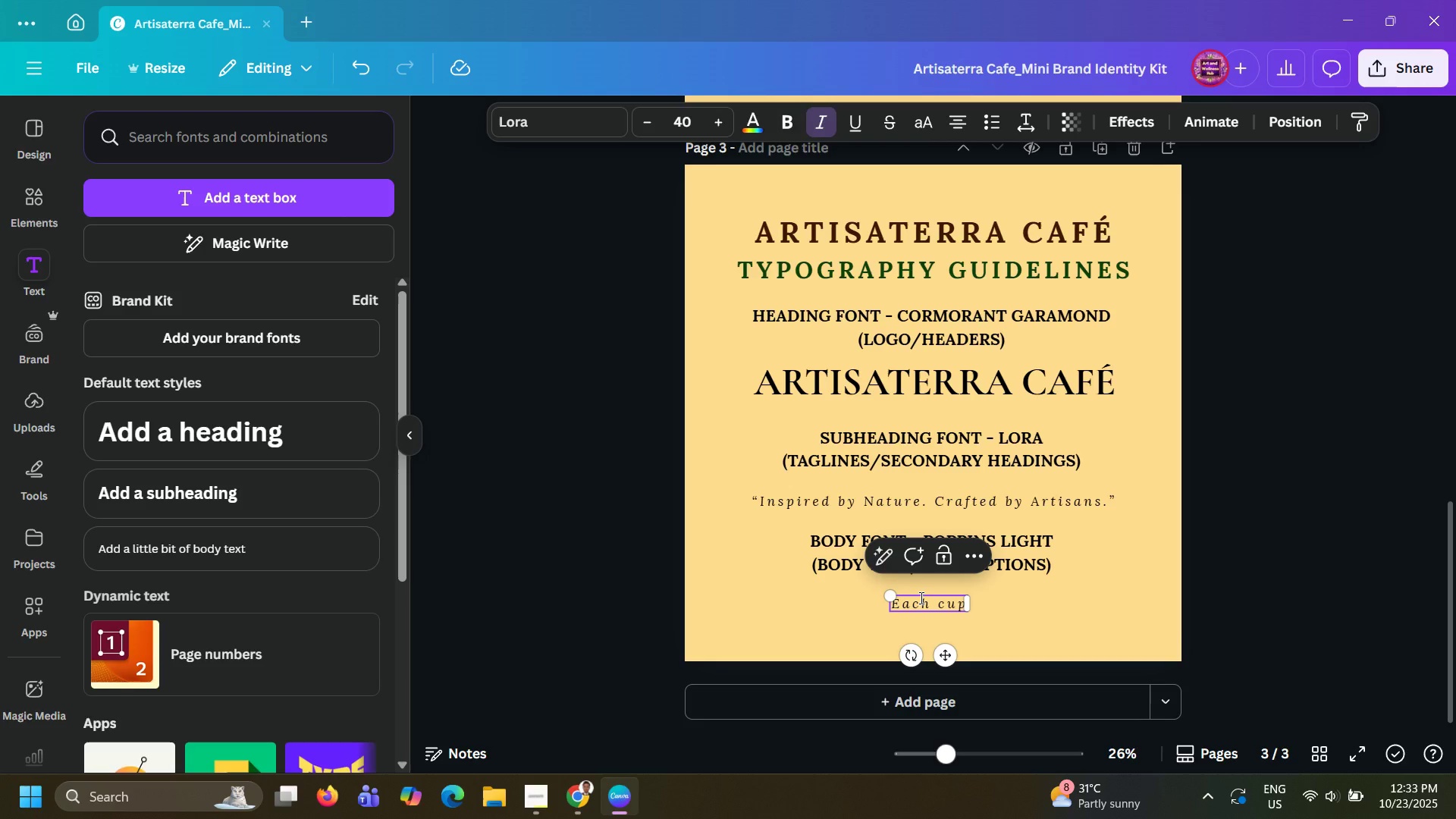 
wait(5.62)
 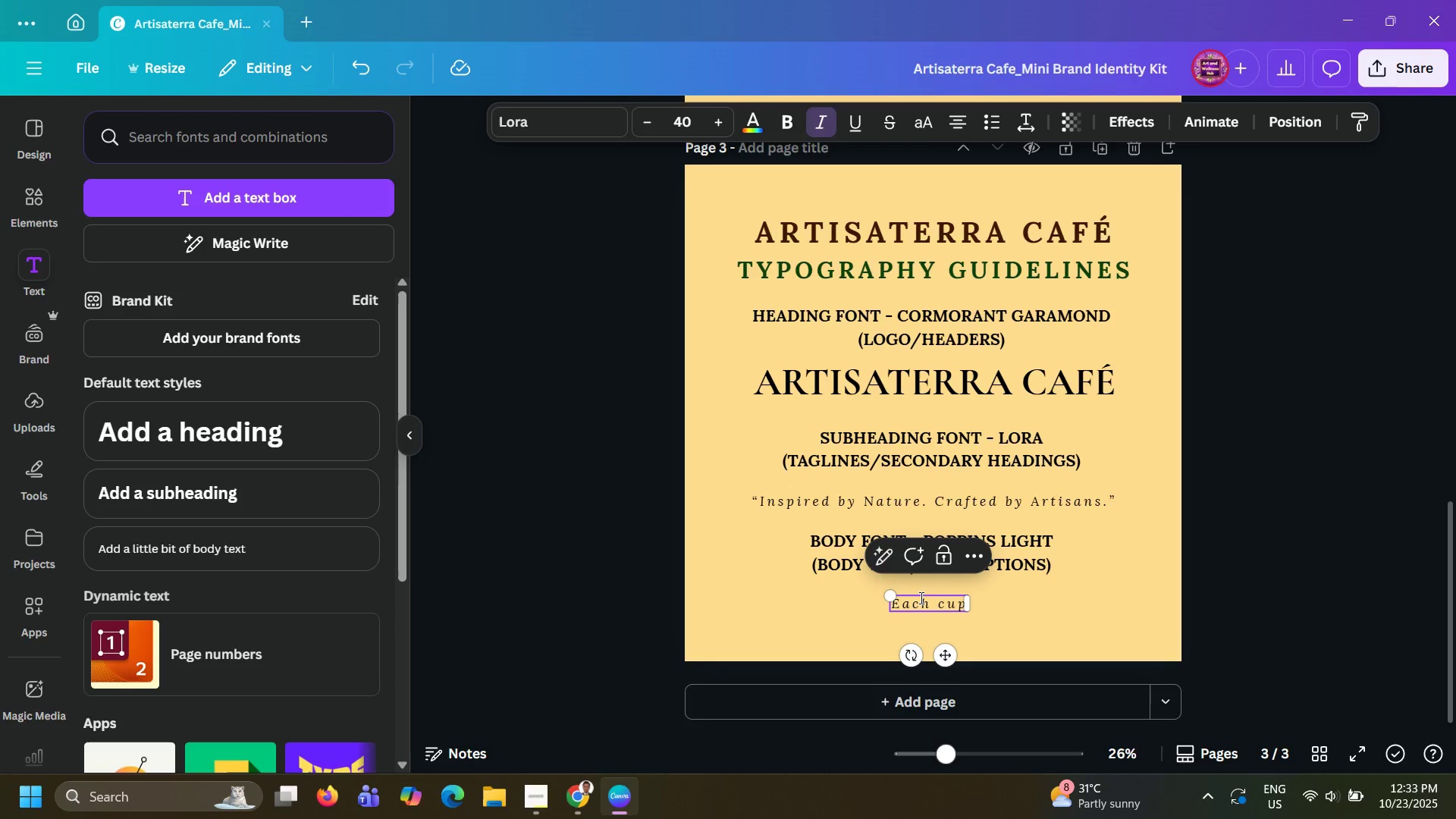 
type( tells a story)
 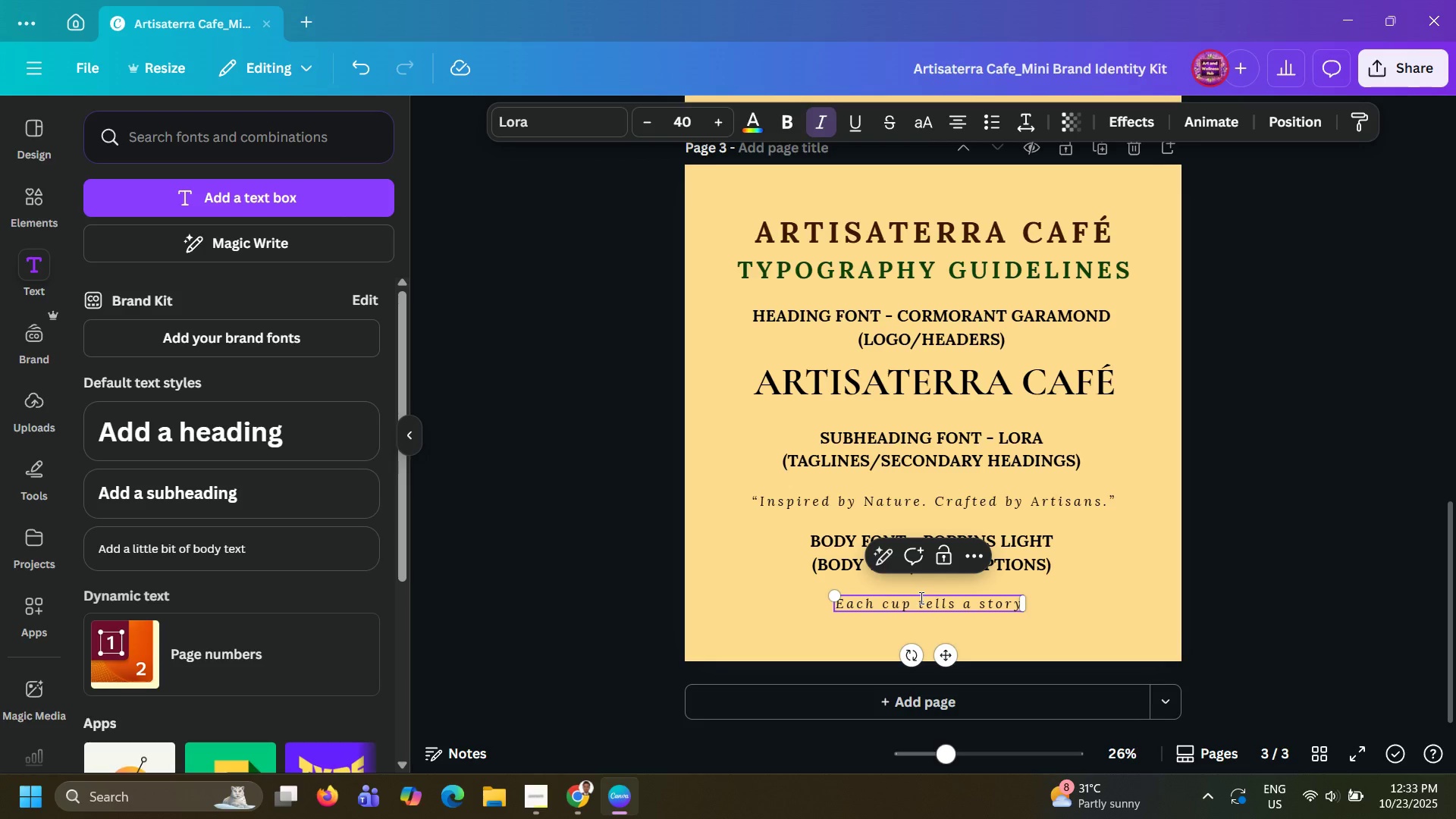 
type( of creaftma)
key(Backspace)
key(Backspace)
key(Backspace)
key(Backspace)
key(Backspace)
key(Backspace)
type(aftmanship and connection.)
 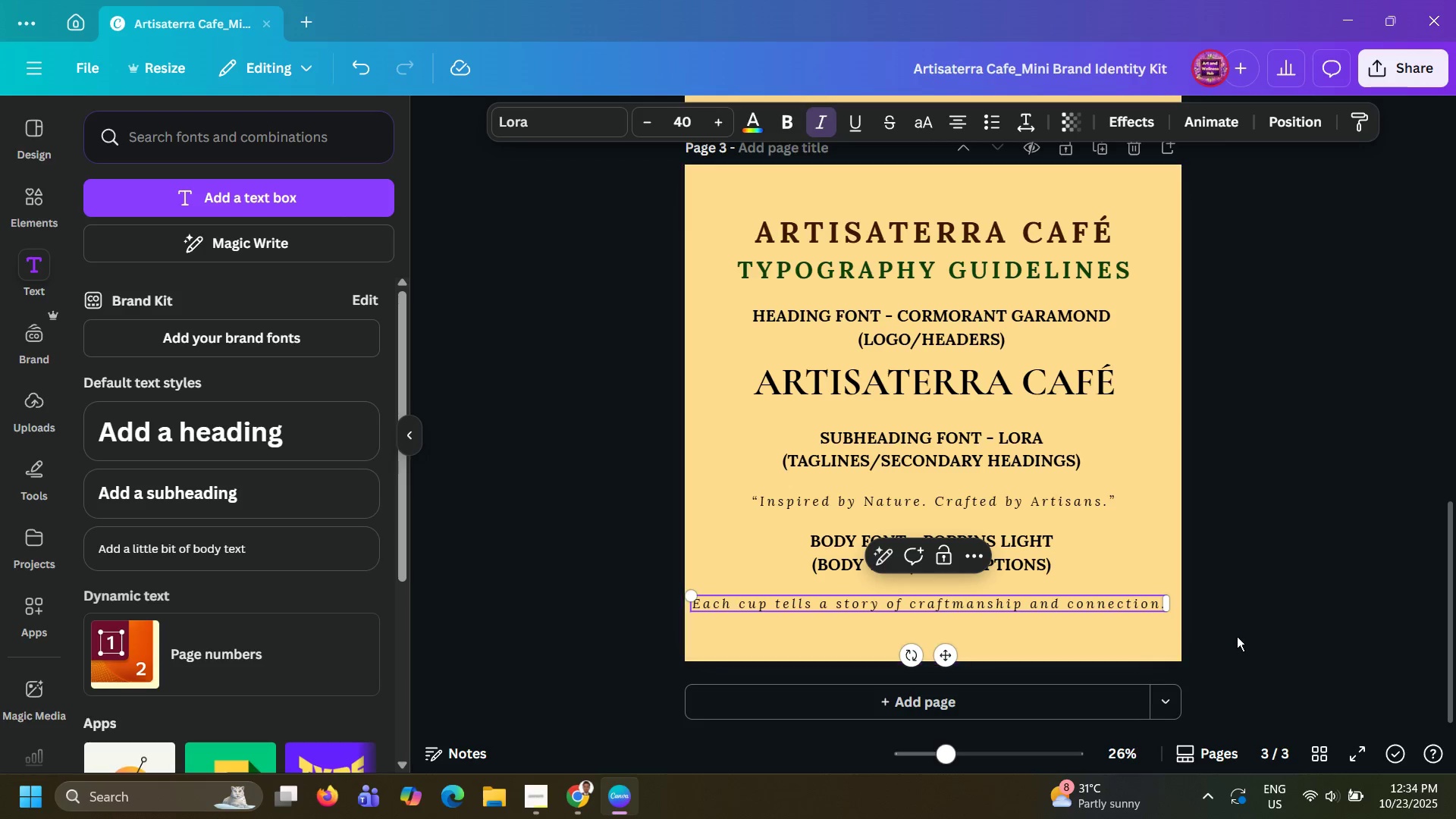 
left_click_drag(start_coordinate=[1167, 604], to_coordinate=[1007, 613])
 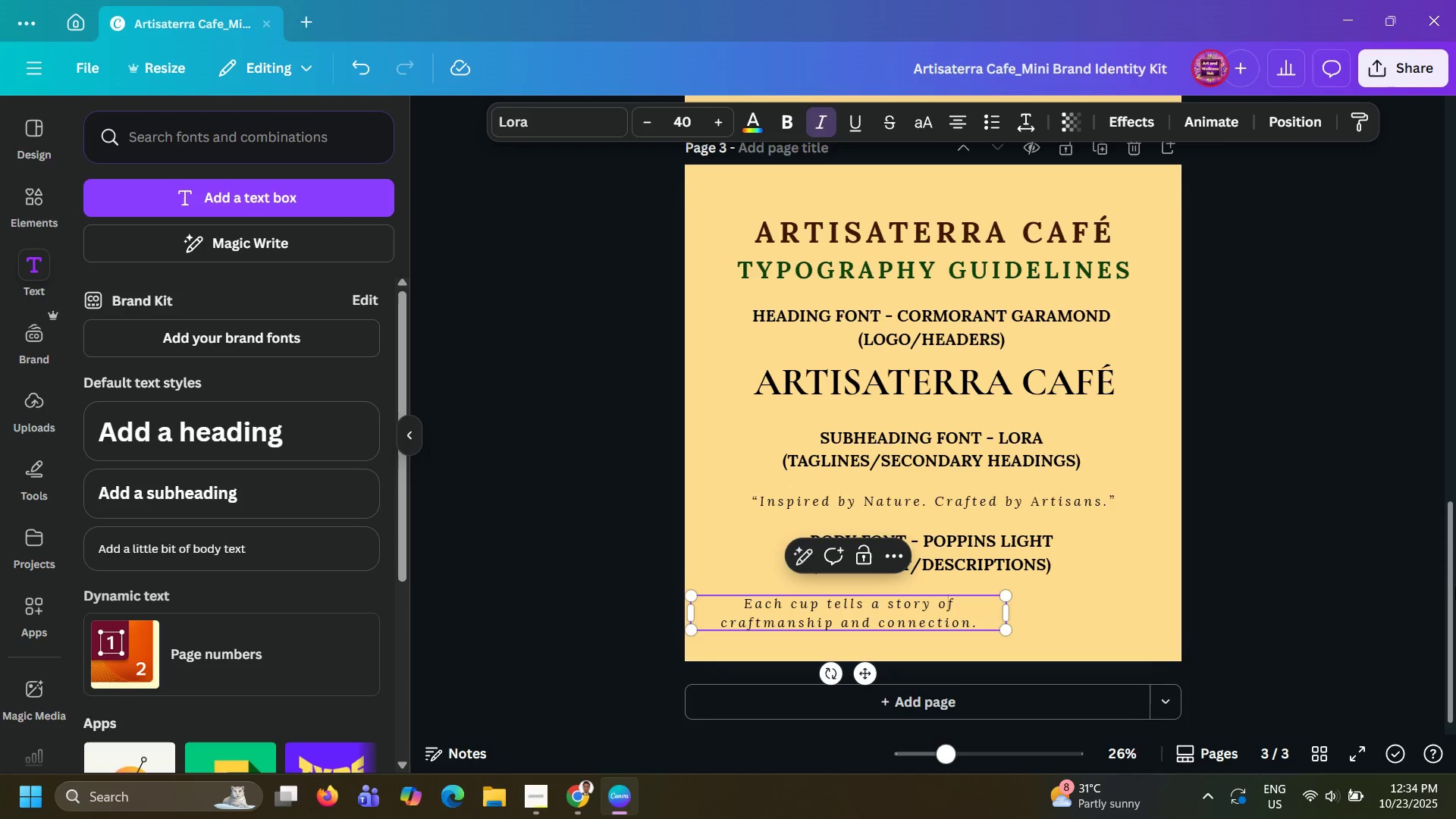 
double_click([1455, 587])
 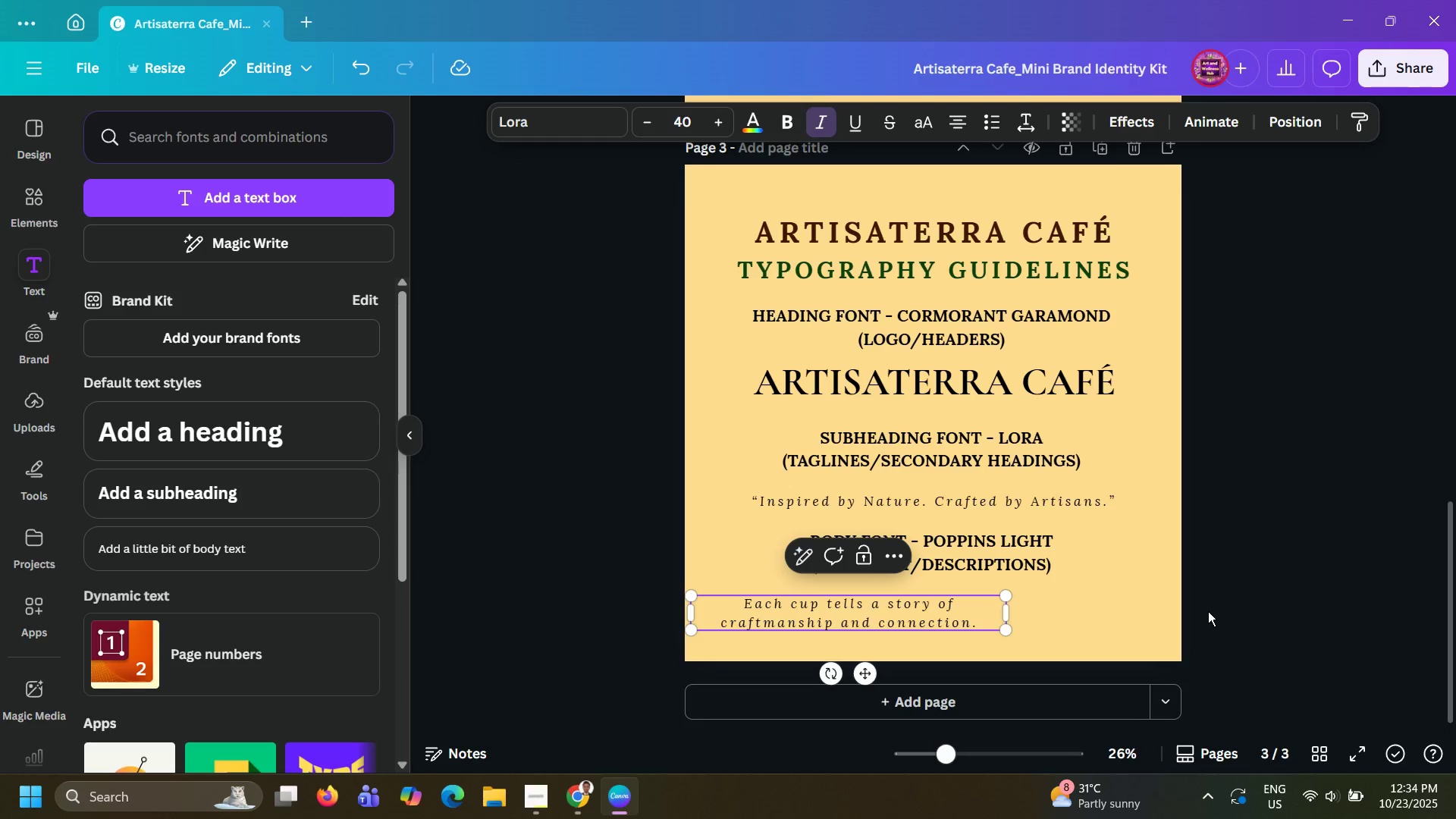 
left_click([1208, 611])
 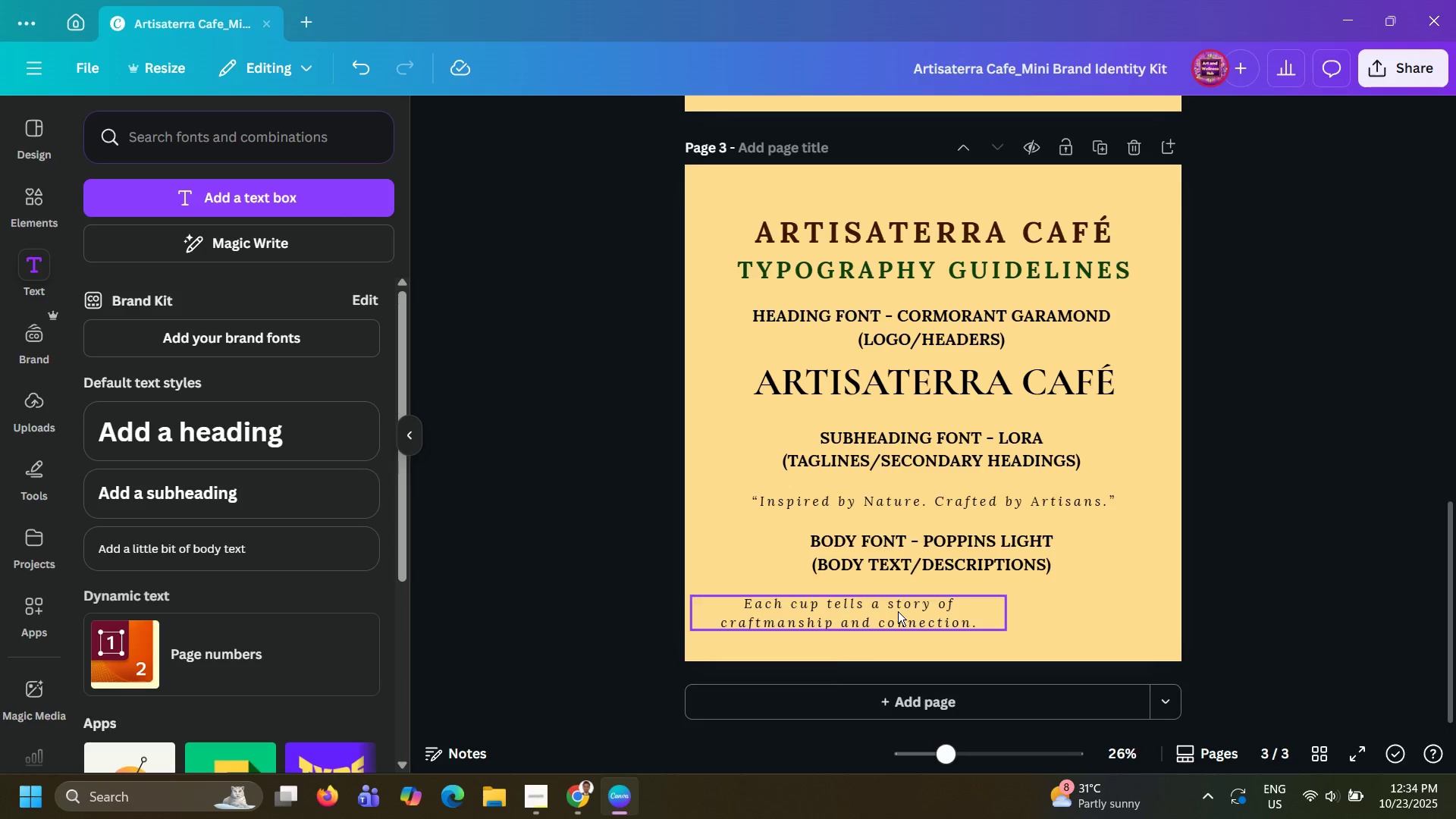 
left_click_drag(start_coordinate=[898, 611], to_coordinate=[955, 608])
 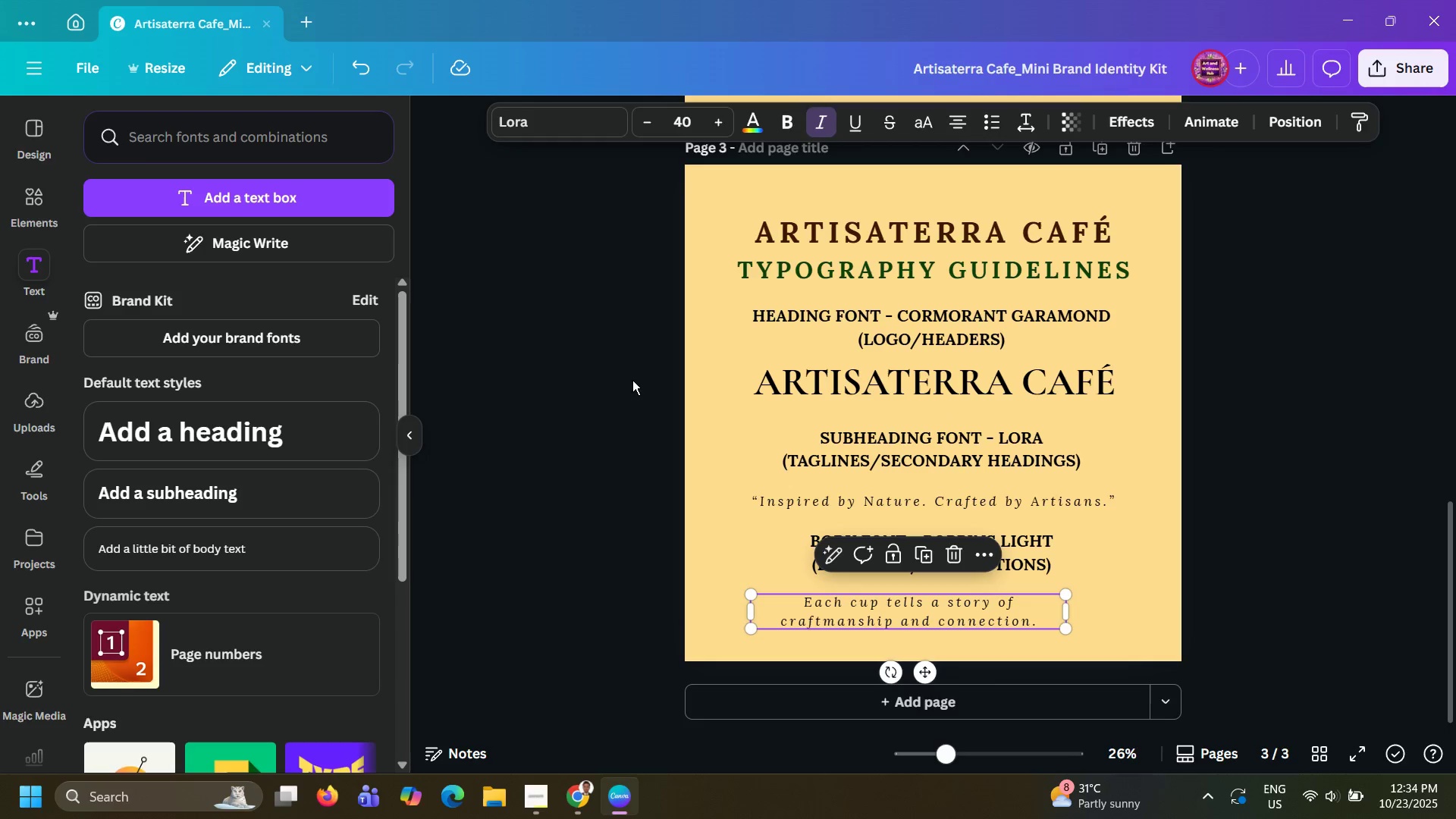 
left_click([632, 380])
 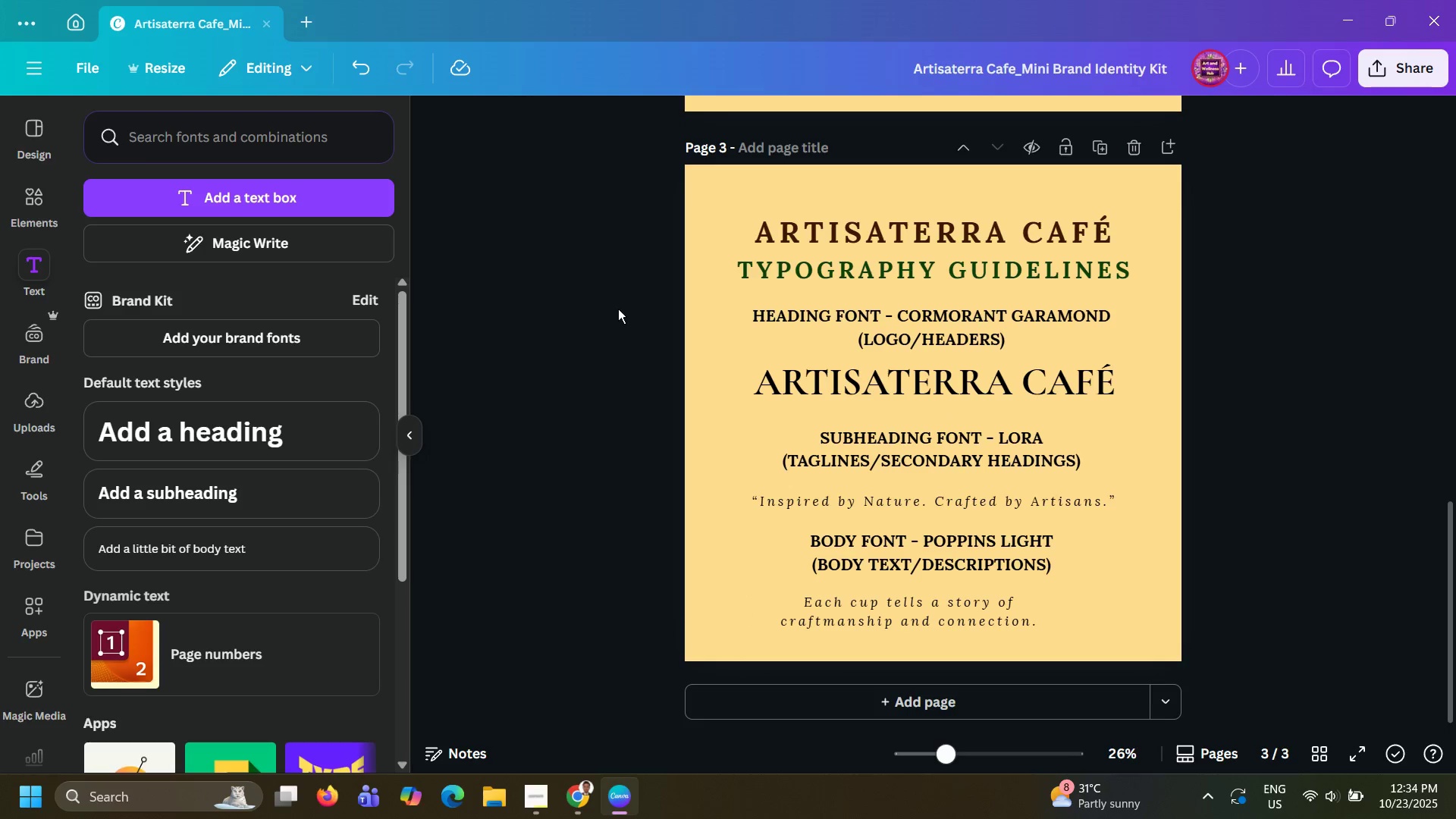 
left_click_drag(start_coordinate=[622, 296], to_coordinate=[581, 541])
 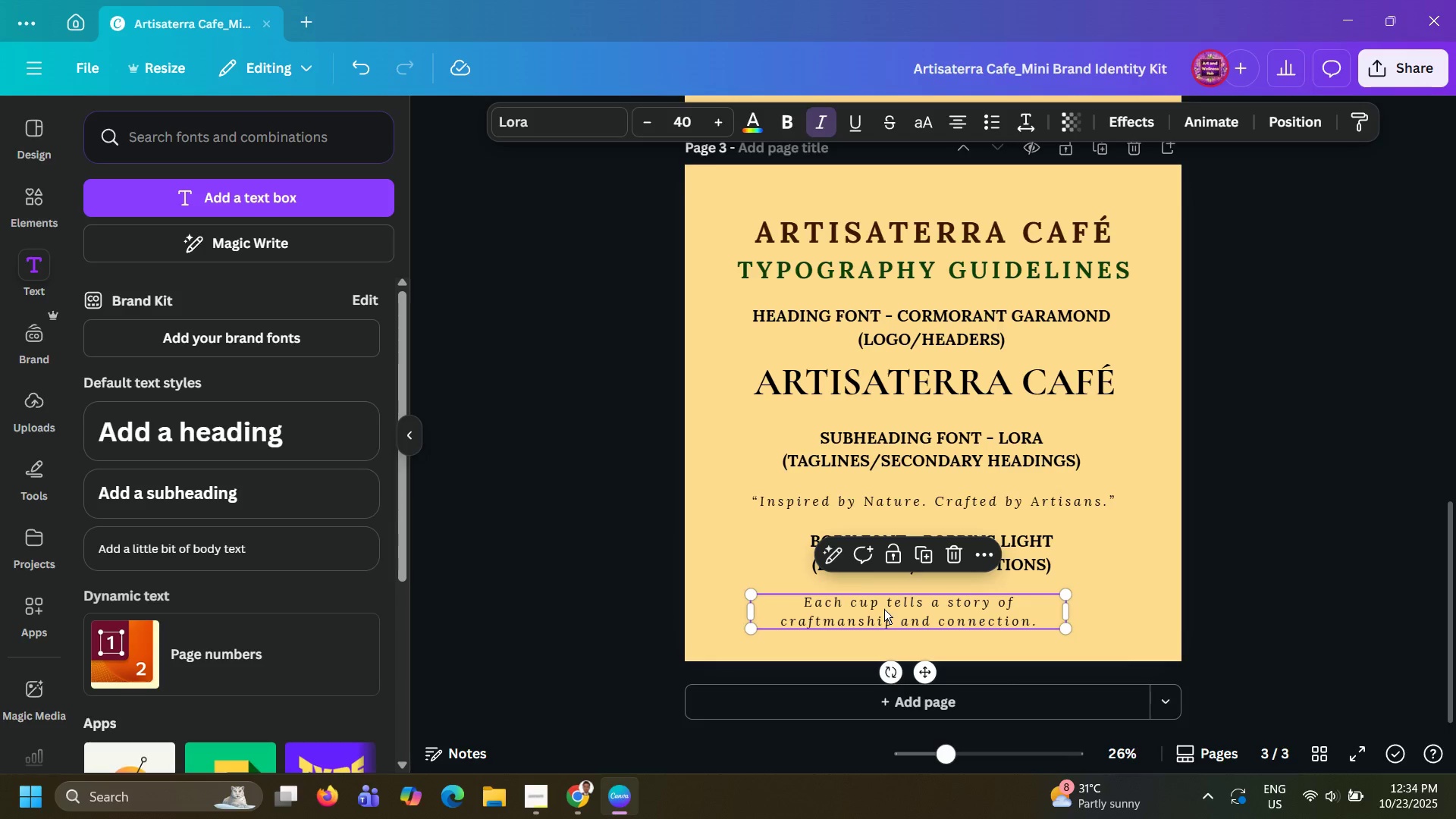 
left_click([884, 609])
 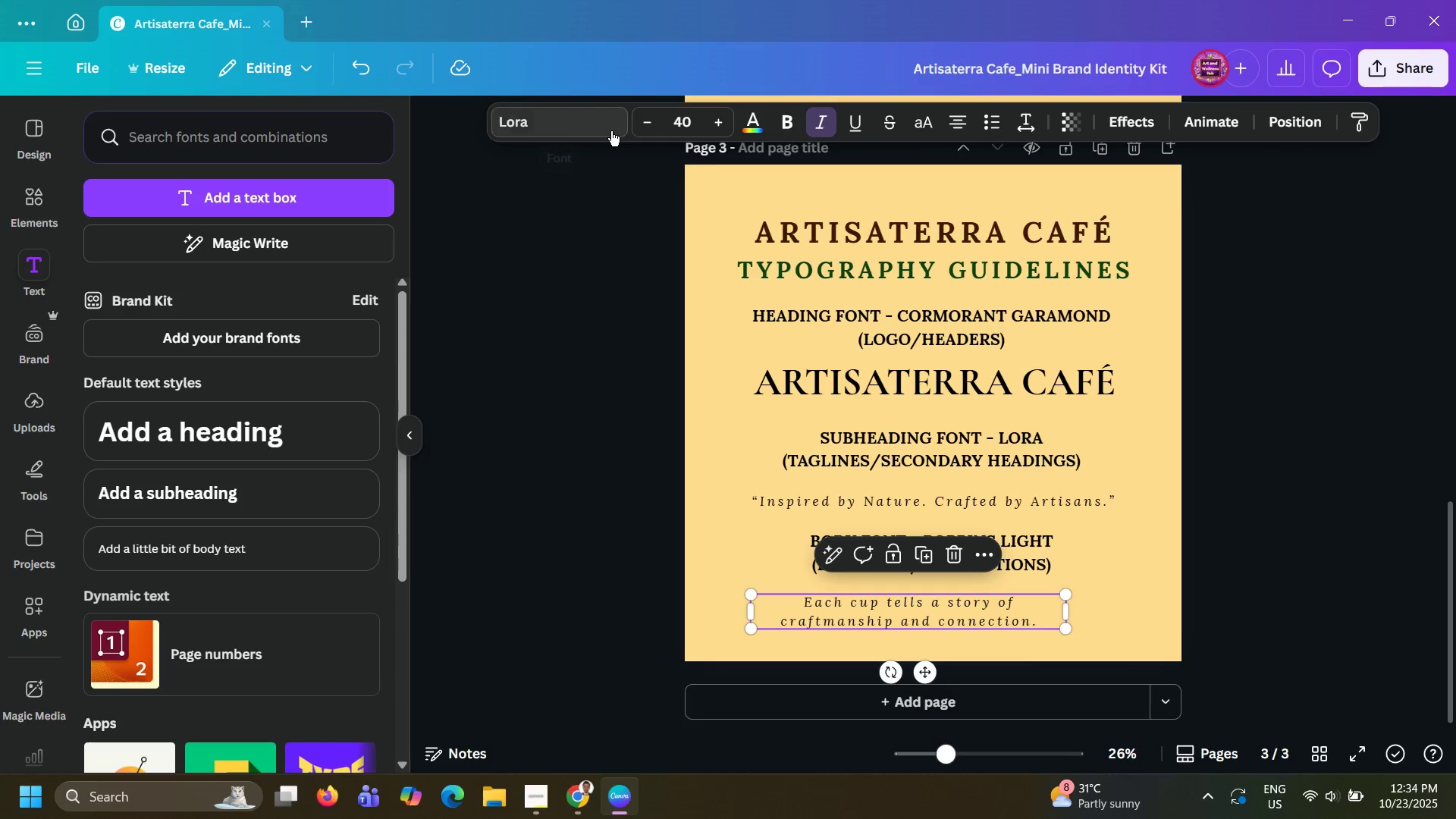 
left_click([611, 131])
 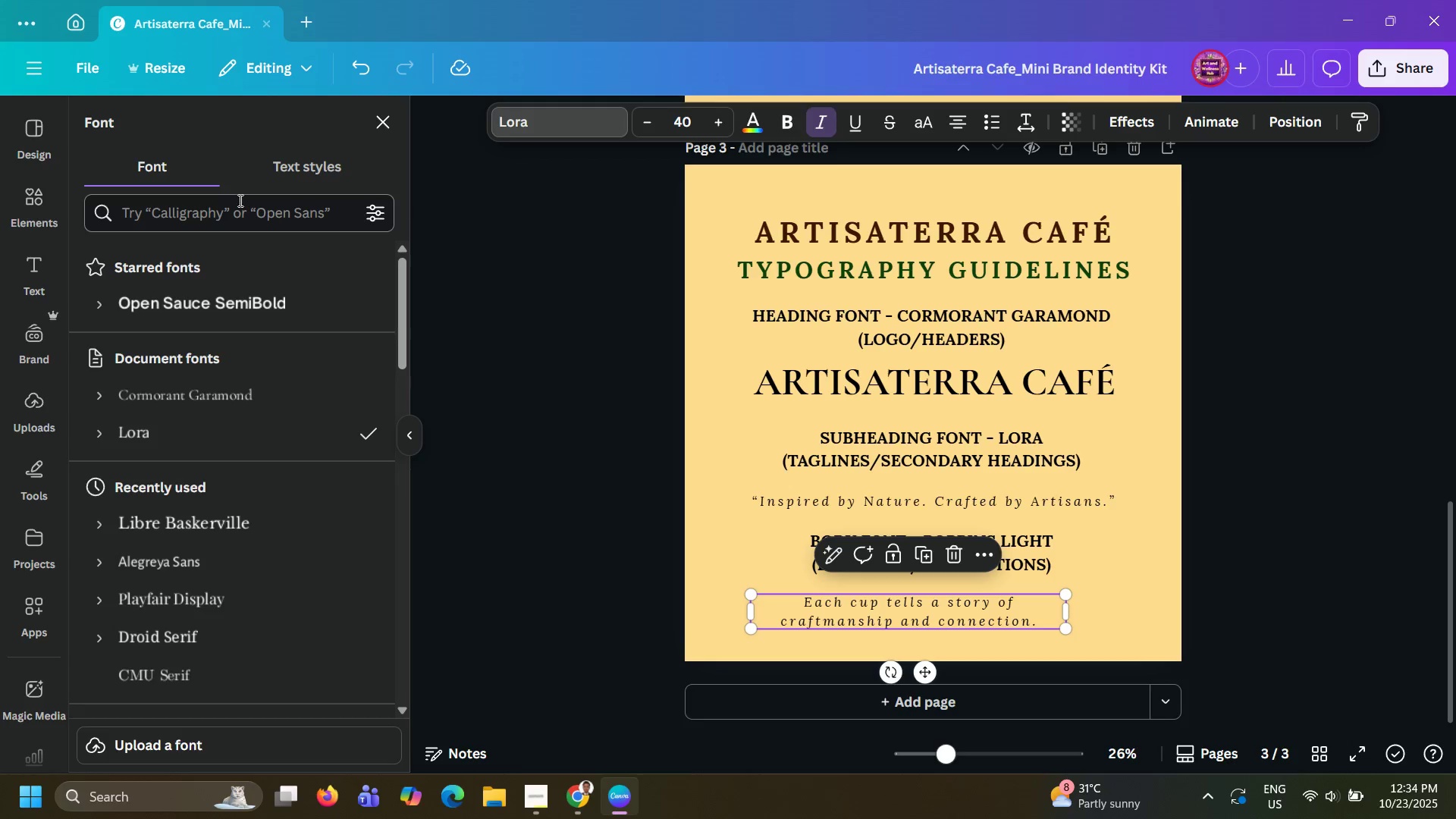 
left_click([239, 200])
 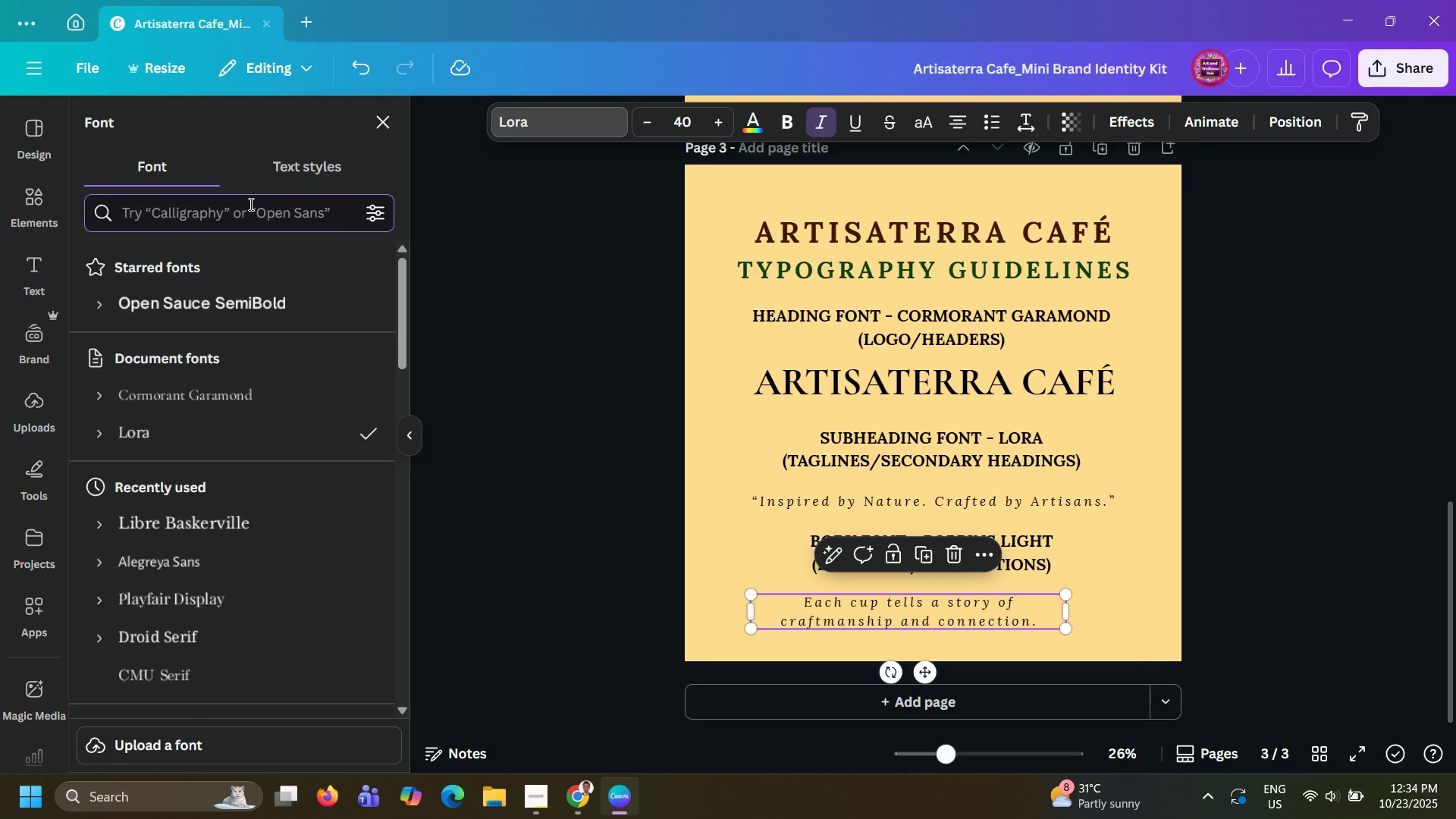 
type(poppi)
 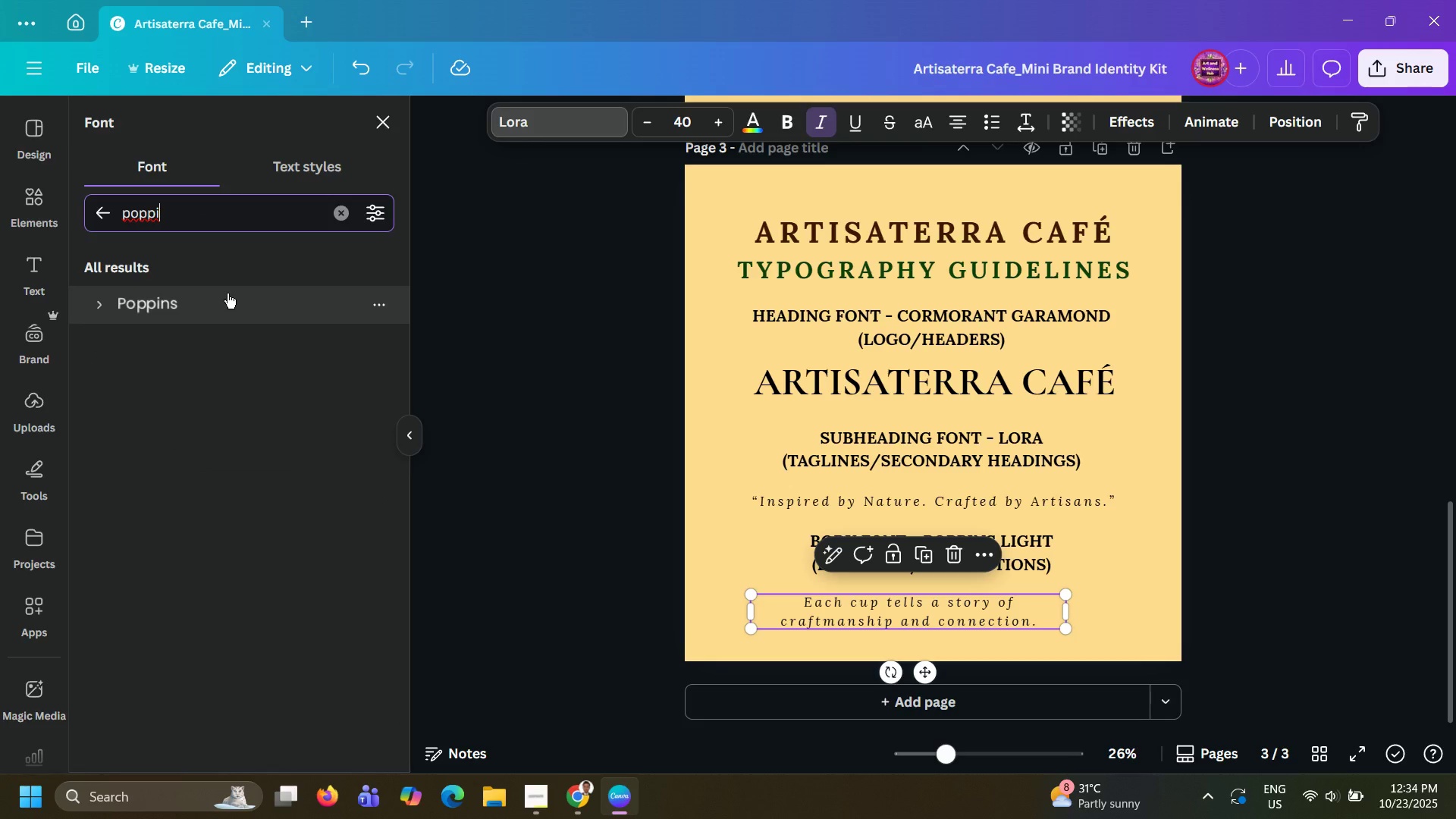 
type(ns light)
 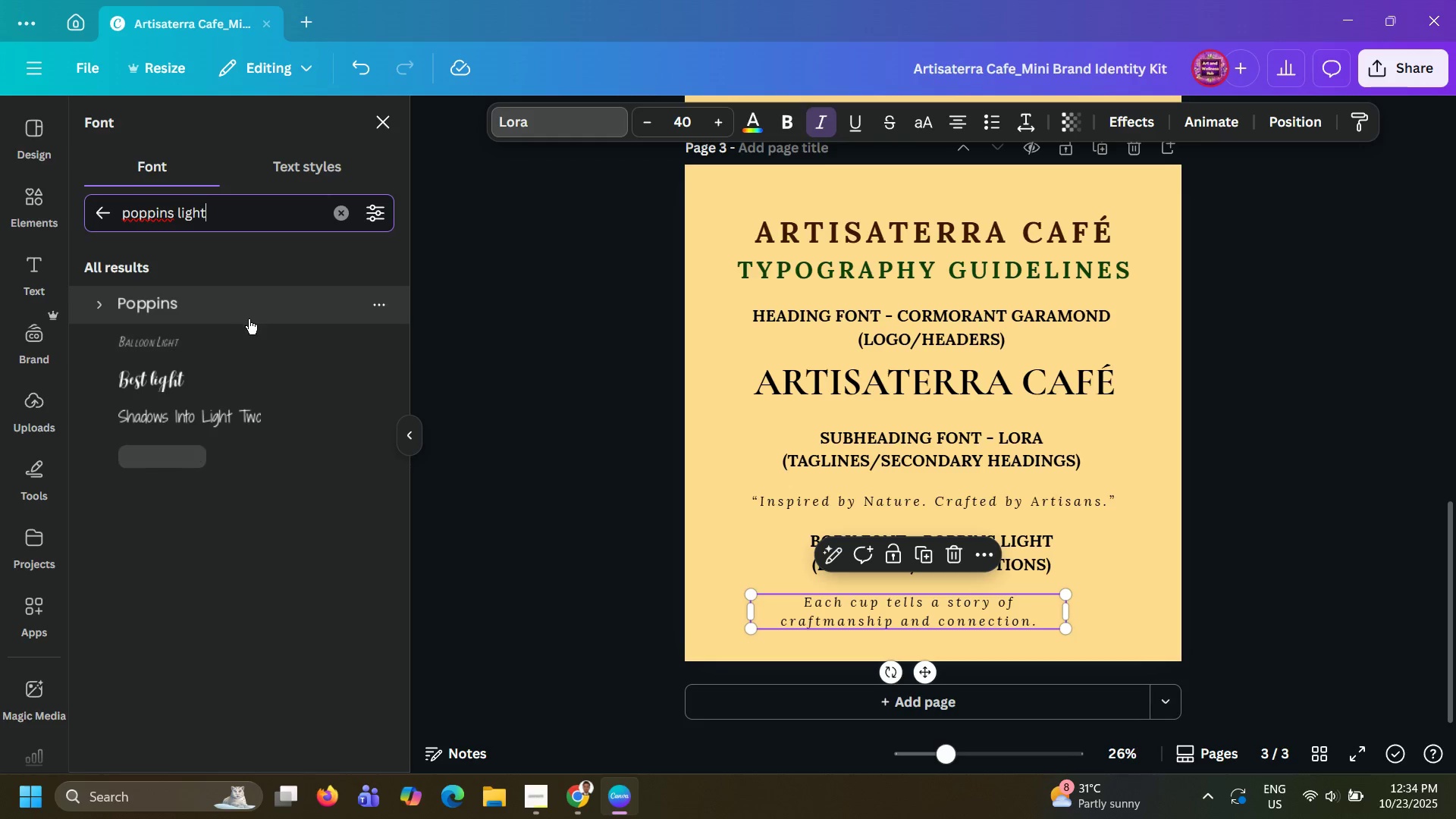 
left_click([252, 311])
 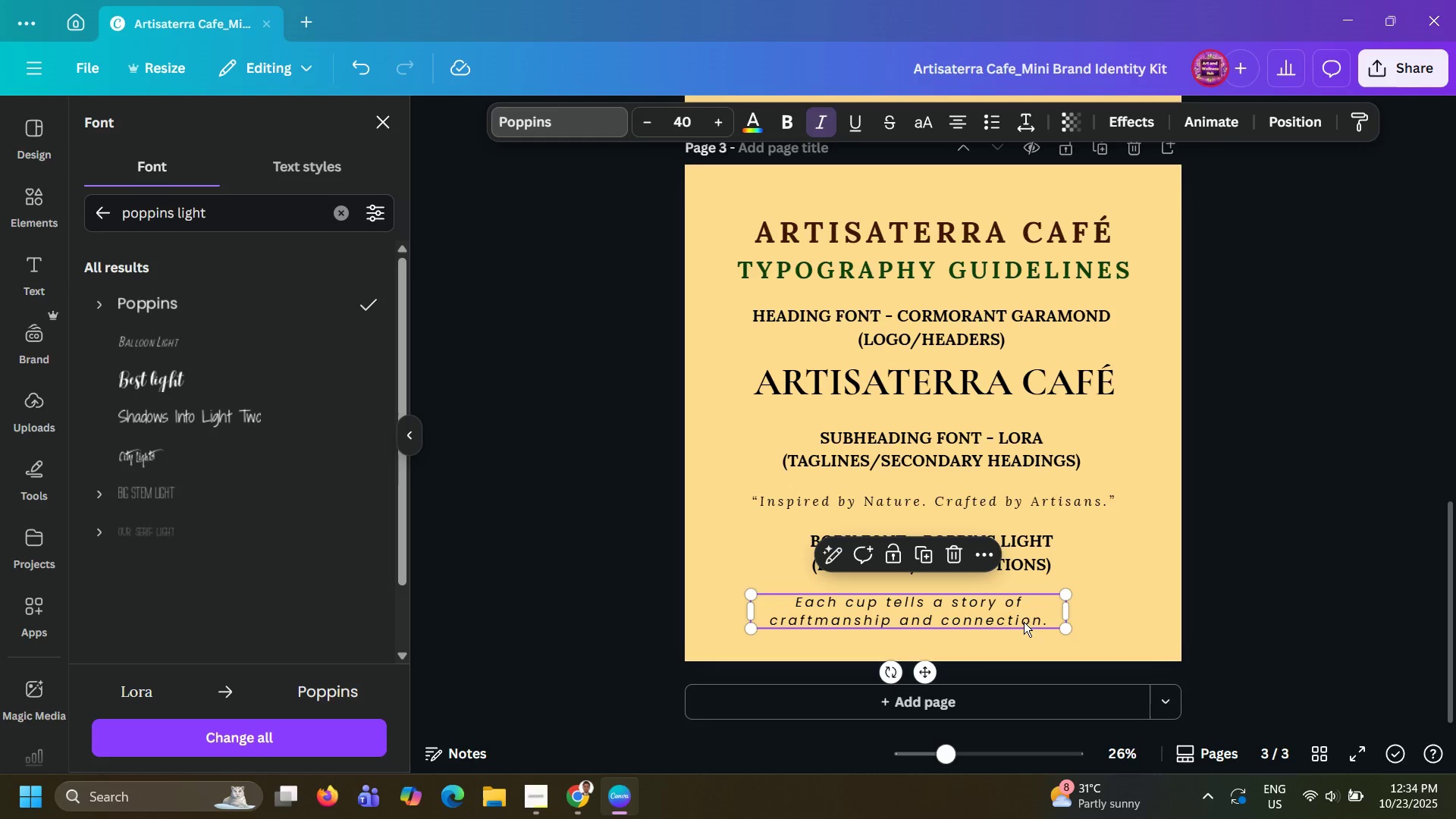 
left_click_drag(start_coordinate=[996, 607], to_coordinate=[1021, 607])
 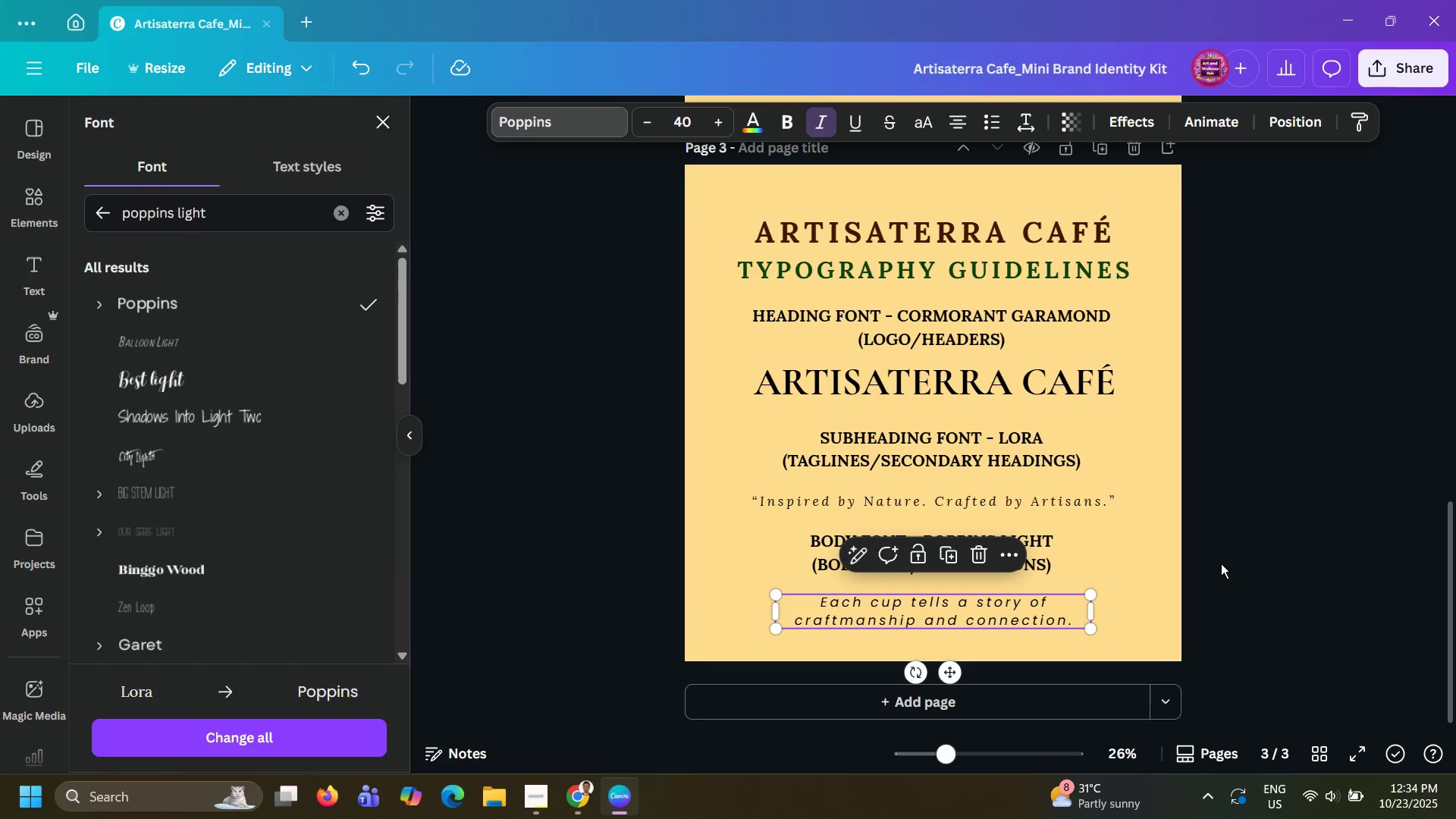 
left_click([1221, 563])
 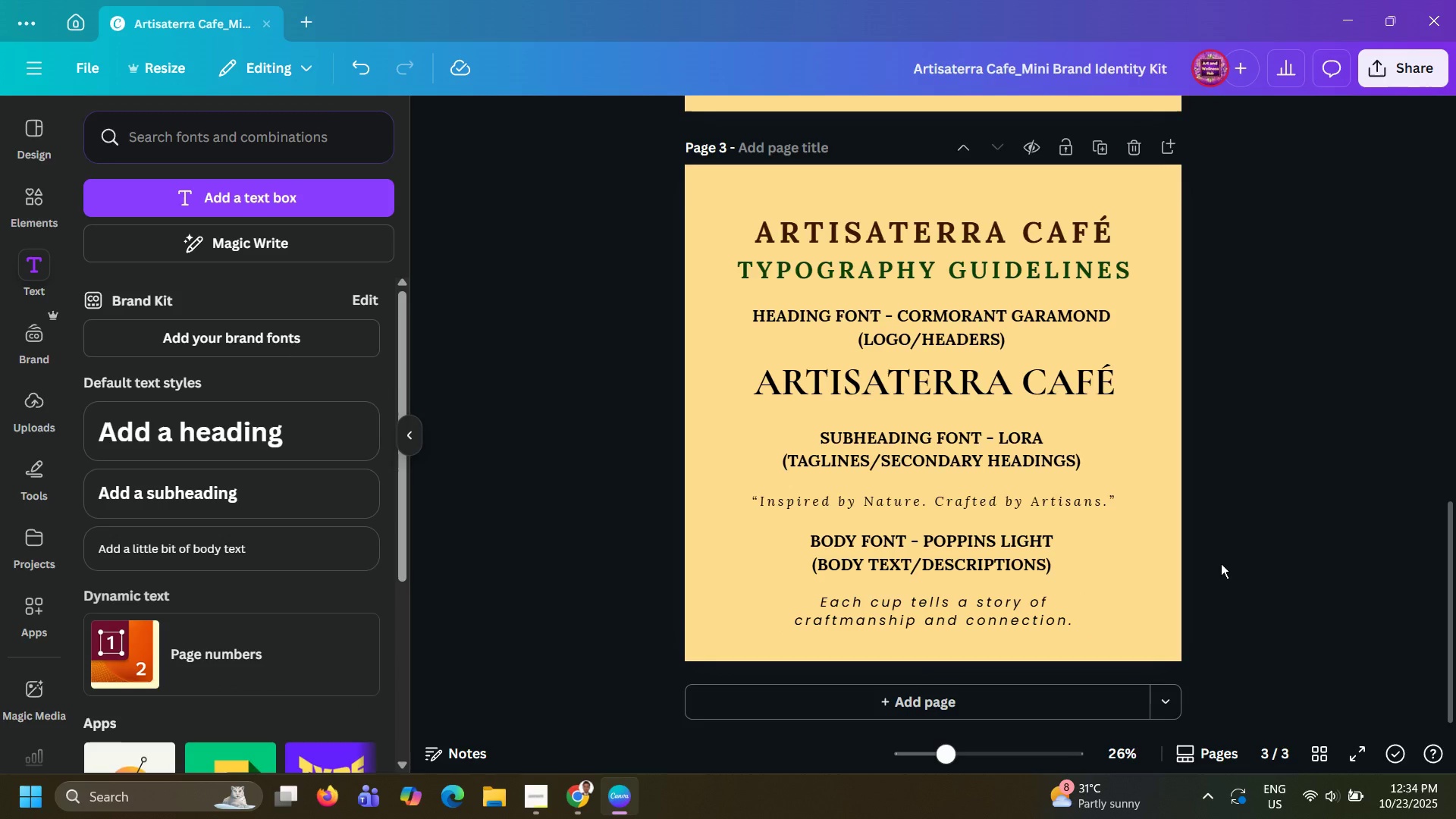 
left_click([1221, 563])
 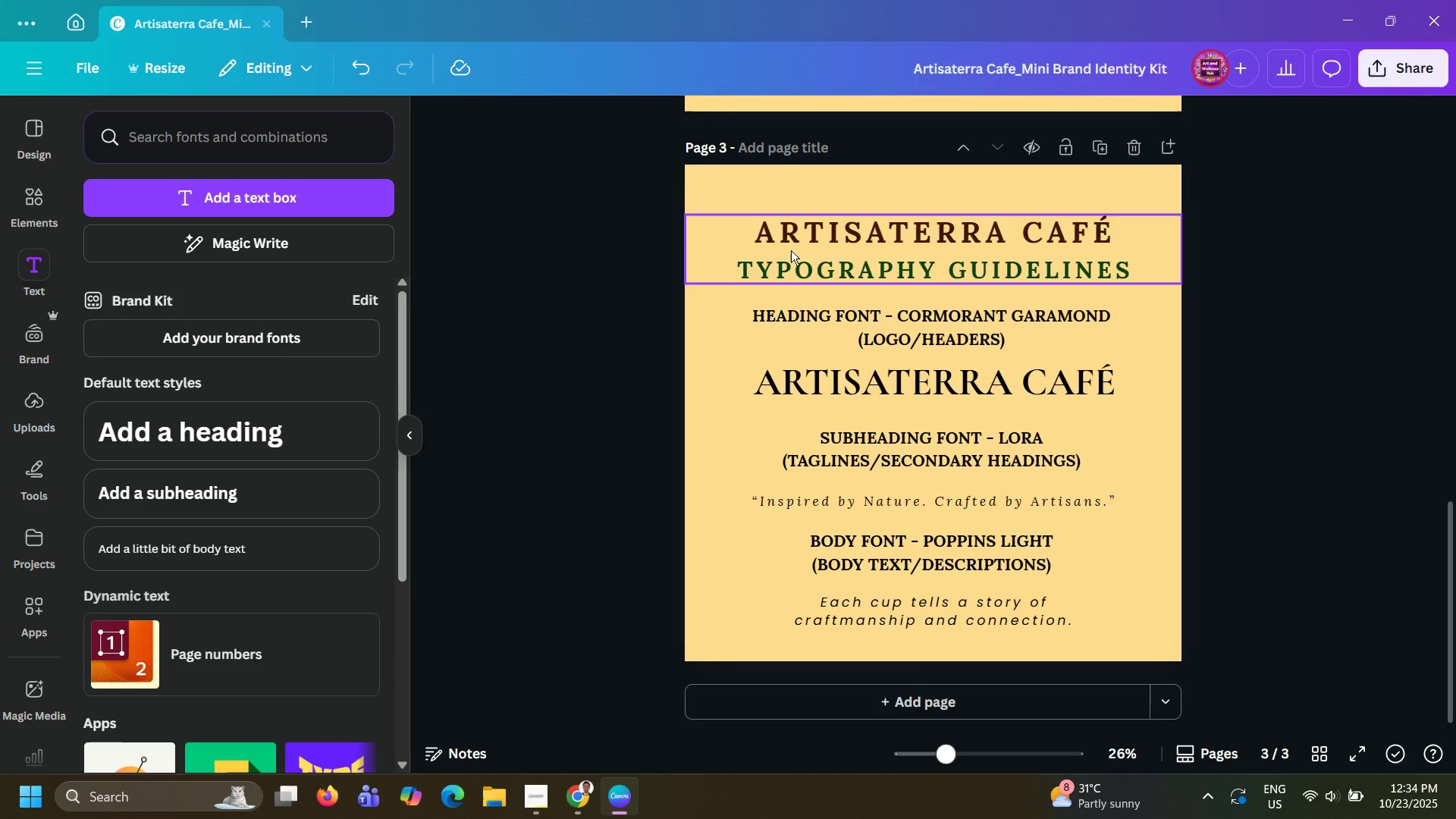 
left_click([791, 250])
 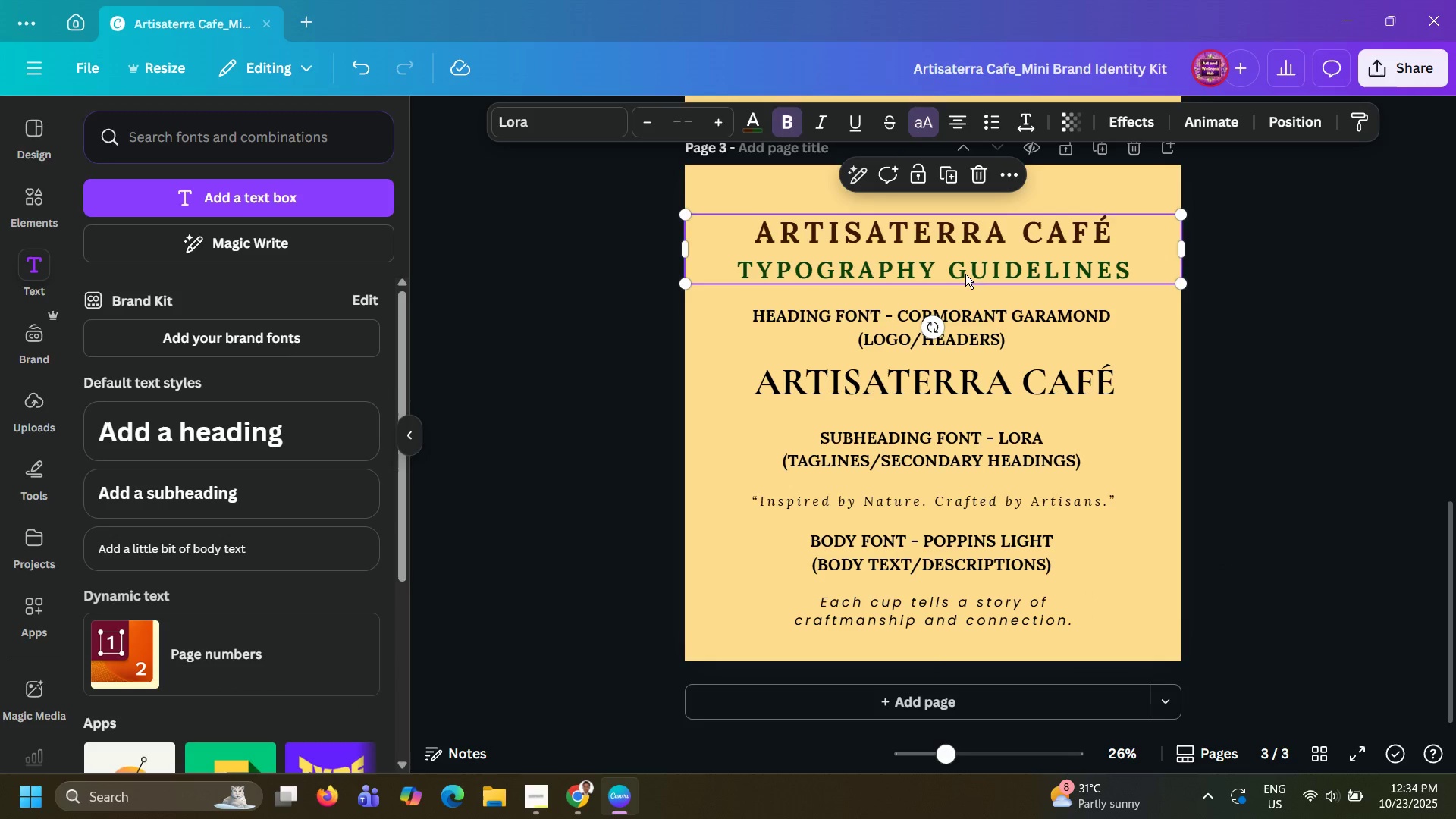 
left_click_drag(start_coordinate=[966, 268], to_coordinate=[966, 249])
 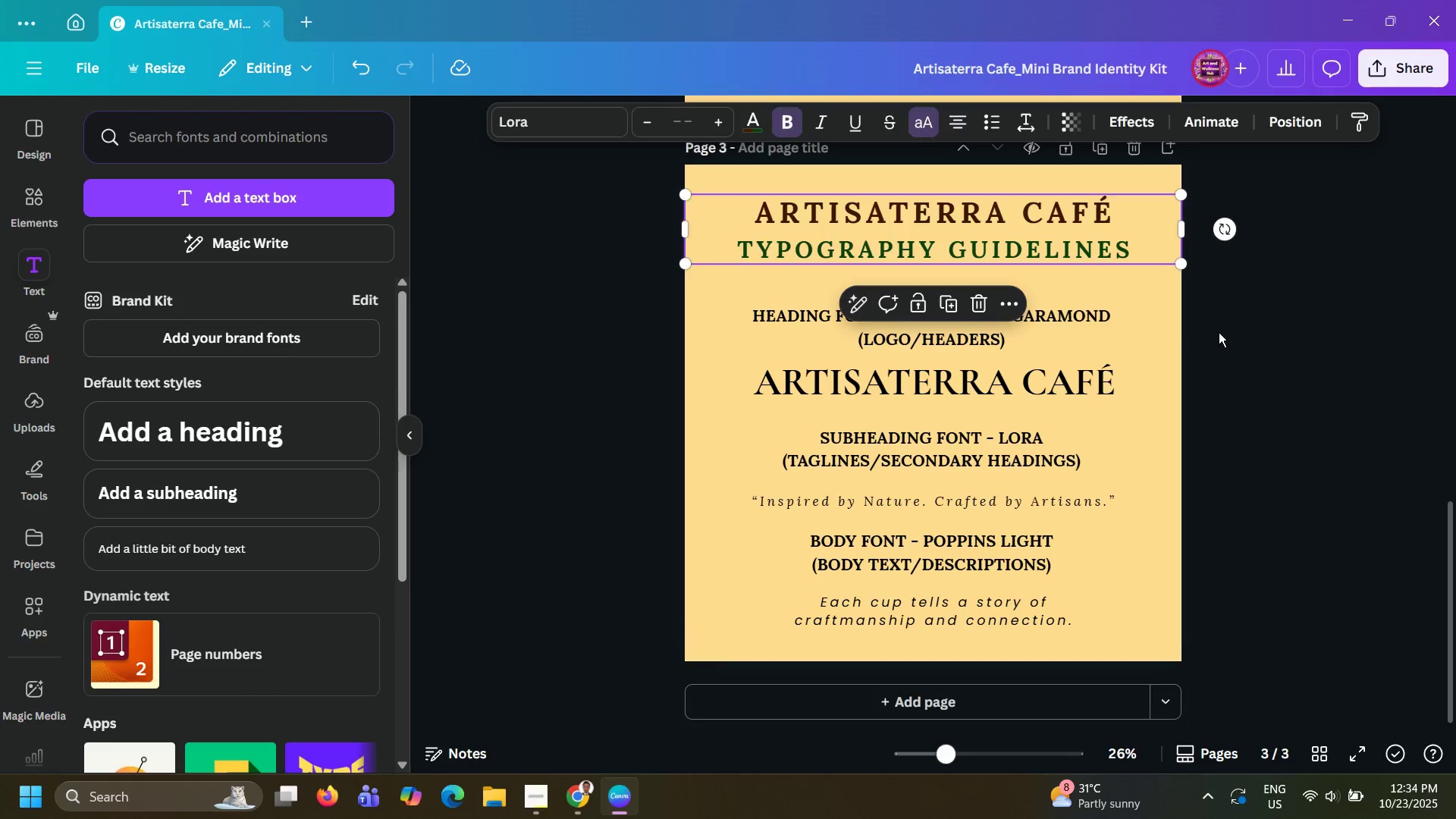 
left_click([1219, 332])
 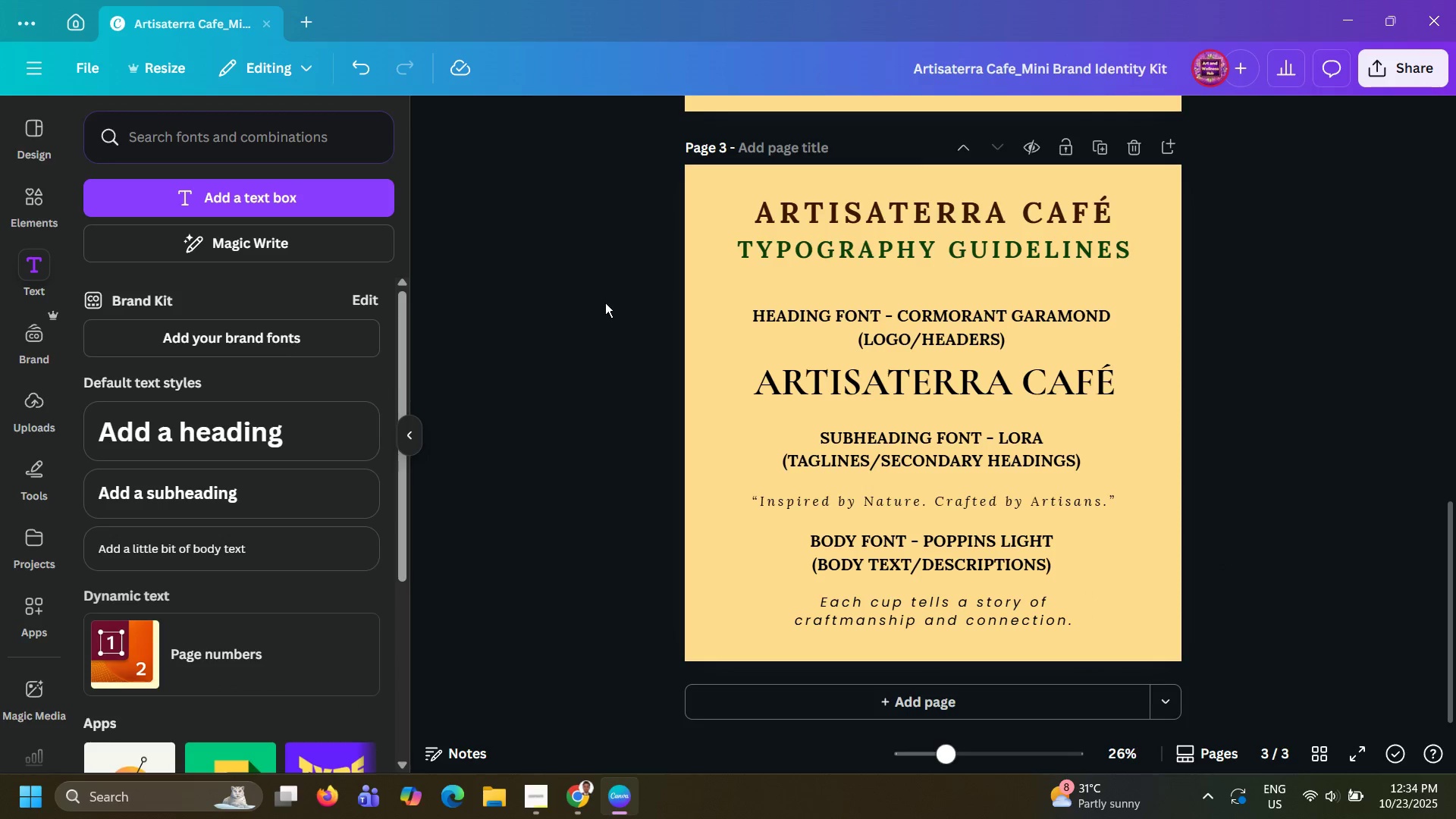 
left_click_drag(start_coordinate=[605, 301], to_coordinate=[1184, 682])
 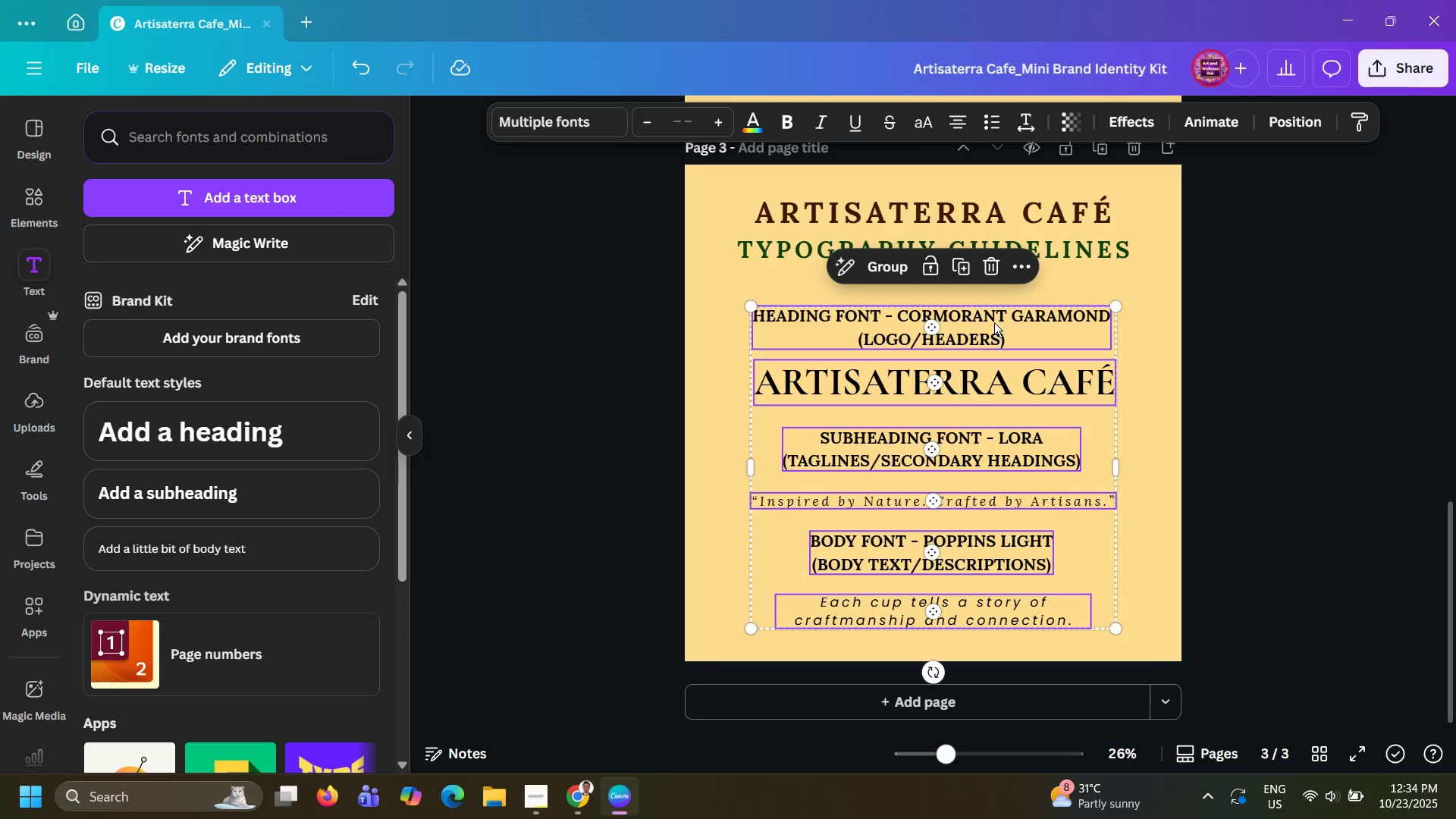 
left_click_drag(start_coordinate=[994, 321], to_coordinate=[997, 305])
 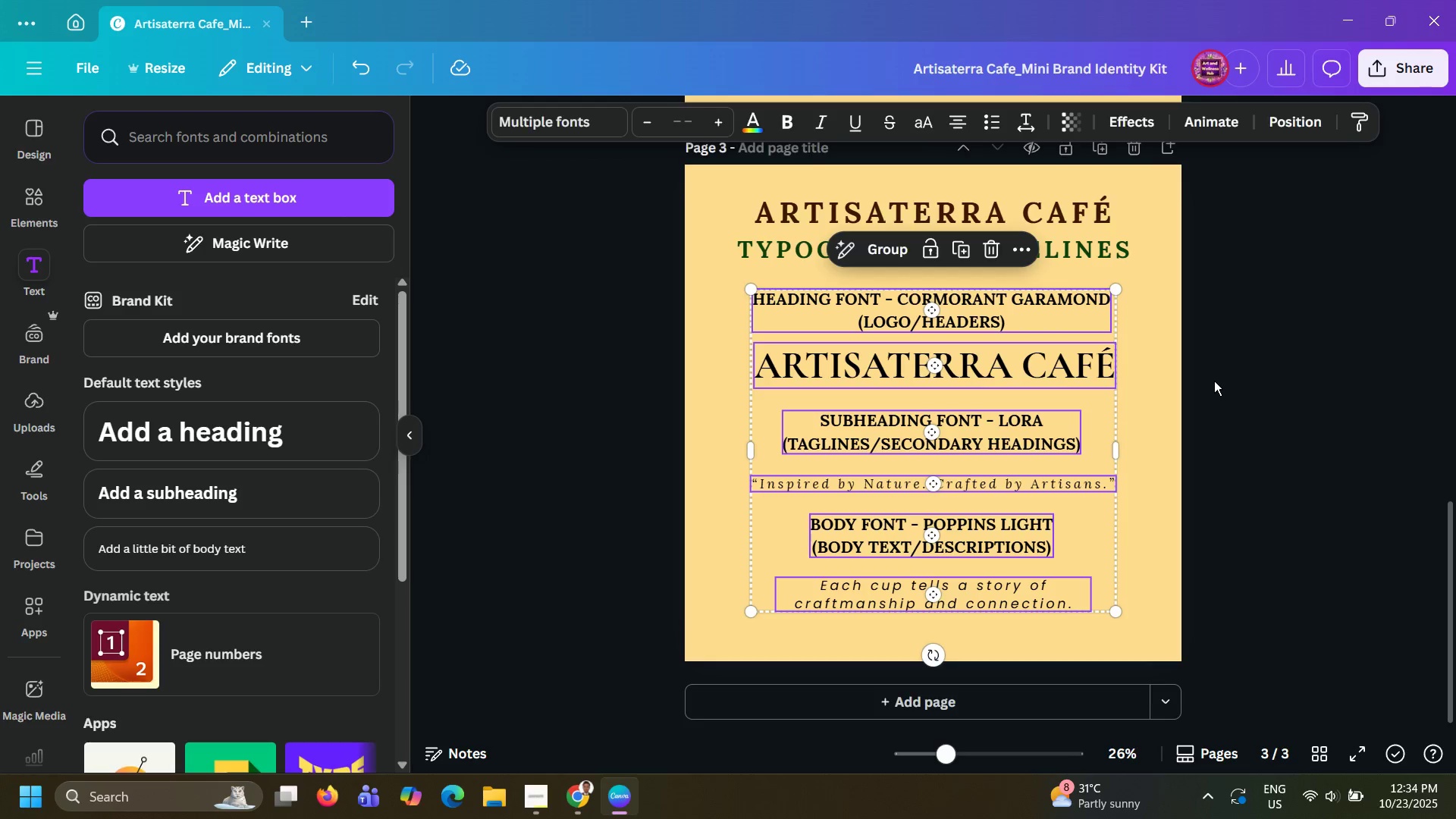 
left_click([1214, 381])
 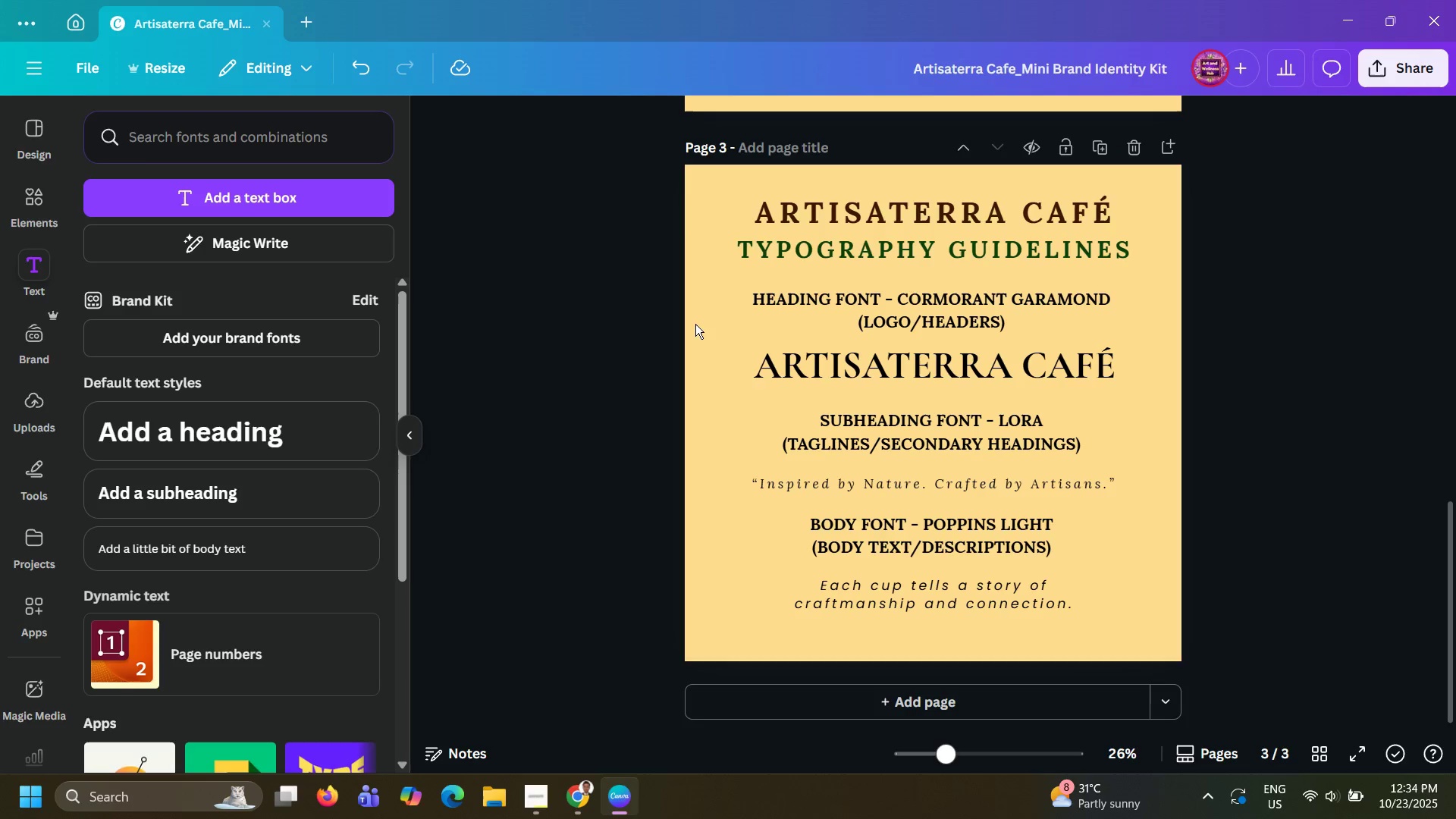 
left_click([813, 417])
 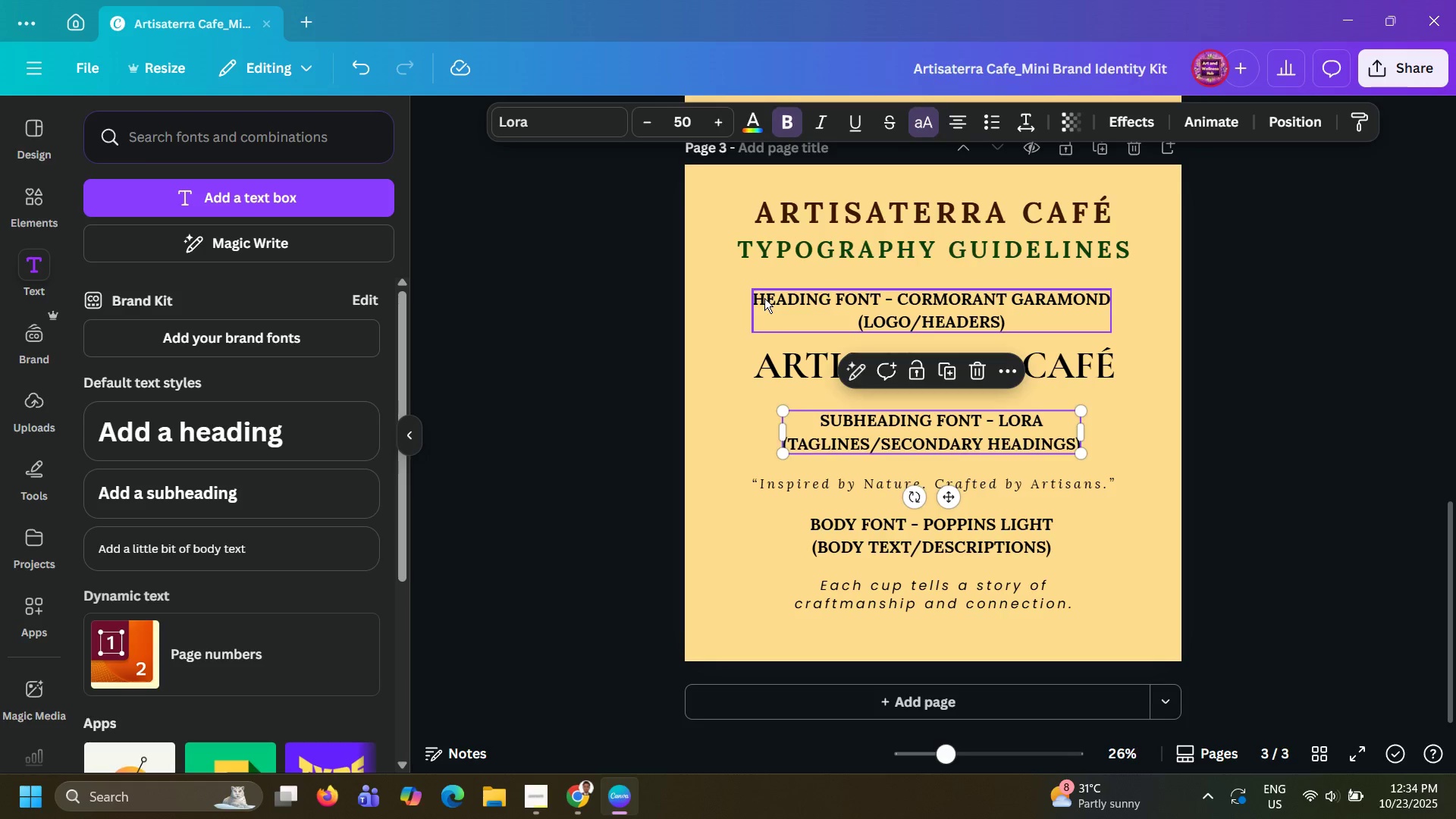 
left_click([764, 298])
 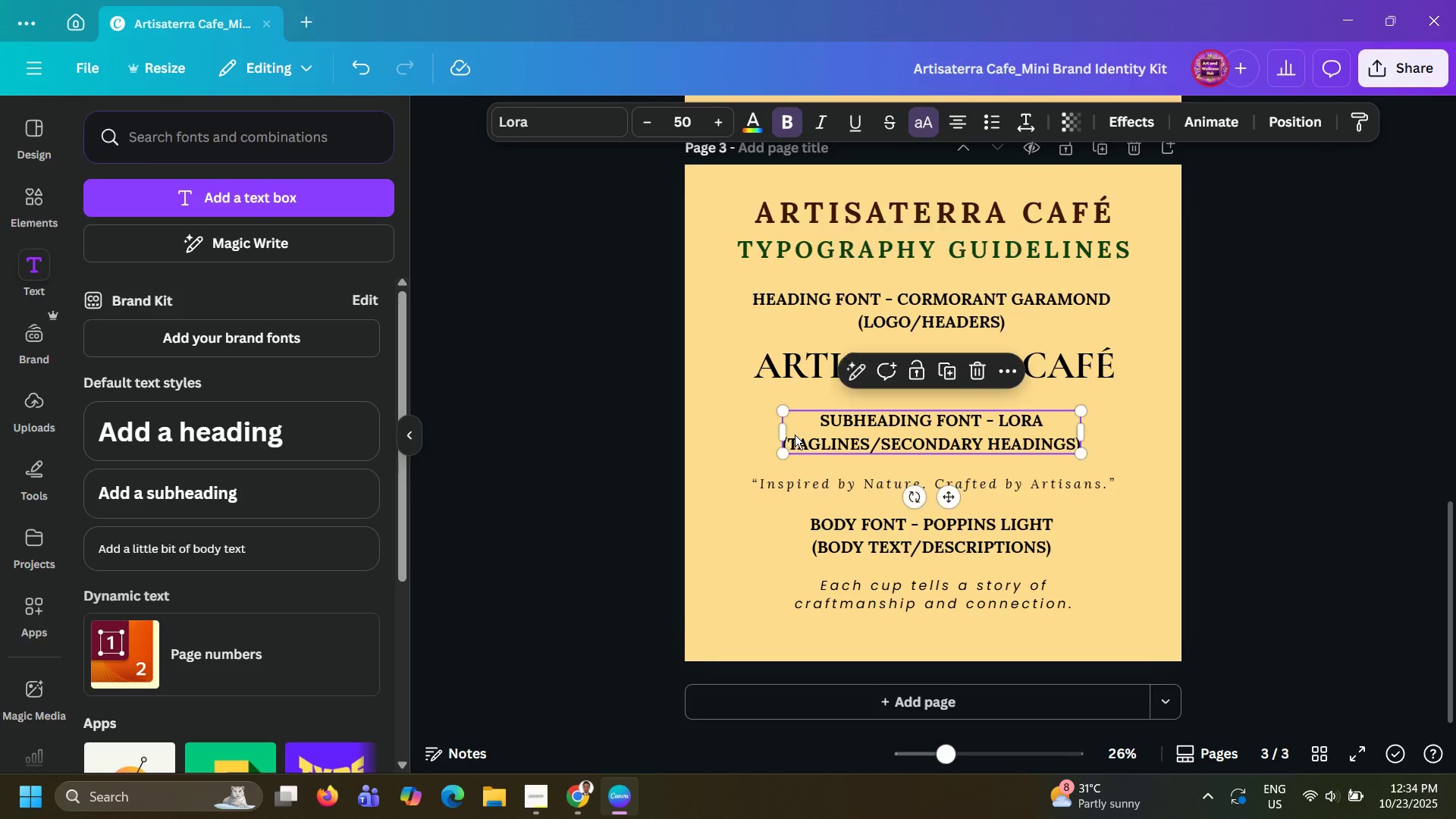 
left_click([795, 435])
 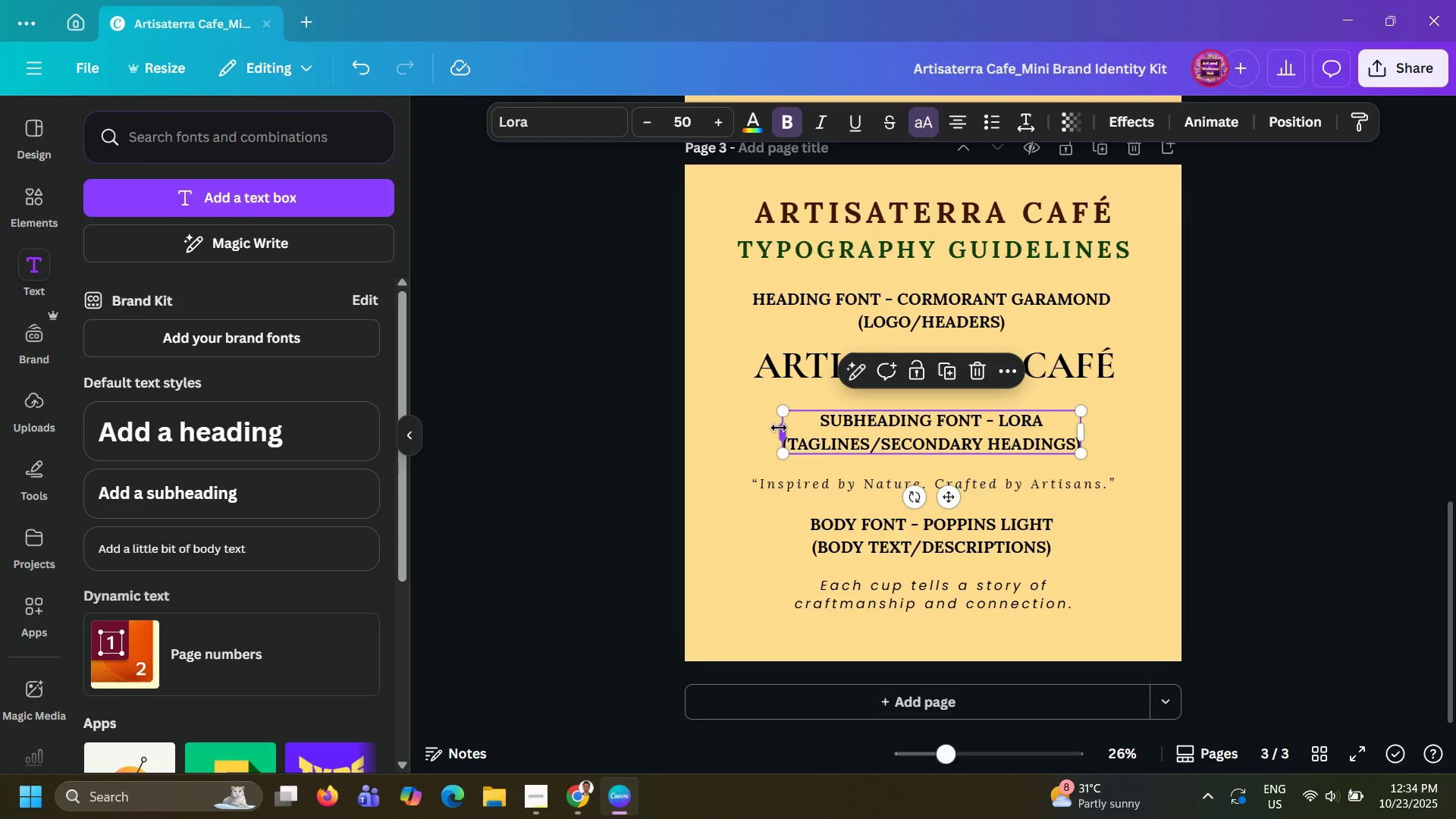 
left_click_drag(start_coordinate=[779, 428], to_coordinate=[748, 433])
 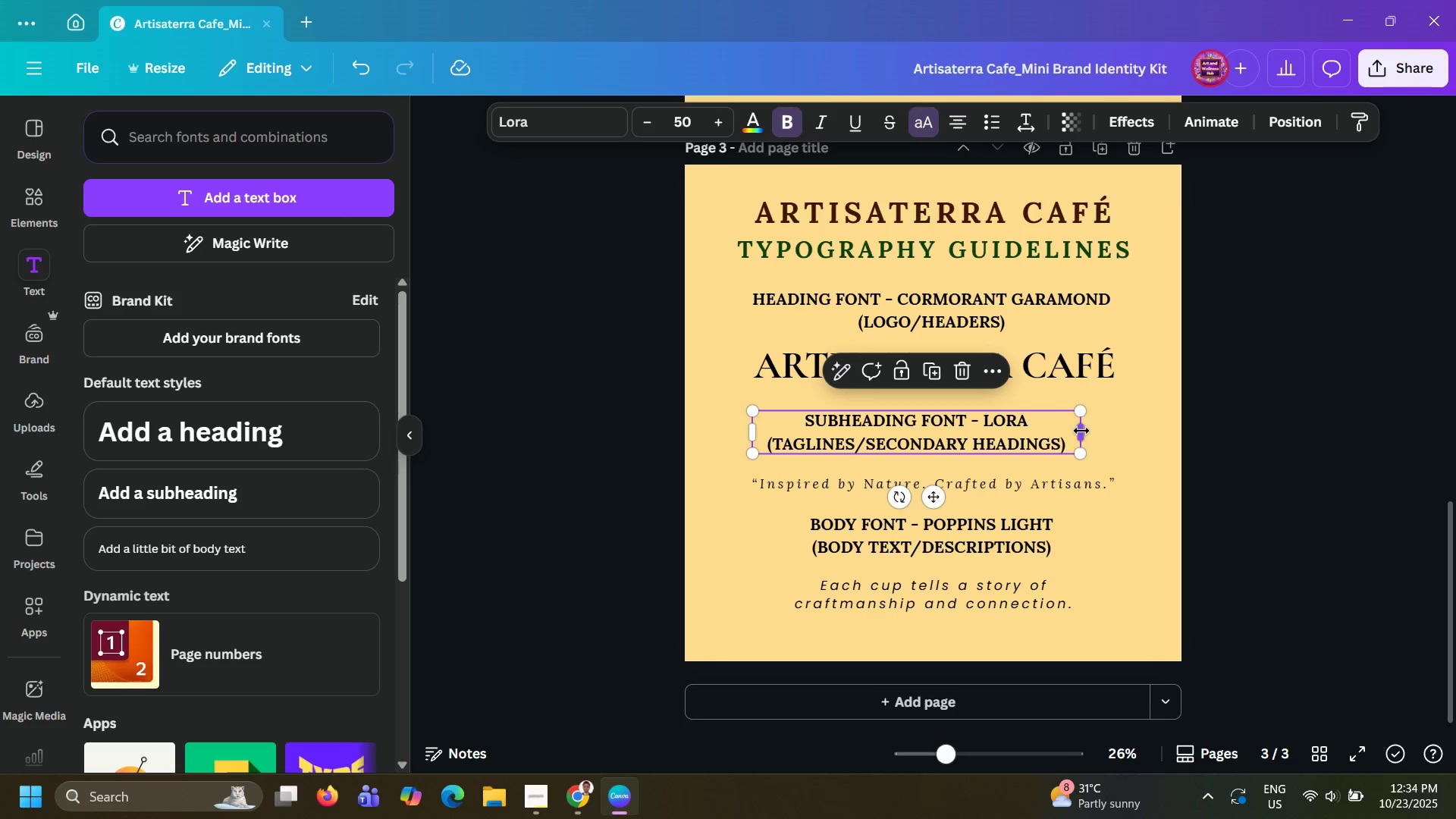 
left_click_drag(start_coordinate=[1081, 431], to_coordinate=[1109, 431])
 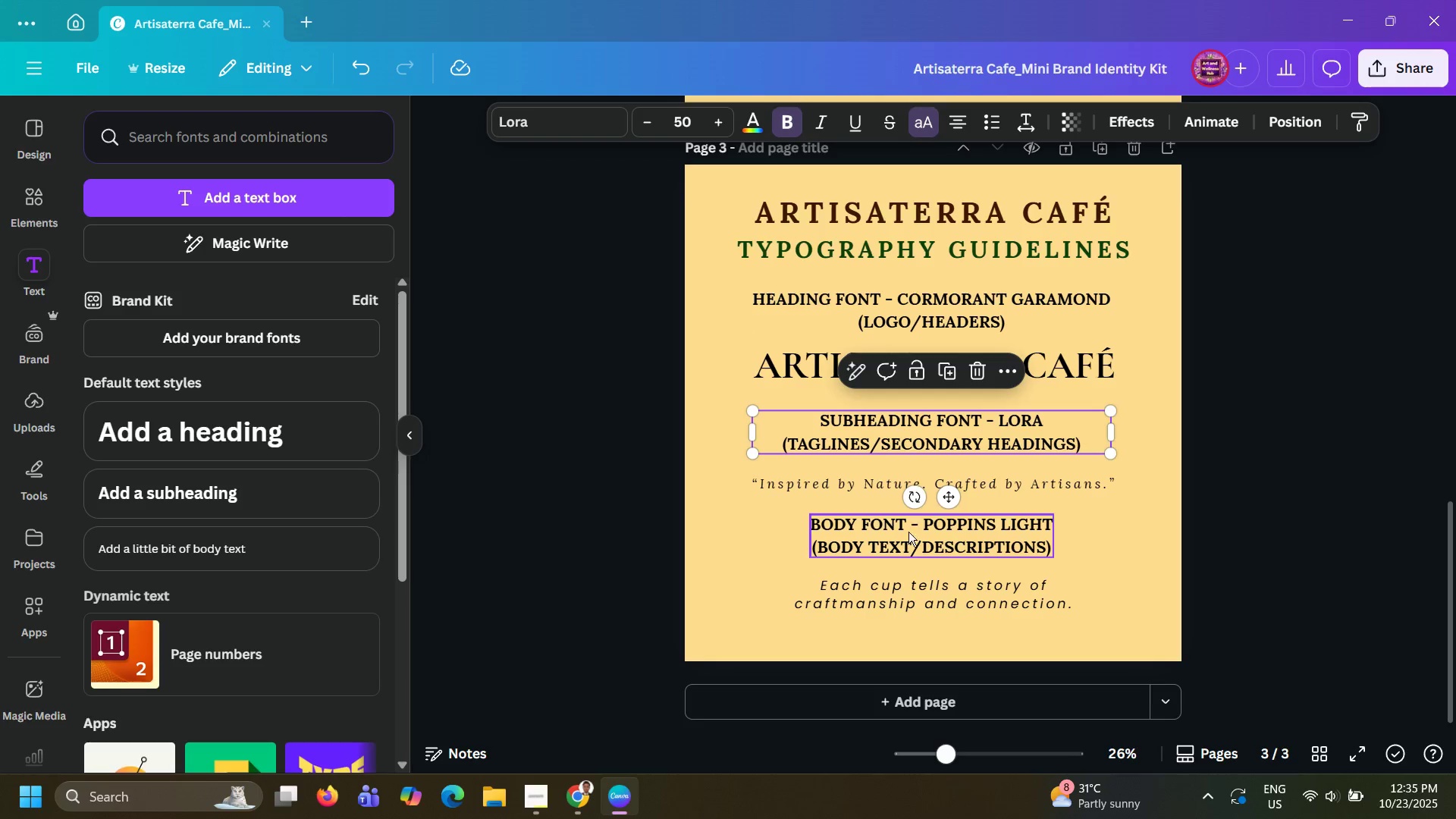 
left_click([908, 532])
 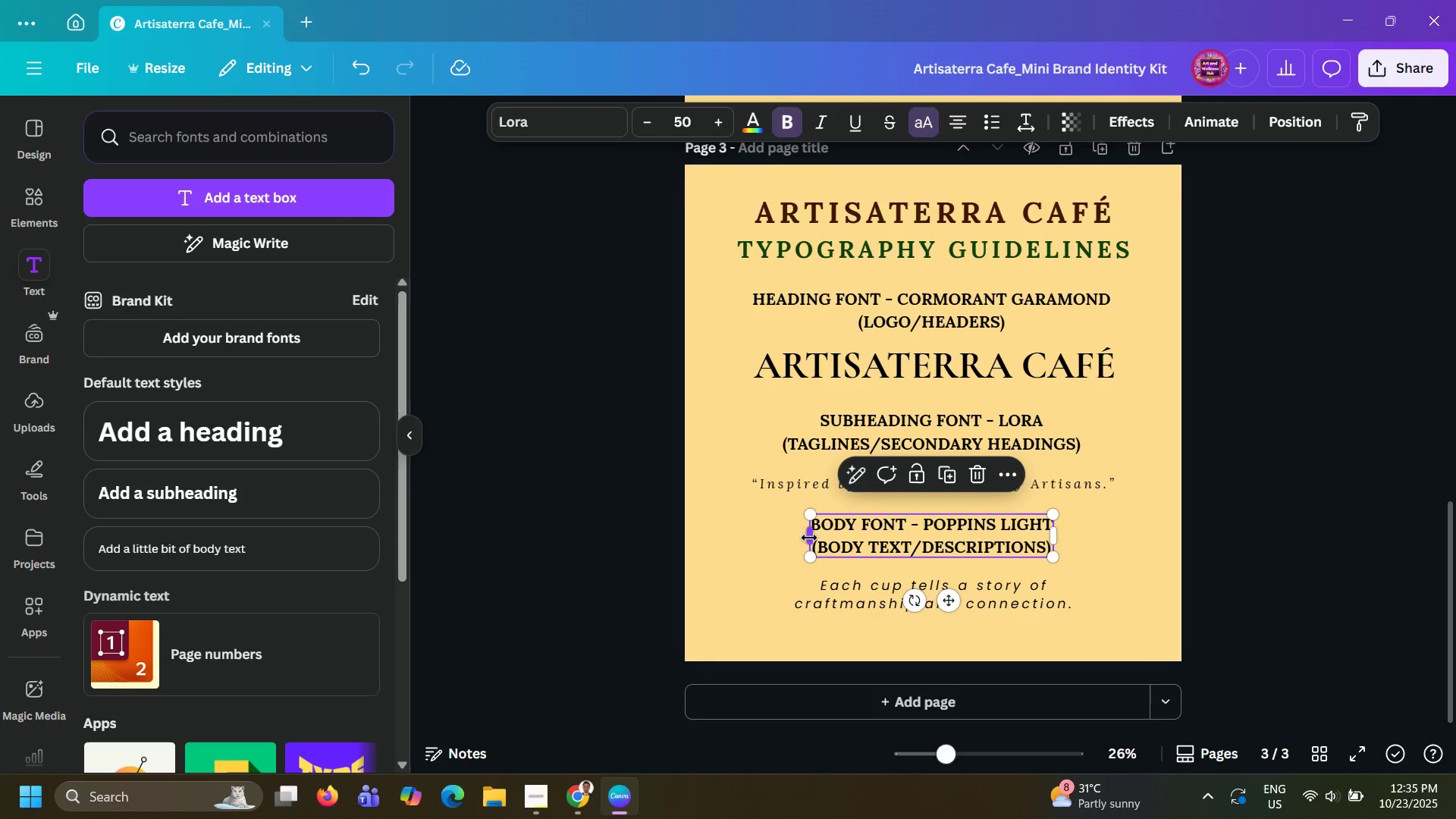 
left_click_drag(start_coordinate=[806, 538], to_coordinate=[745, 542])
 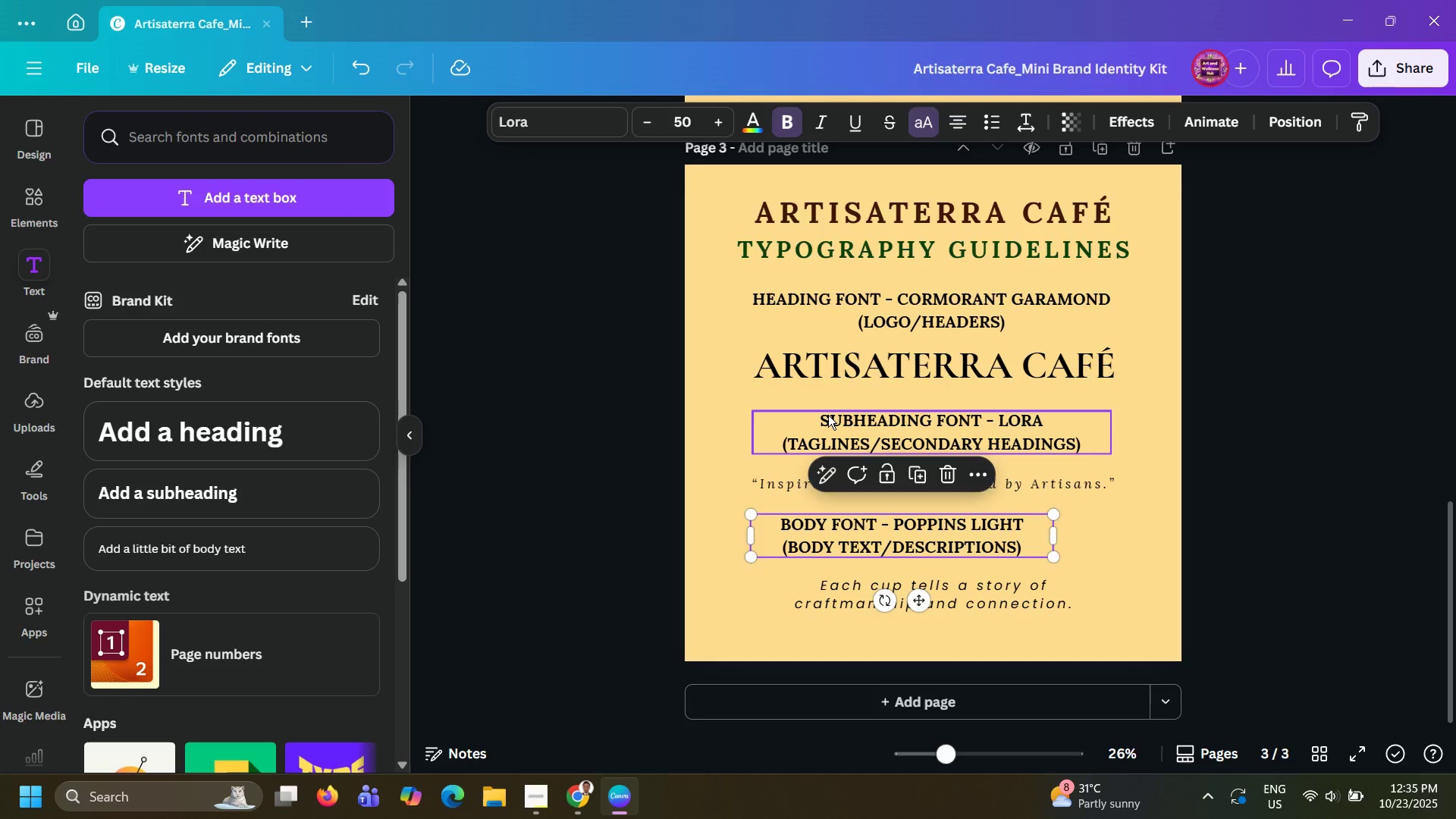 
left_click([828, 415])
 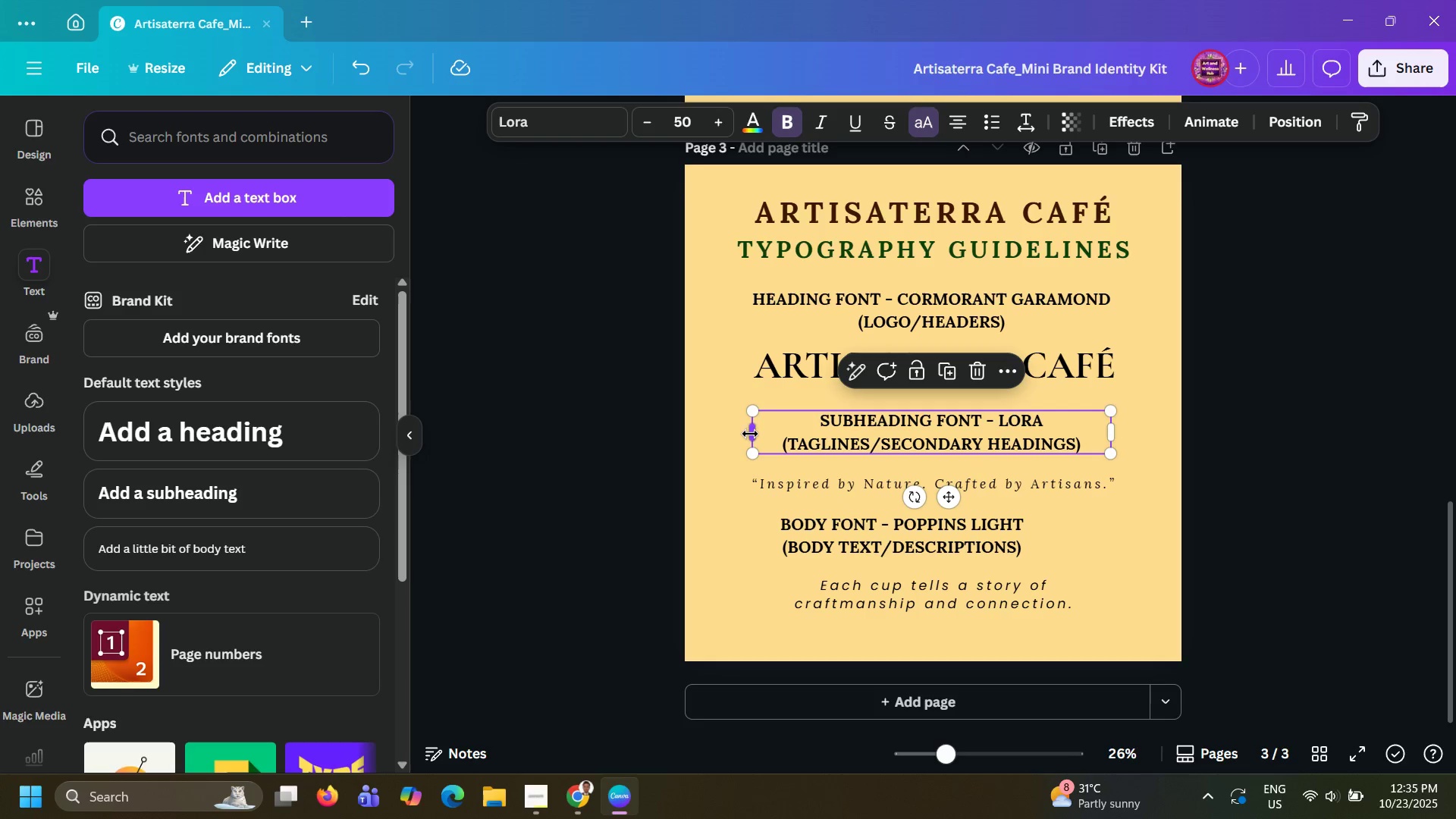 
left_click_drag(start_coordinate=[750, 434], to_coordinate=[750, 444])
 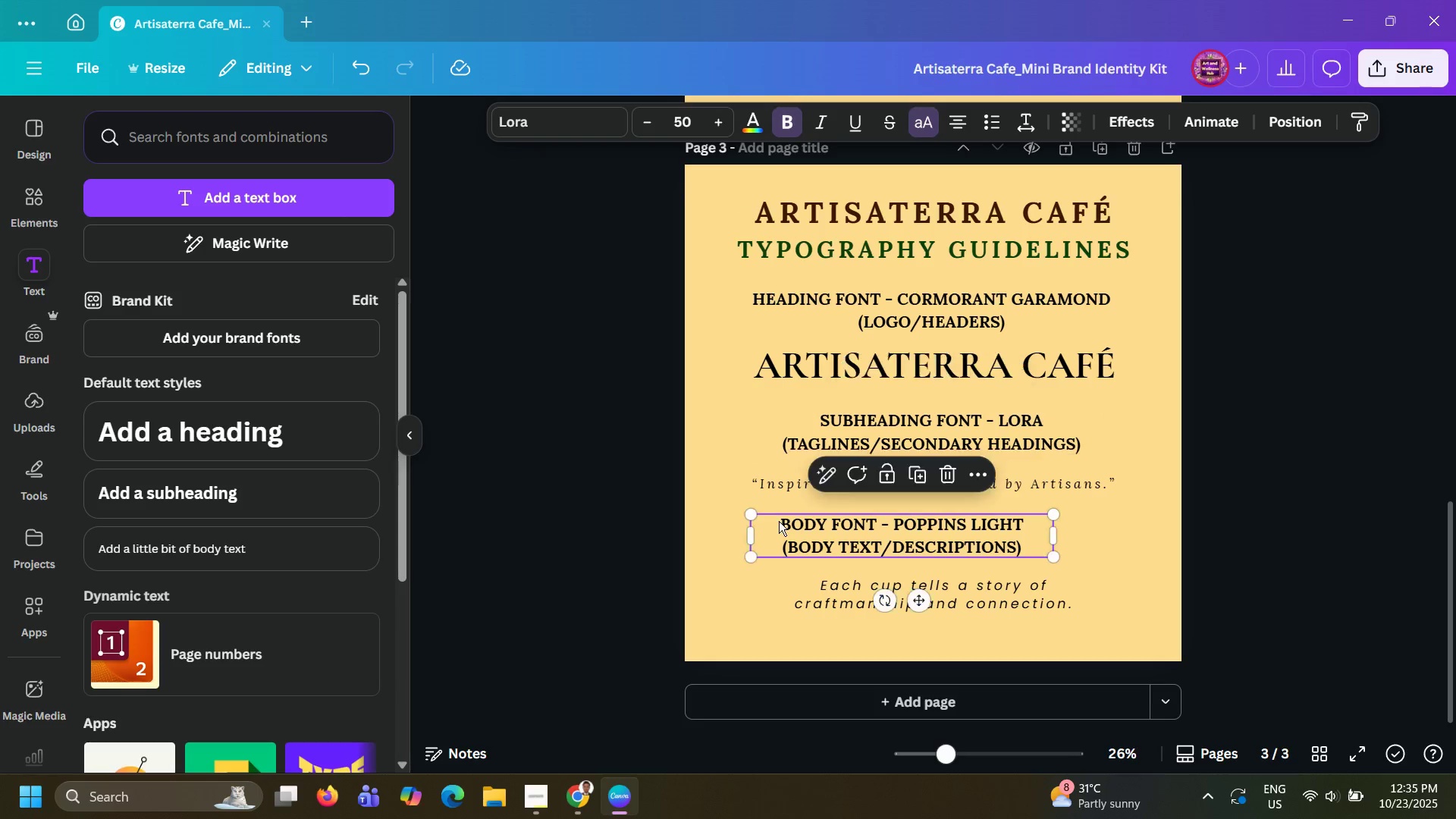 
left_click([779, 521])
 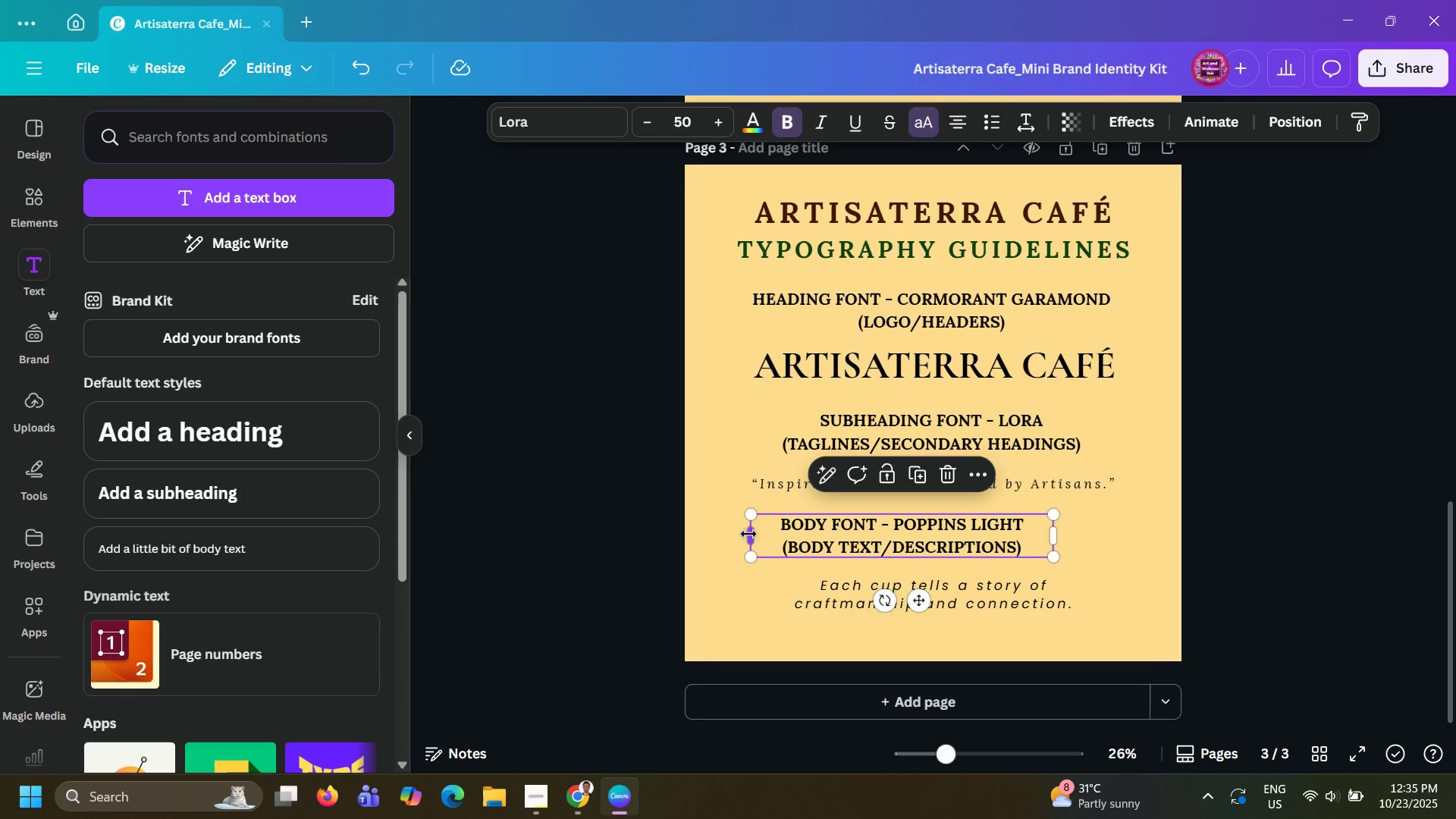 
left_click_drag(start_coordinate=[748, 534], to_coordinate=[753, 534])
 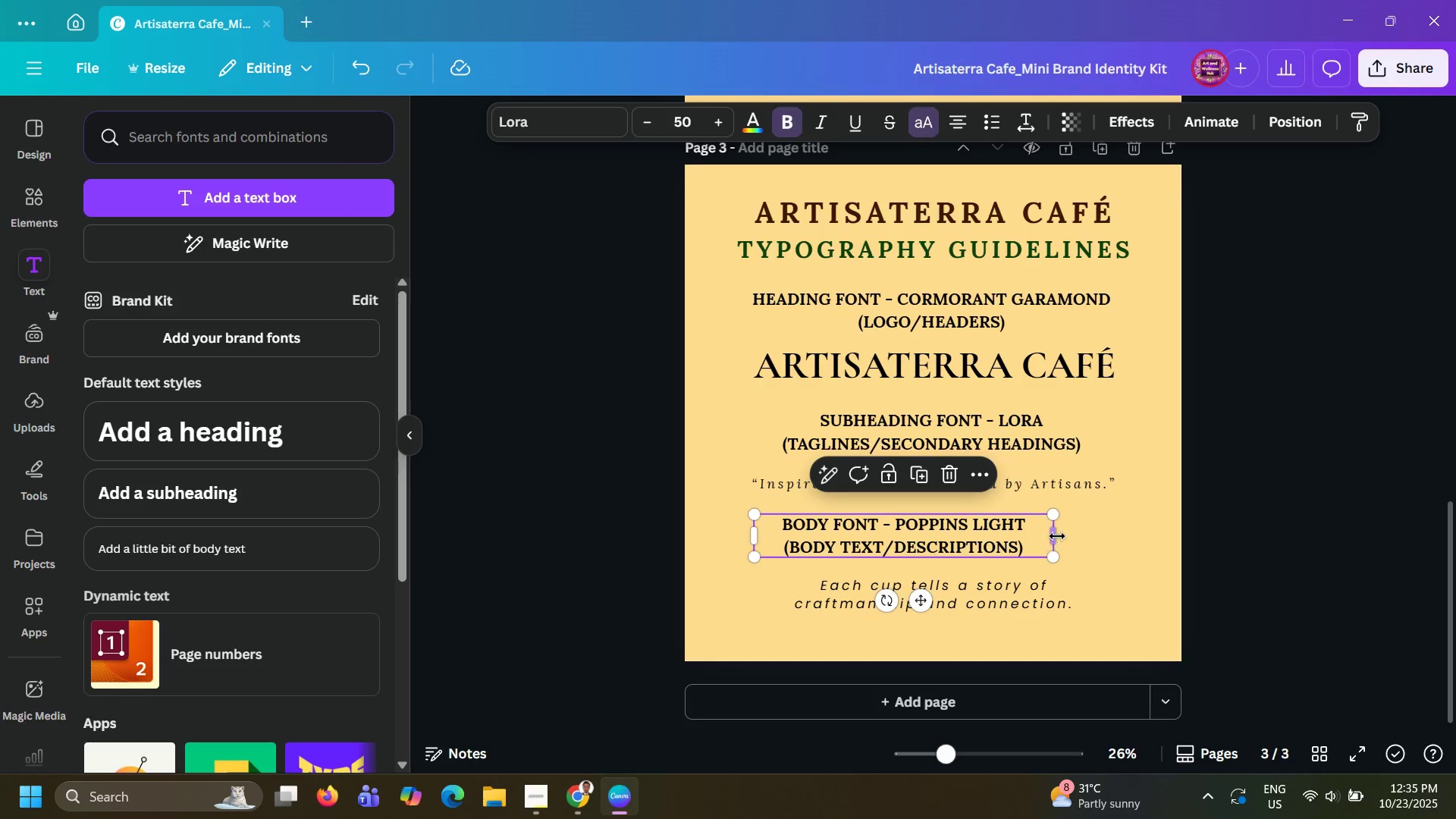 
left_click_drag(start_coordinate=[1057, 536], to_coordinate=[1116, 540])
 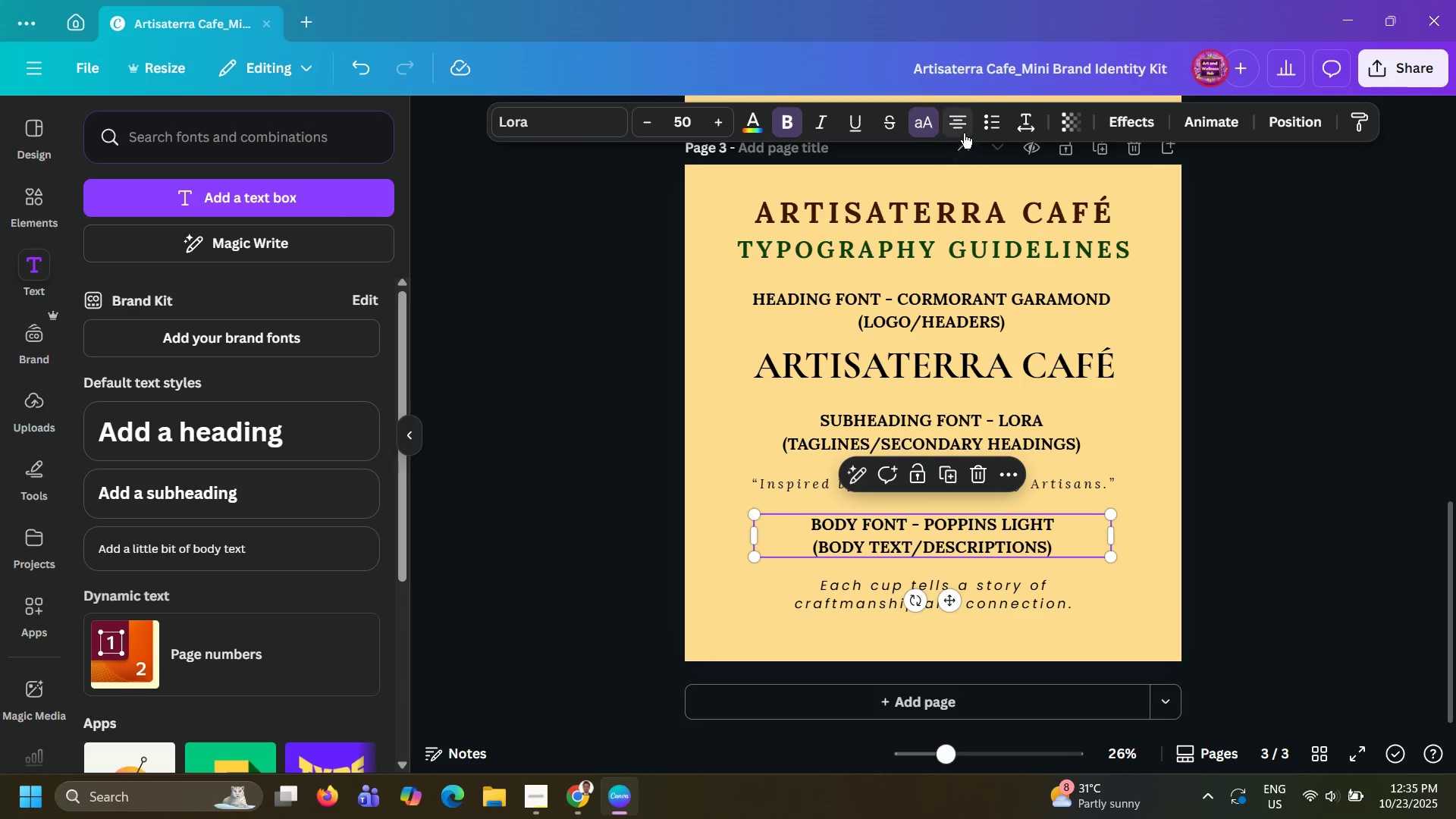 
left_click([964, 130])
 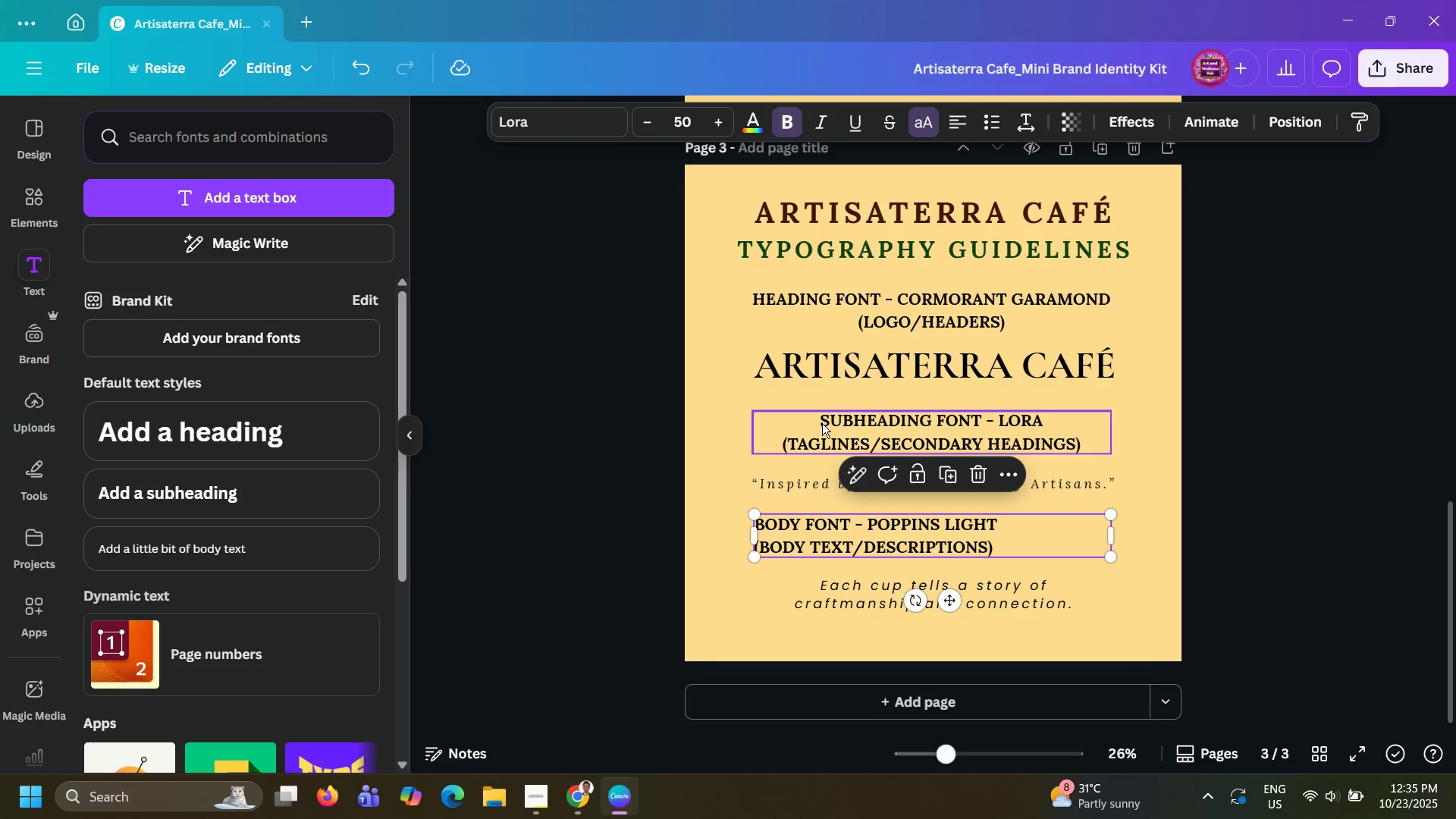 
left_click([823, 424])
 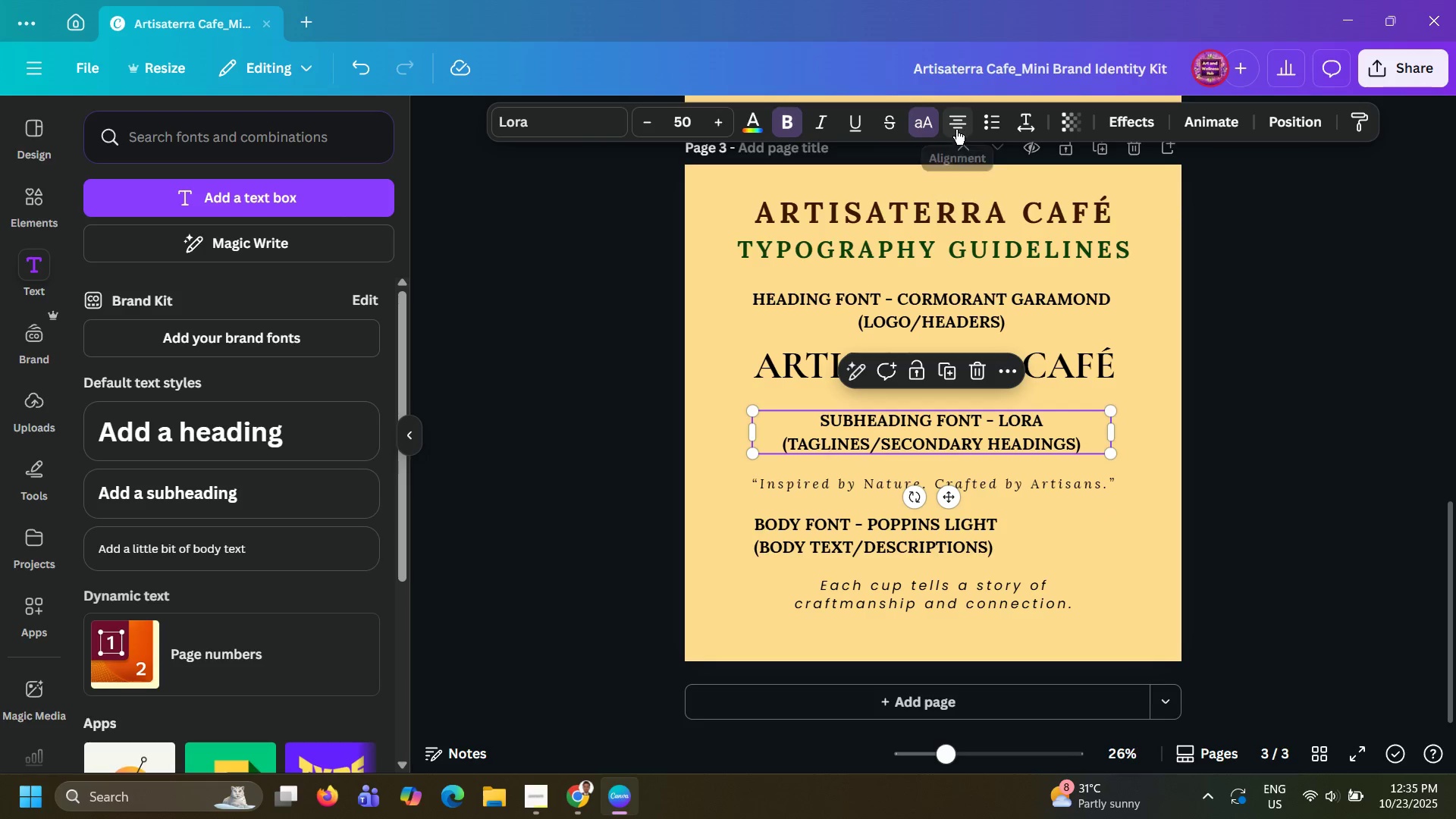 
left_click([956, 130])
 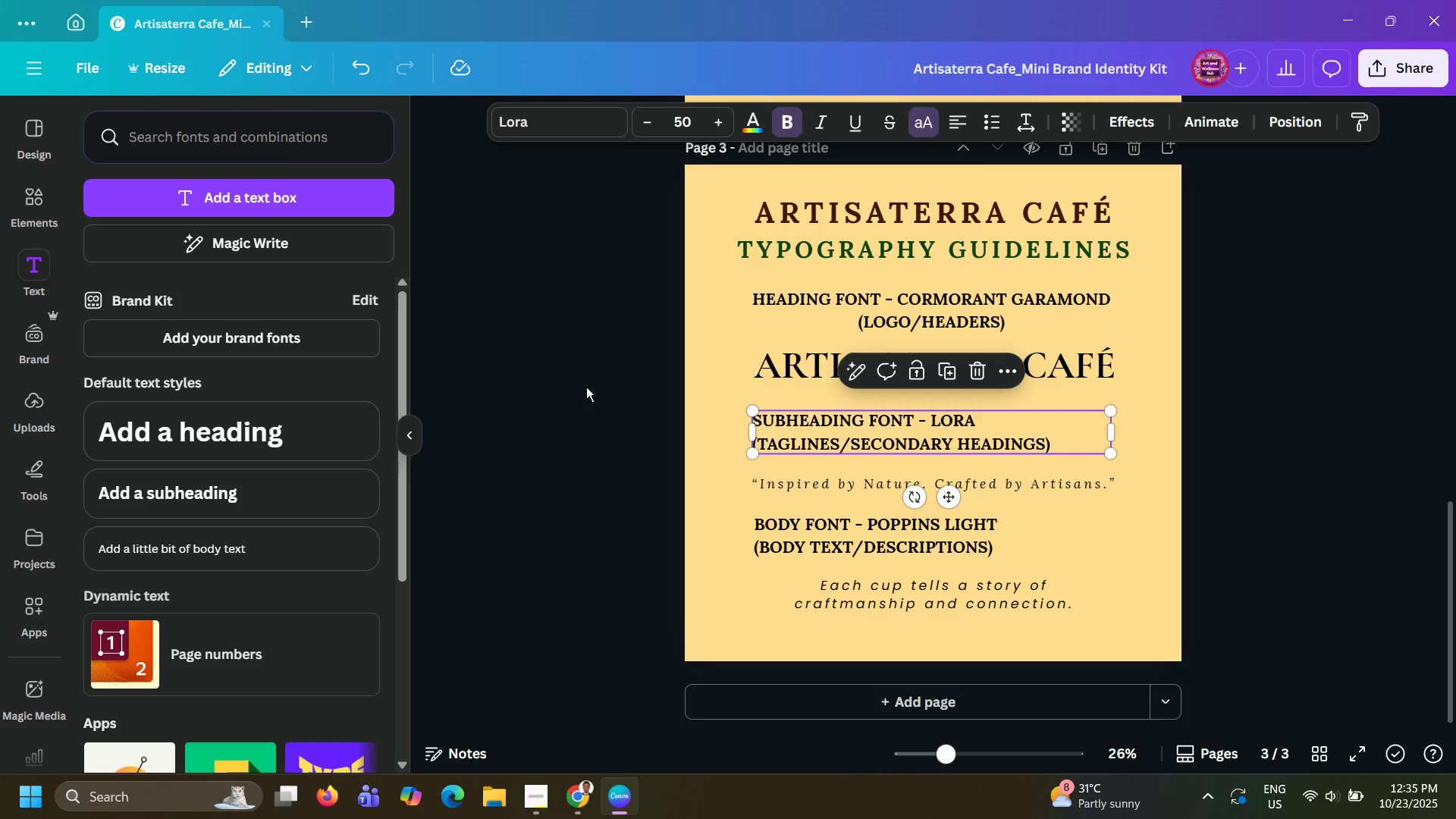 
left_click([586, 387])
 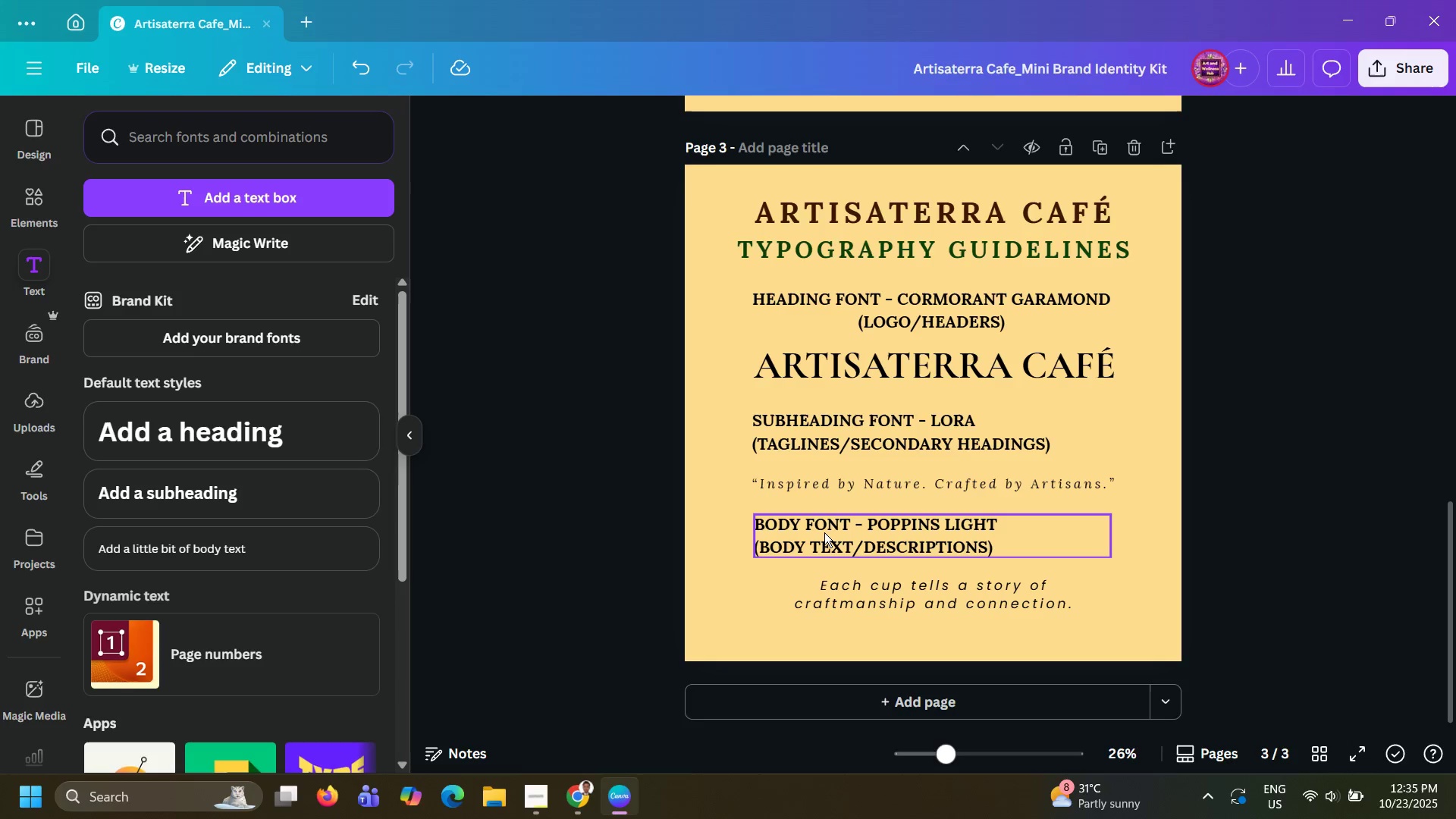 
wait(5.7)
 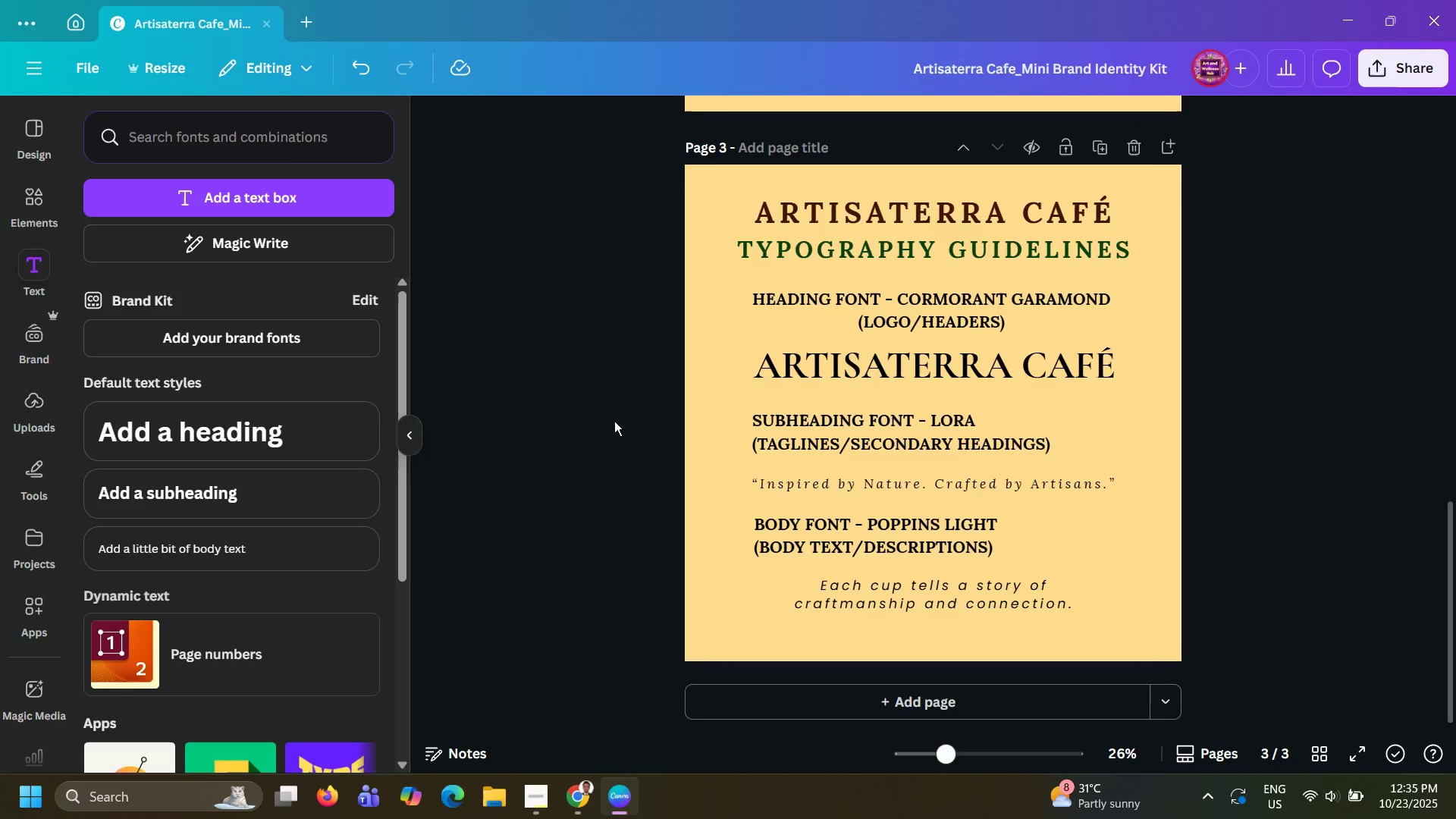 
left_click([852, 601])
 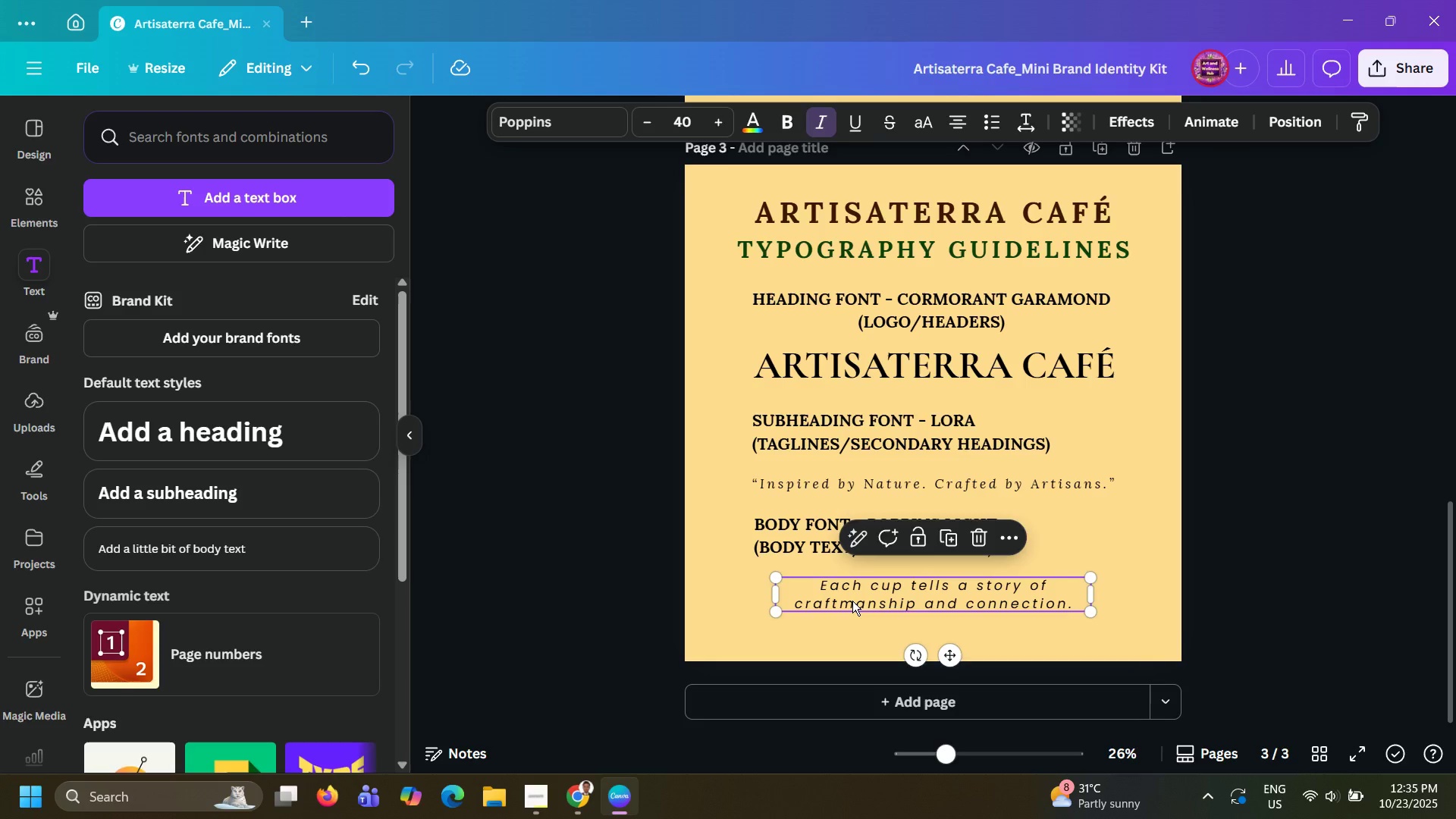 
key(ArrowUp)
 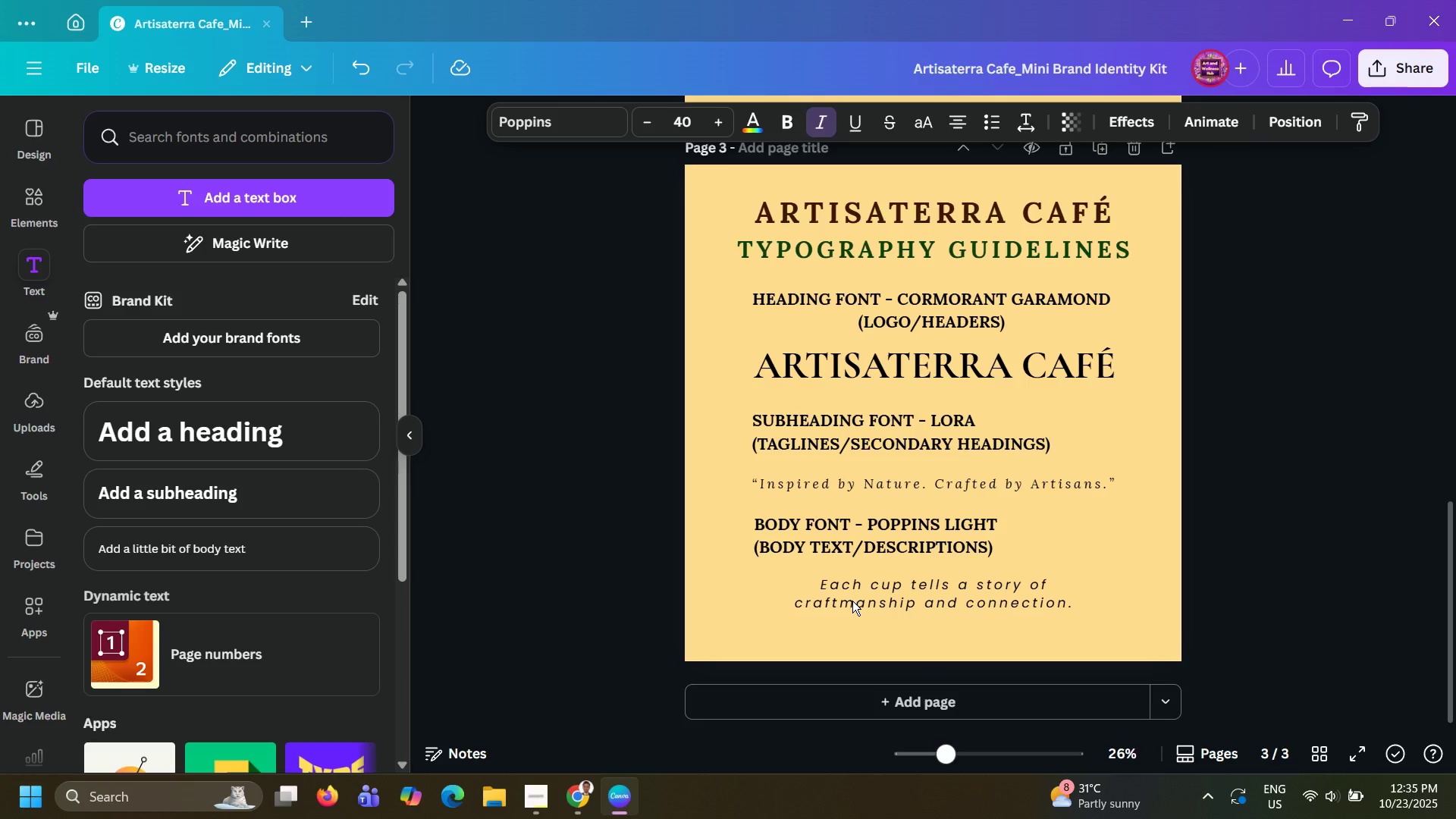 
key(ArrowUp)
 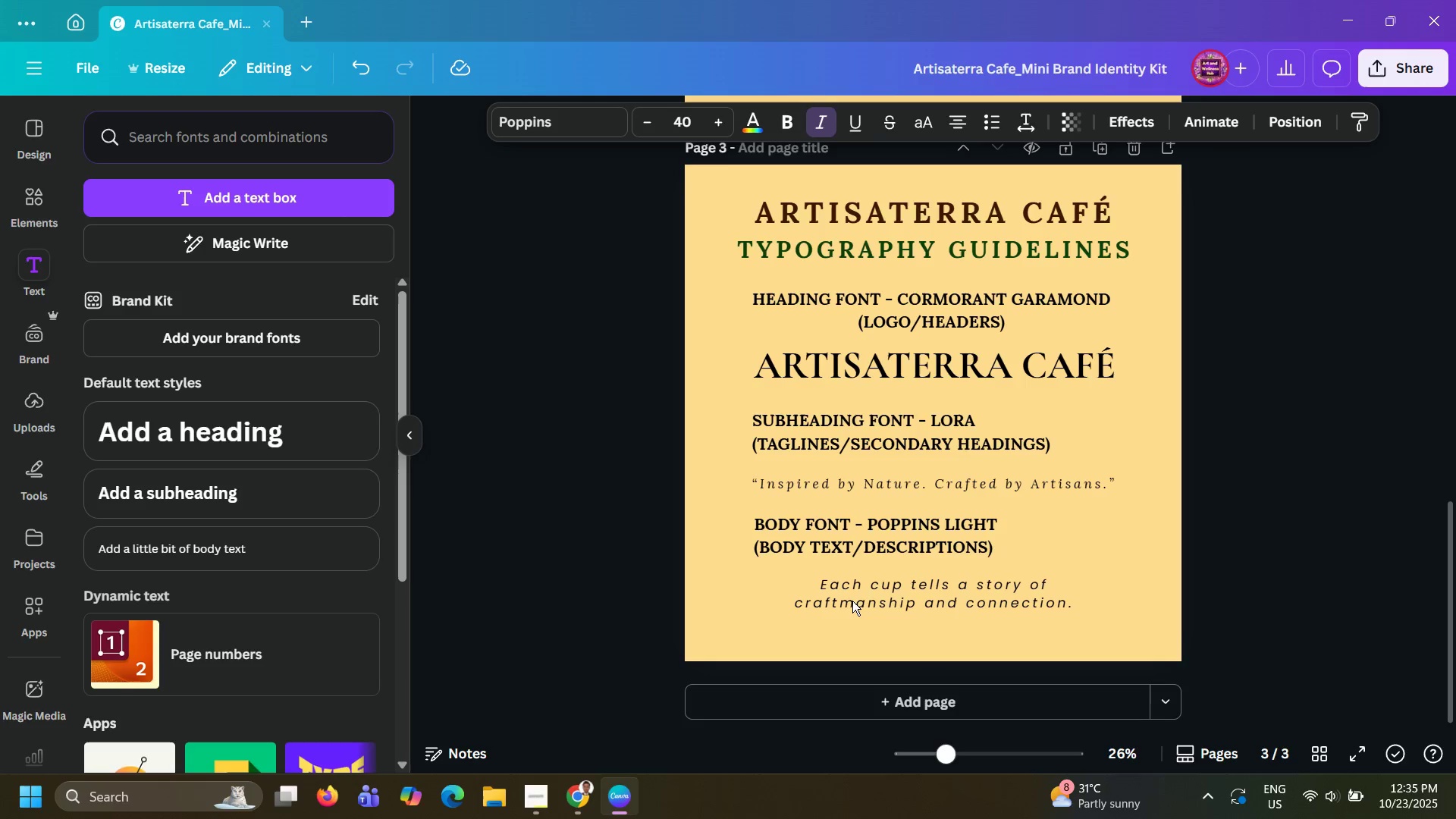 
key(ArrowUp)
 